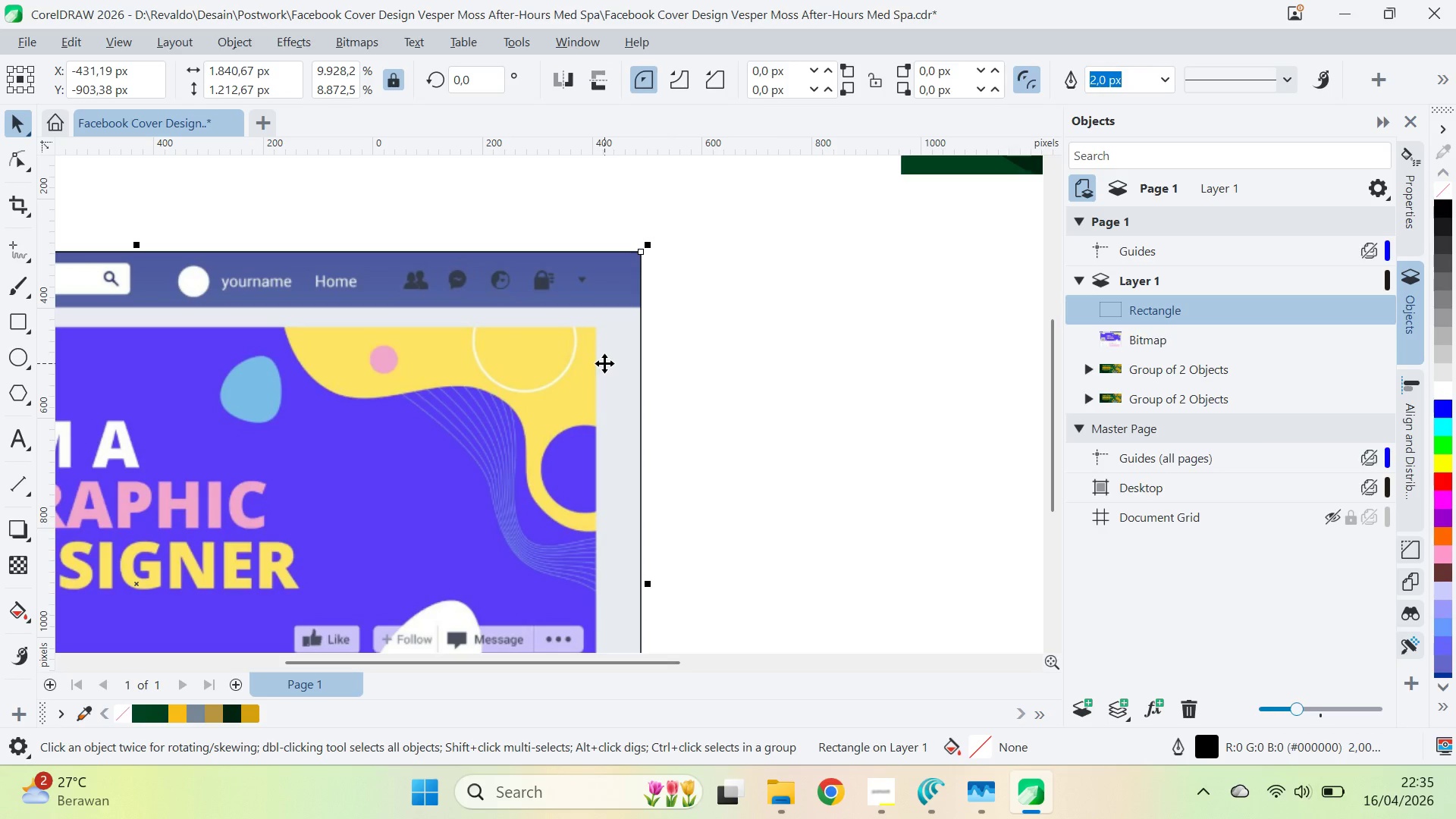 
key(Delete)
 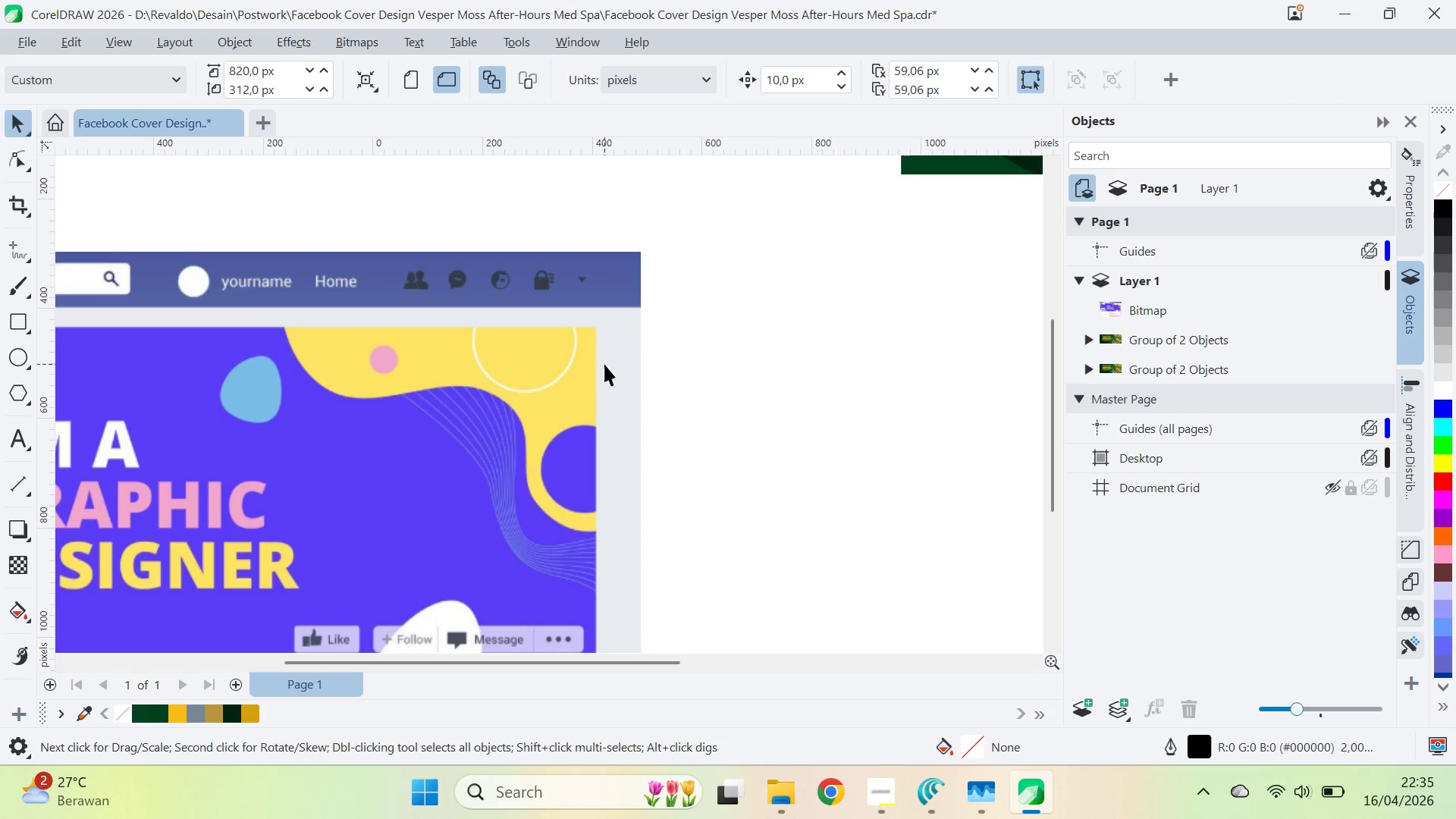 
key(Z)
 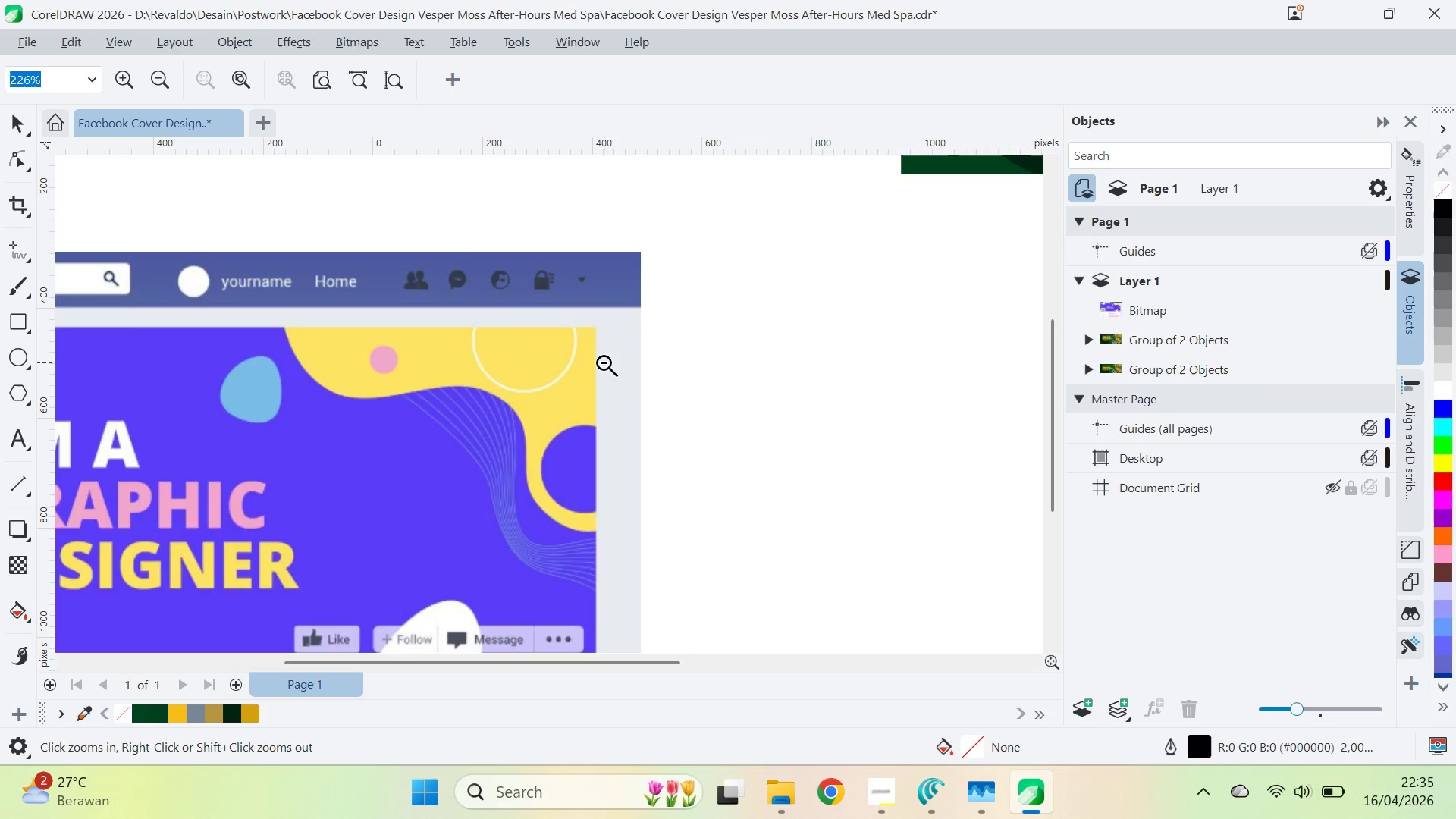 
right_click([604, 362])
 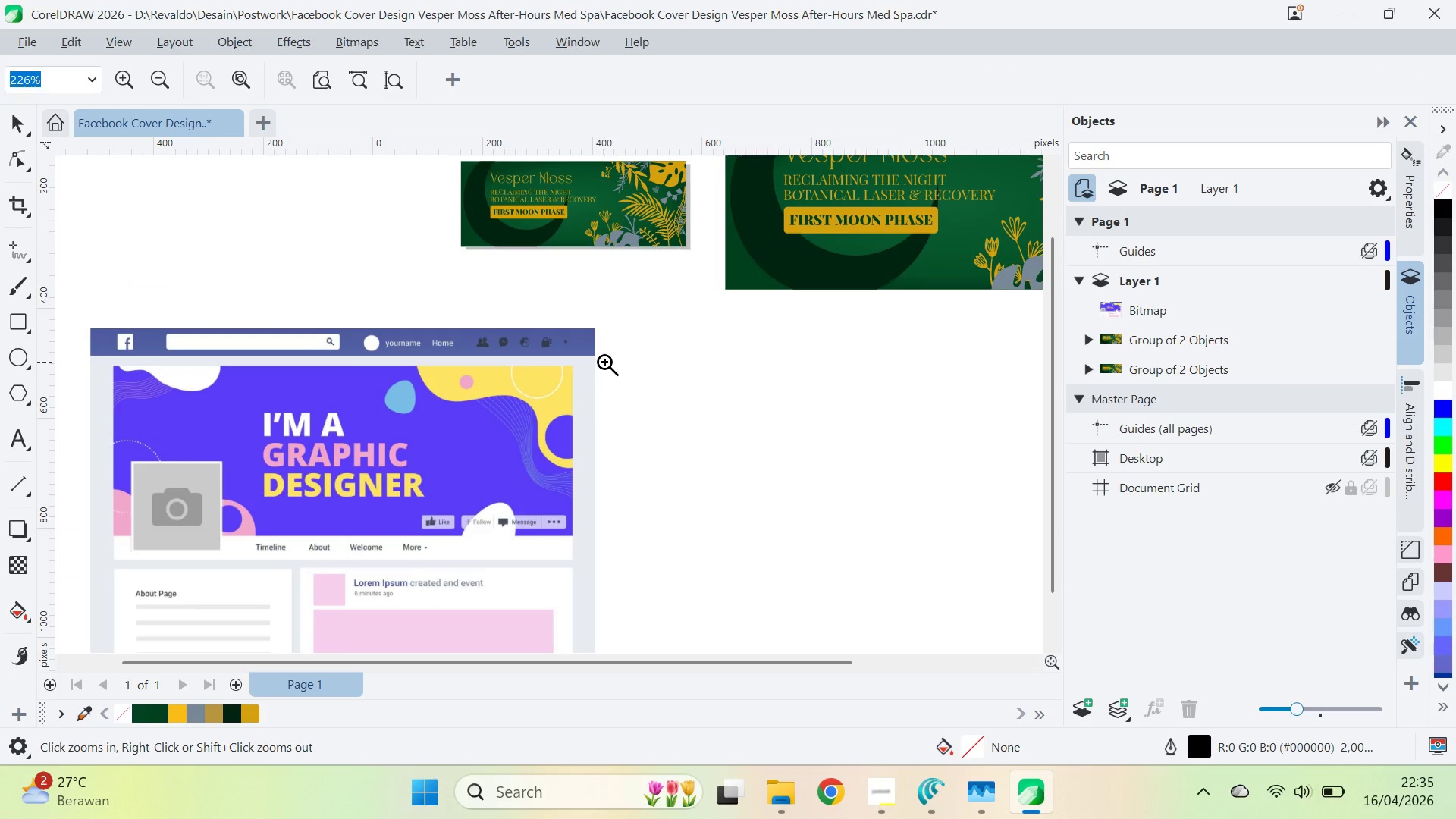 
type(qv)
 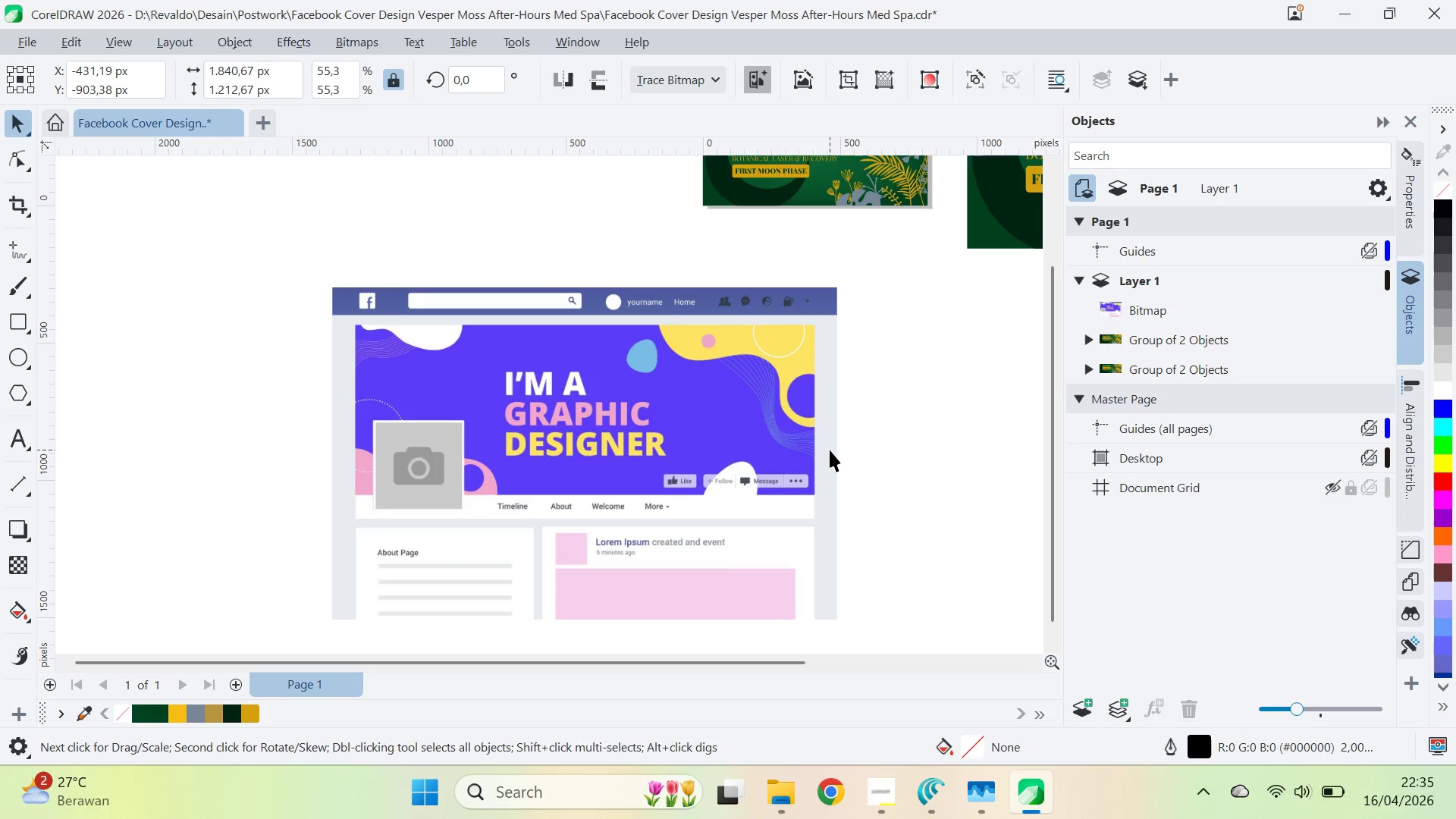 
left_click_drag(start_coordinate=[587, 419], to_coordinate=[829, 378])
 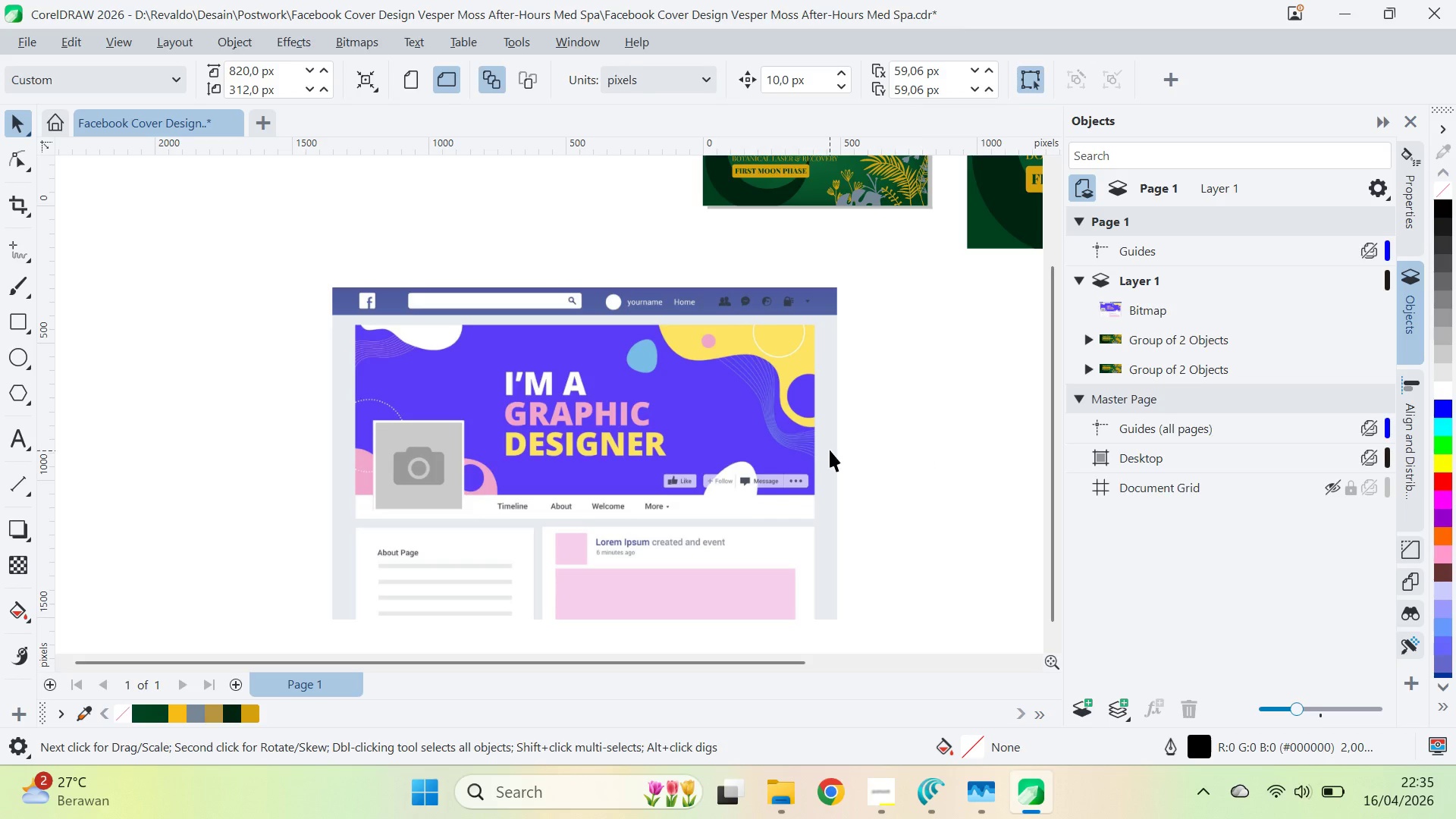 
double_click([830, 450])
 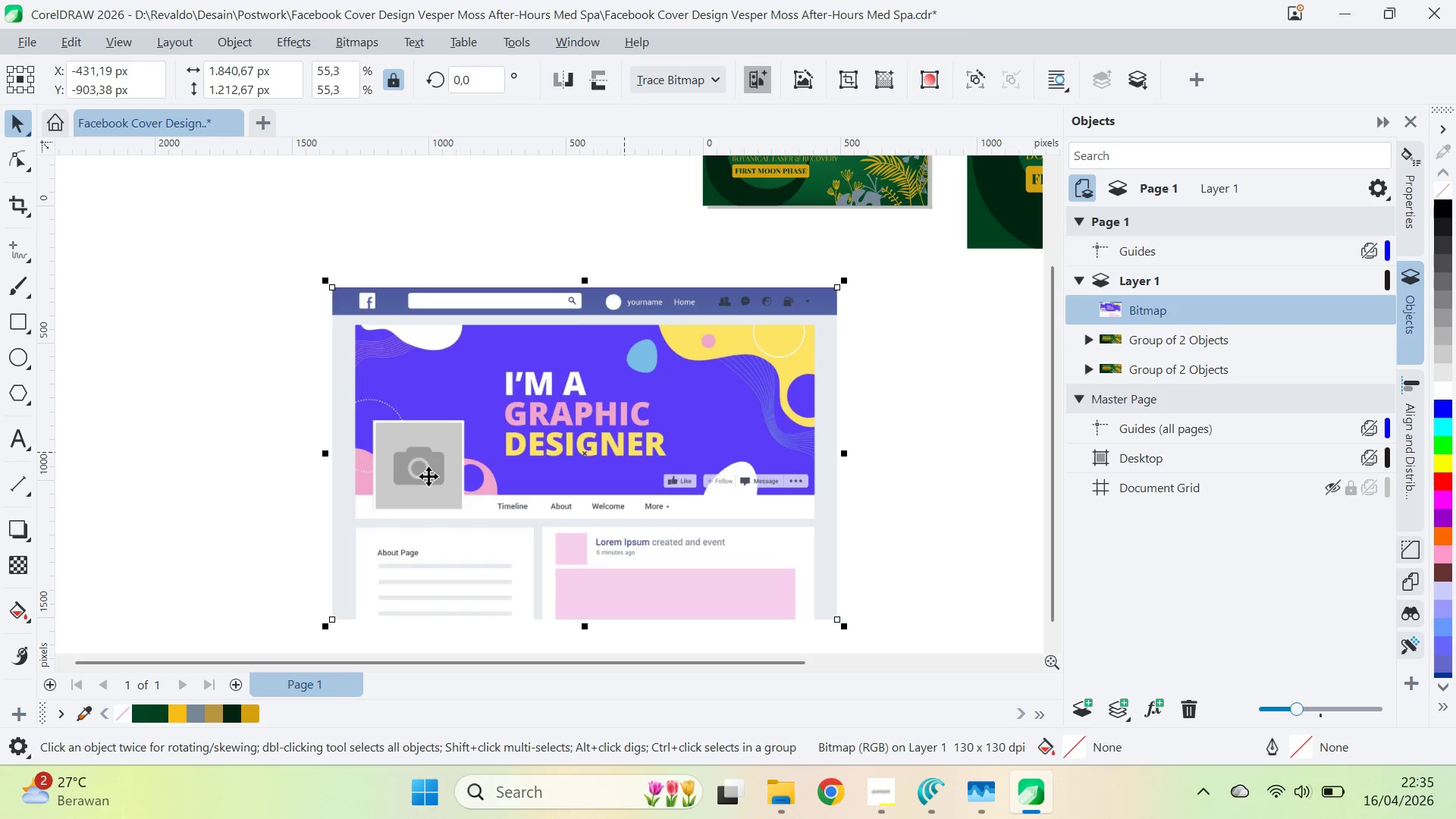 
wait(8.41)
 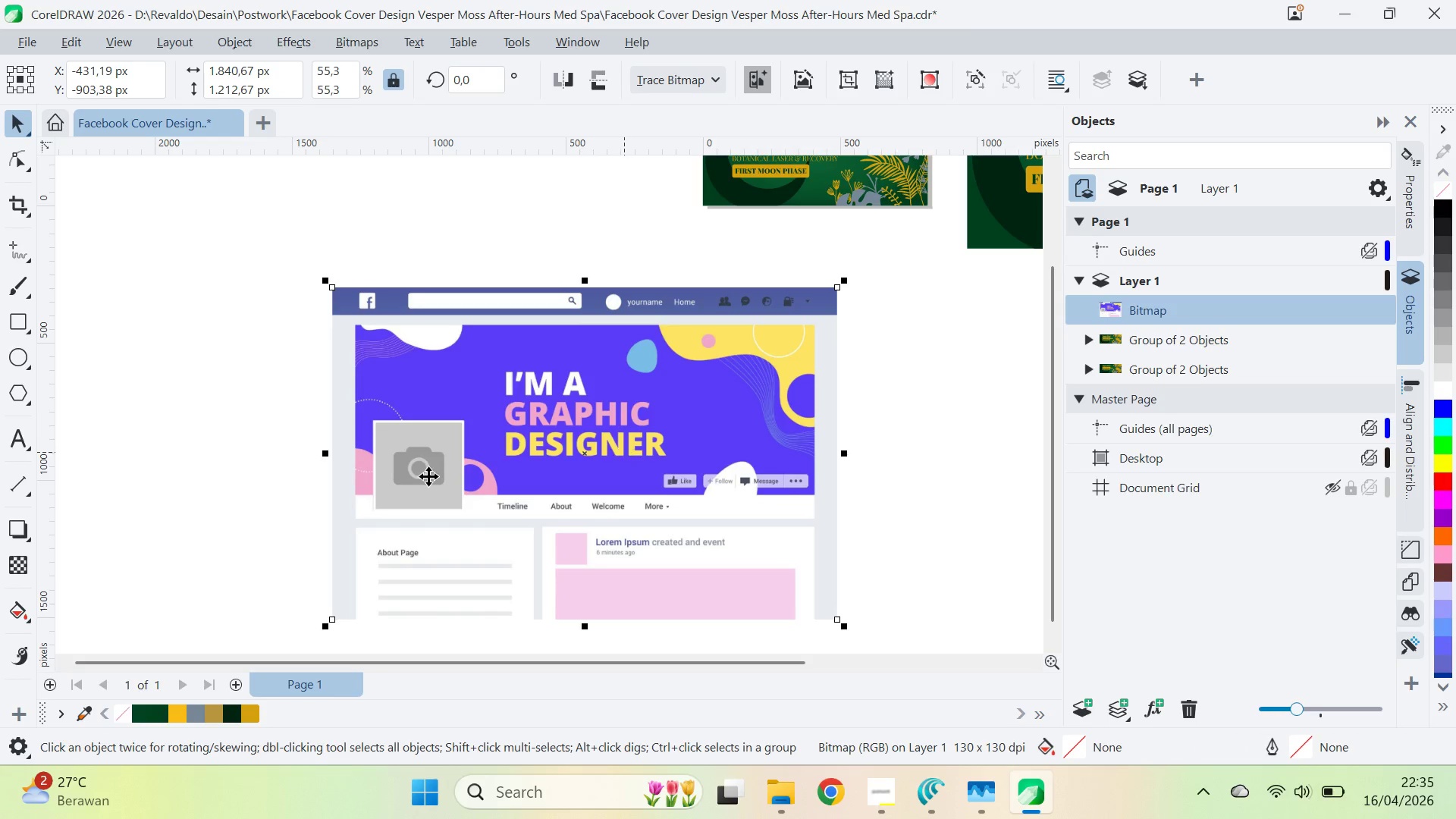 
left_click_drag(start_coordinate=[372, 420], to_coordinate=[445, 511])
 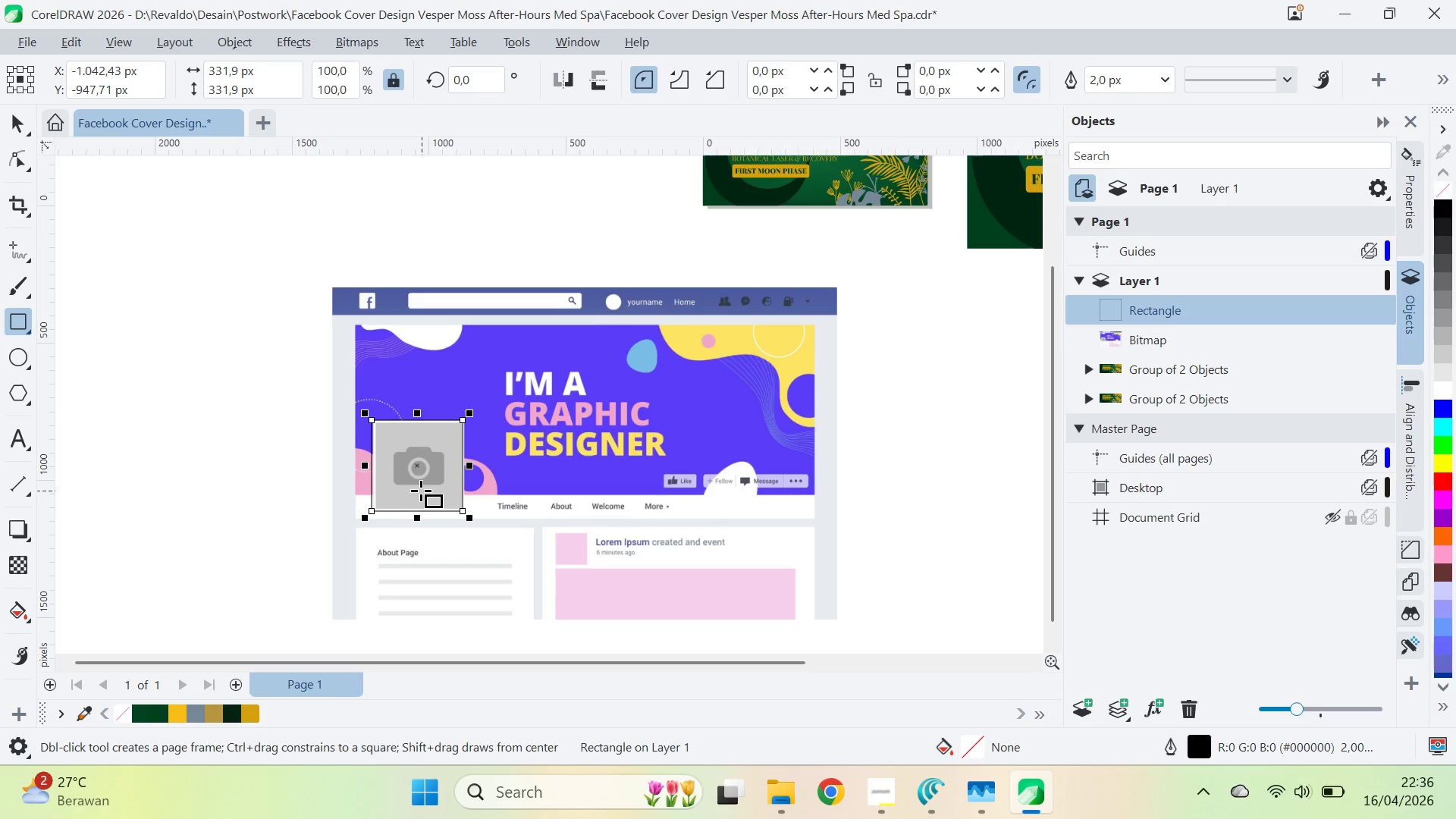 
hold_key(key=ControlLeft, duration=2.06)
 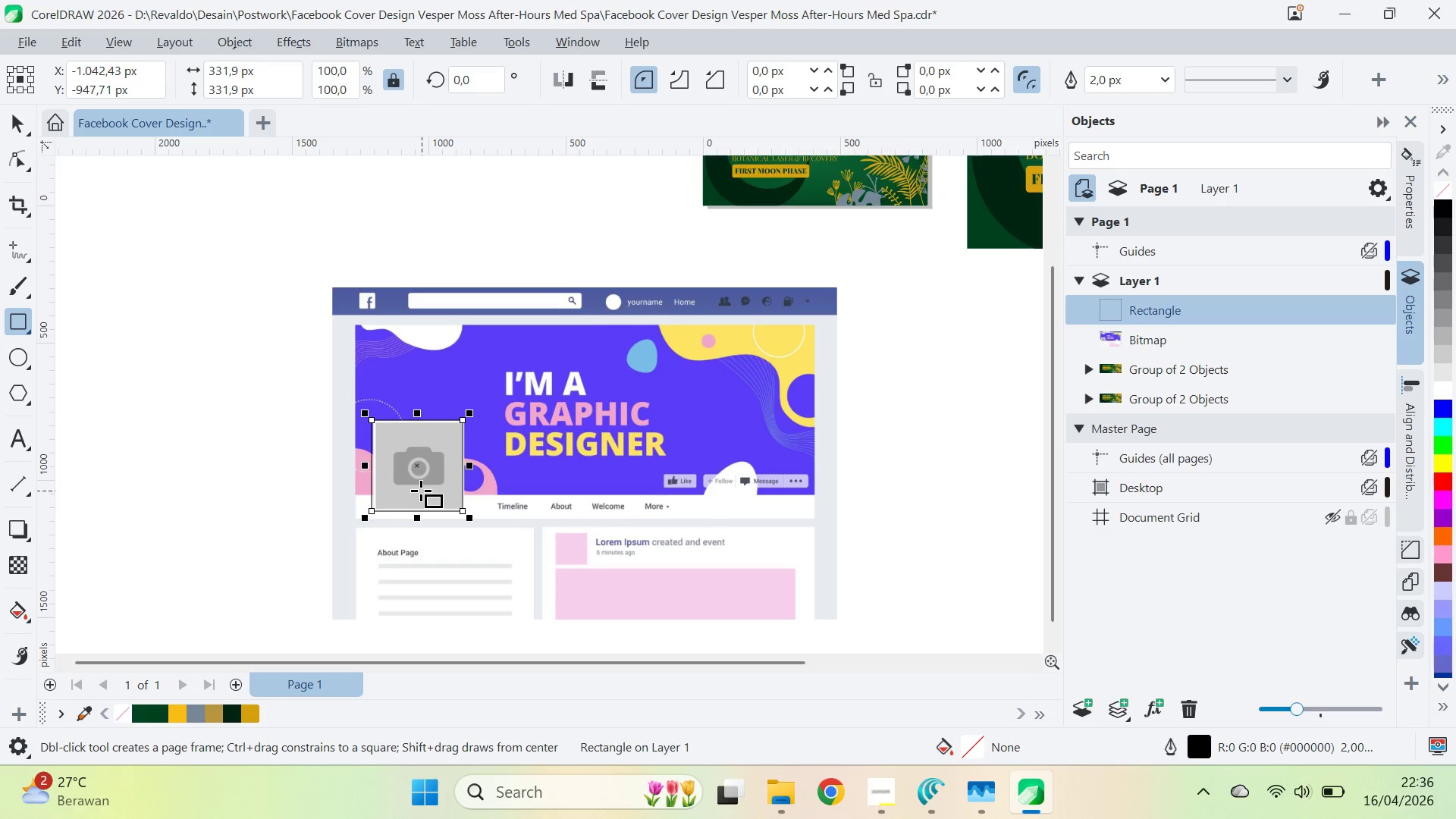 
scroll: coordinate [419, 488], scroll_direction: up, amount: 6.0
 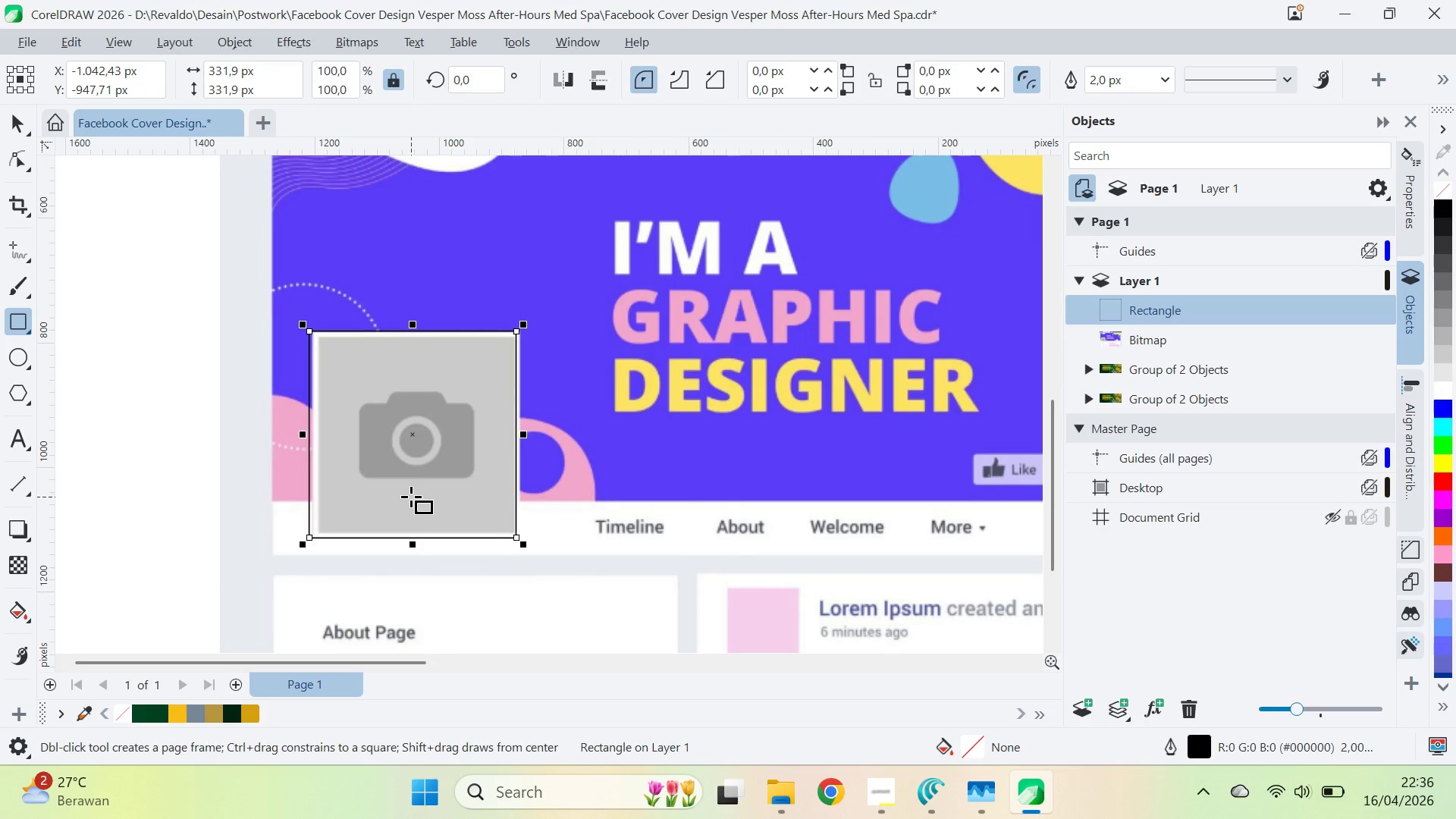 
key(ArrowRight)
 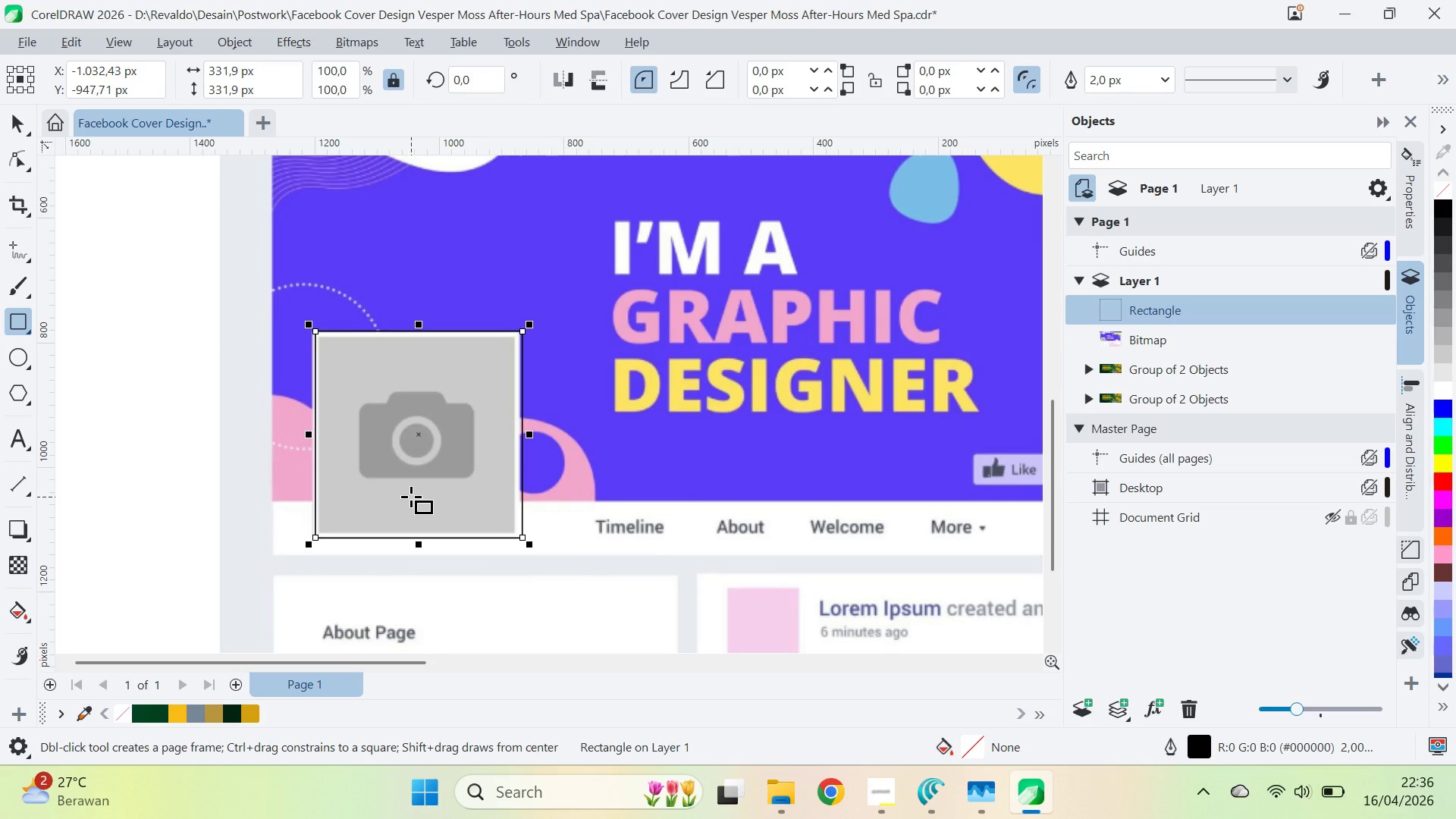 
key(ArrowDown)
 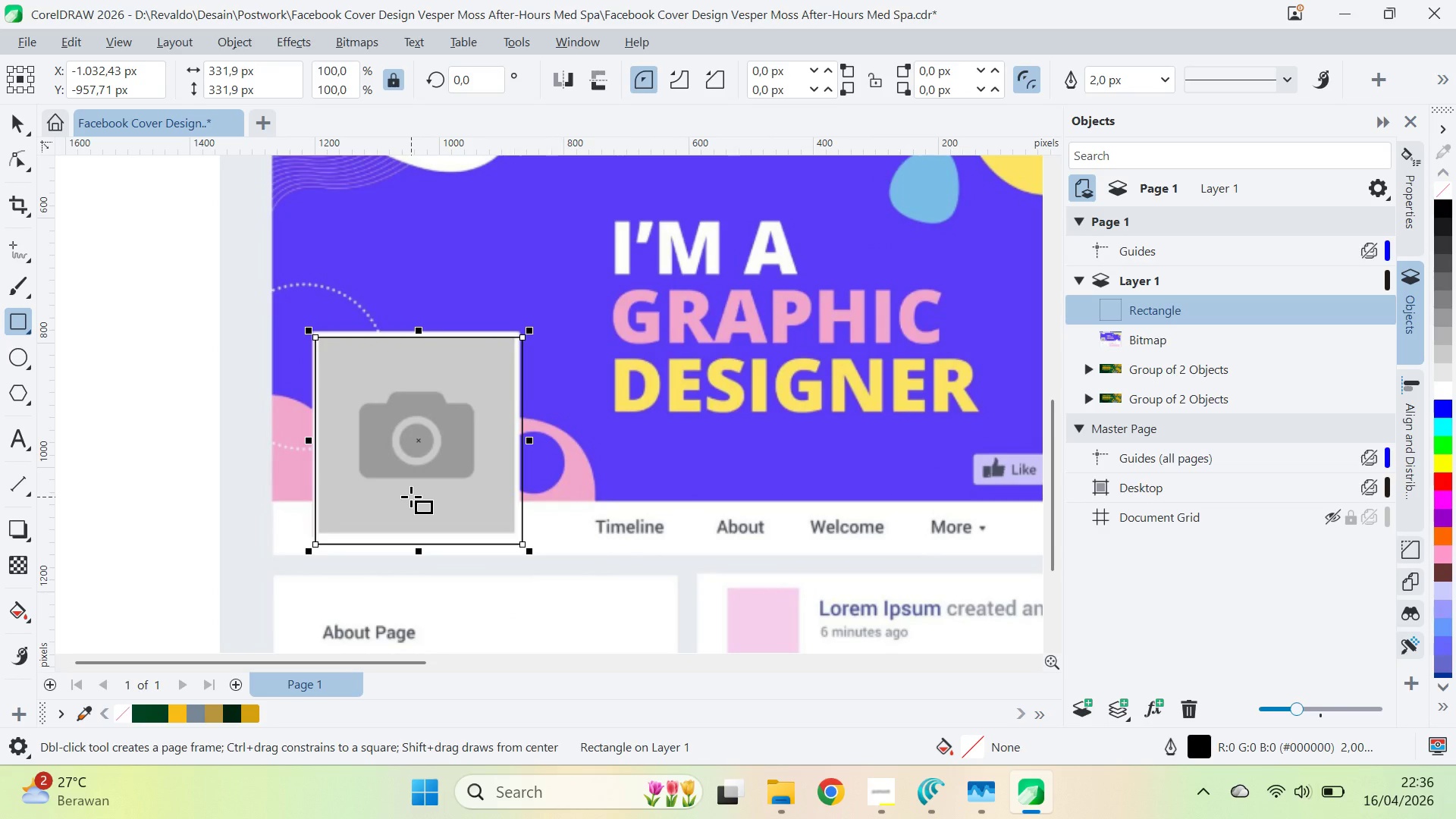 
key(V)
 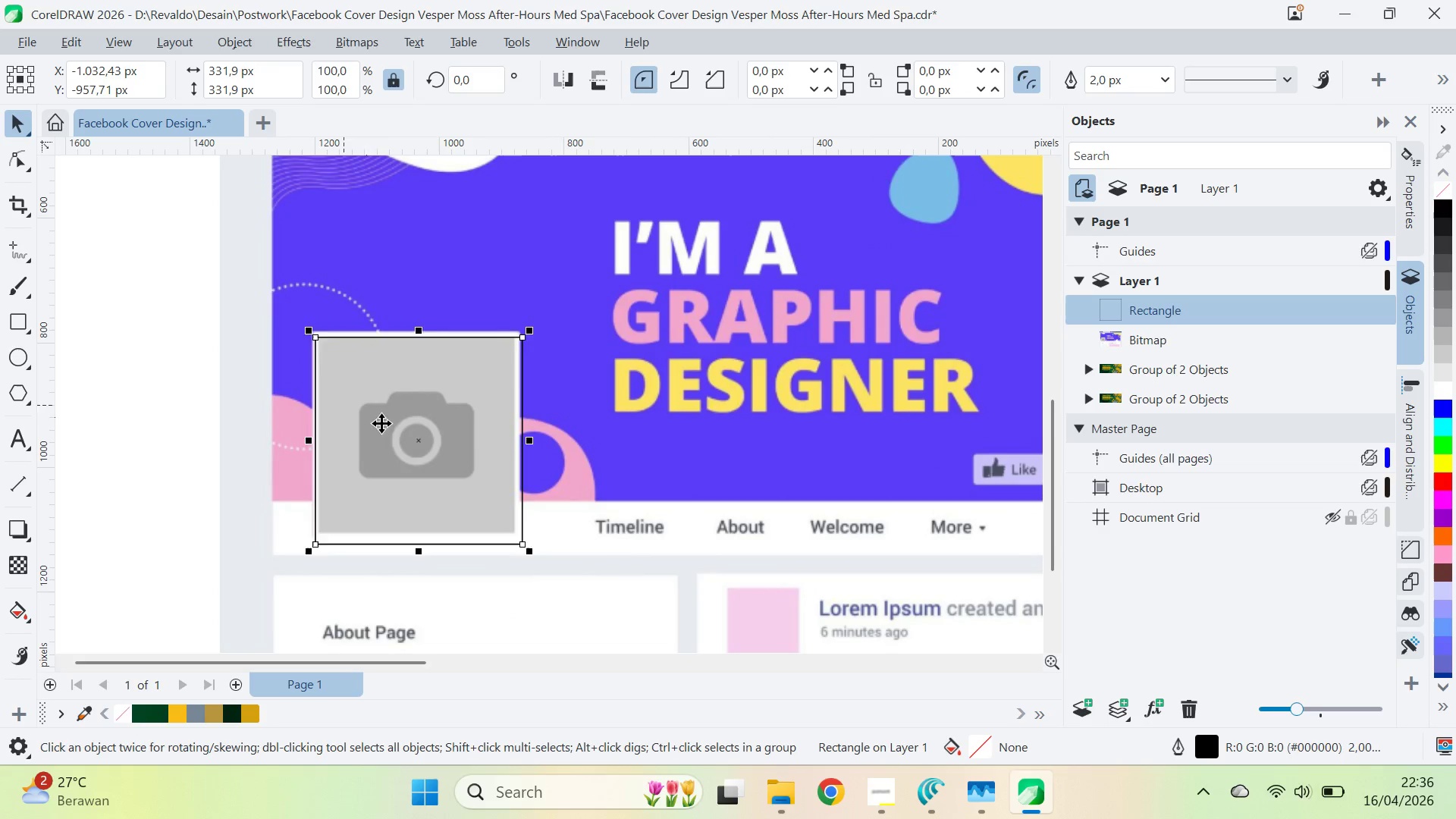 
left_click_drag(start_coordinate=[384, 425], to_coordinate=[511, 497])
 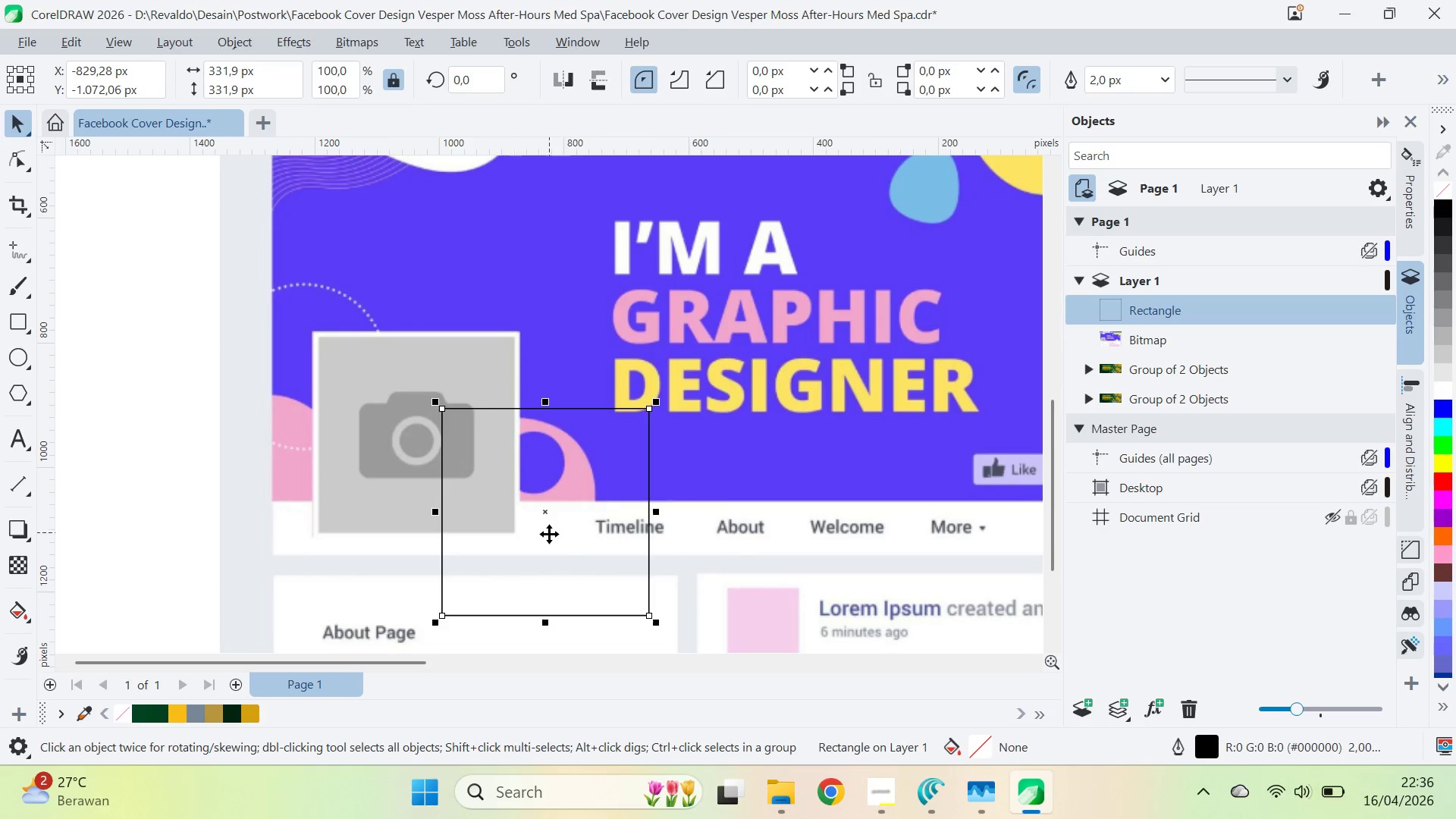 
left_click_drag(start_coordinate=[551, 539], to_coordinate=[825, 495])
 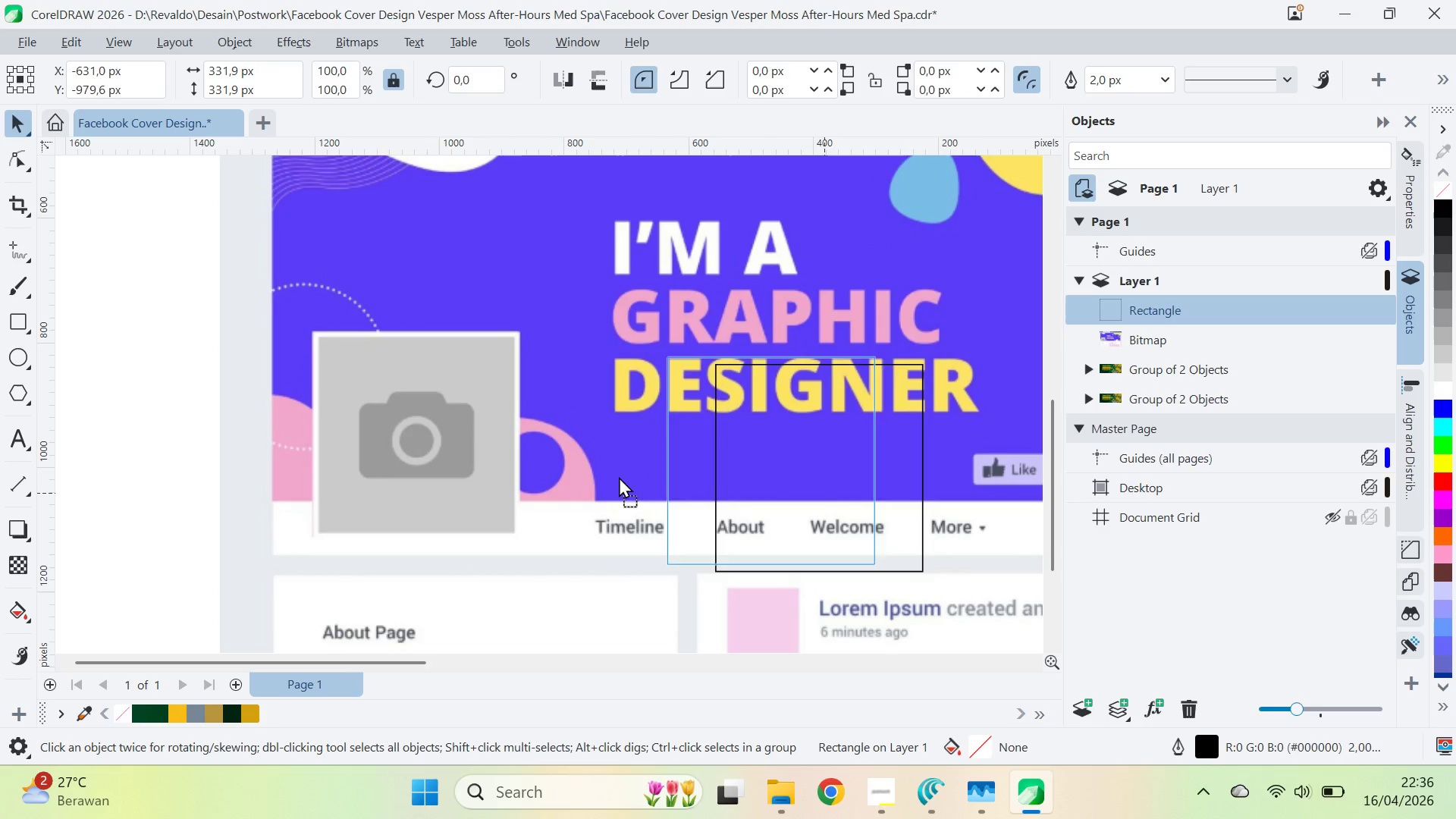 
left_click_drag(start_coordinate=[825, 494], to_coordinate=[422, 461])
 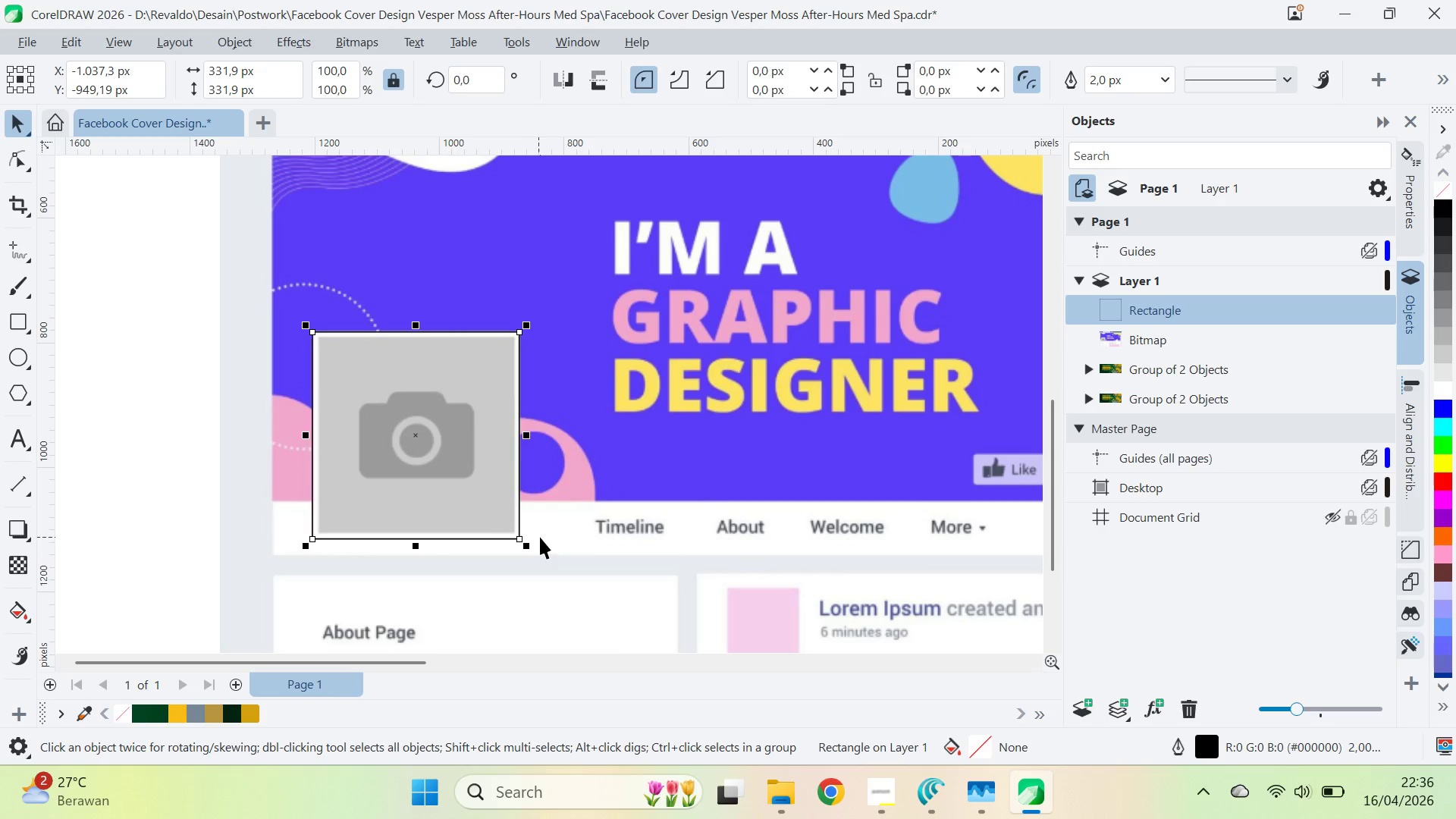 
type(zqv)
 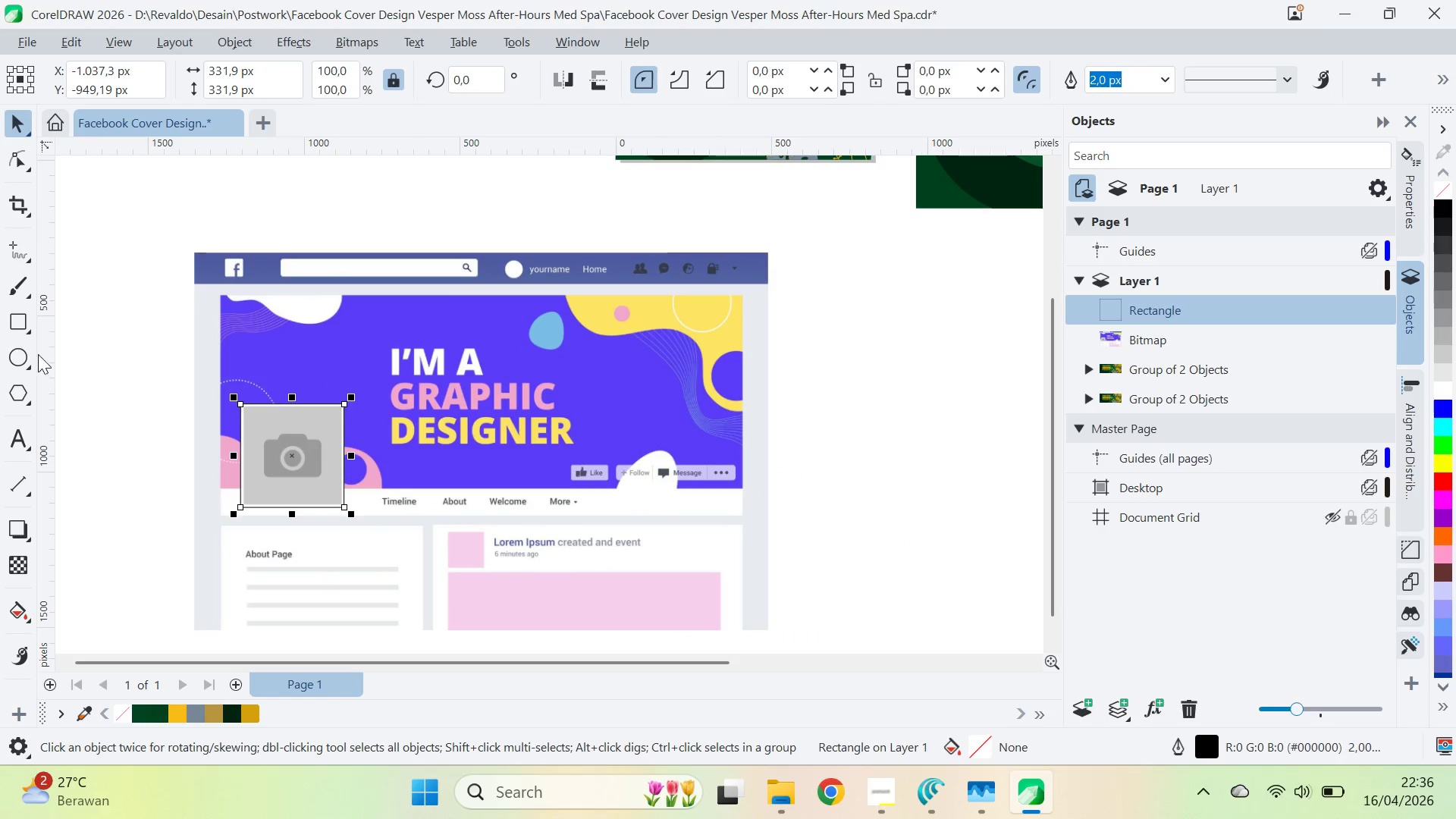 
left_click_drag(start_coordinate=[749, 427], to_coordinate=[559, 463])
 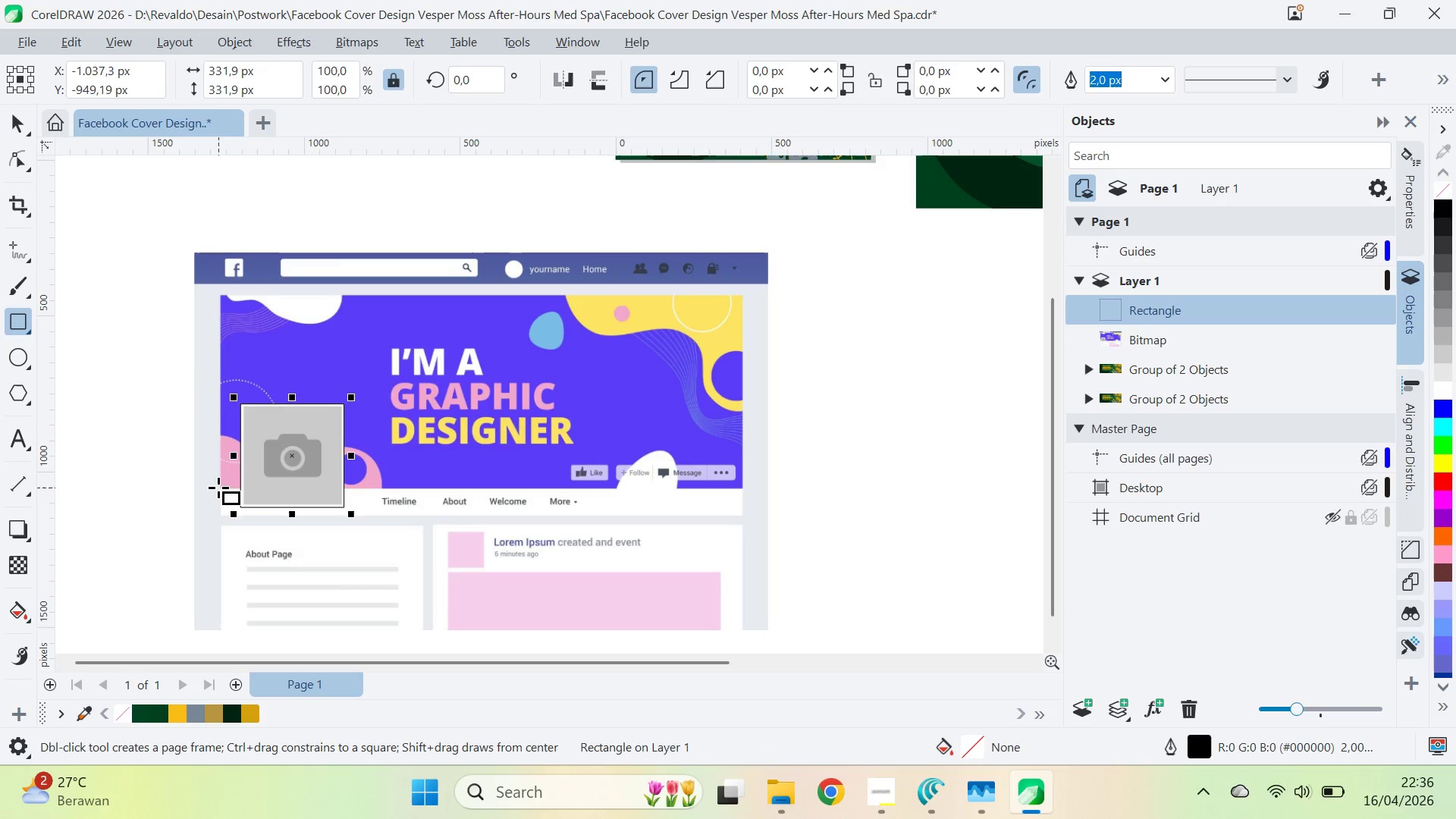 
left_click_drag(start_coordinate=[219, 490], to_coordinate=[742, 295])
 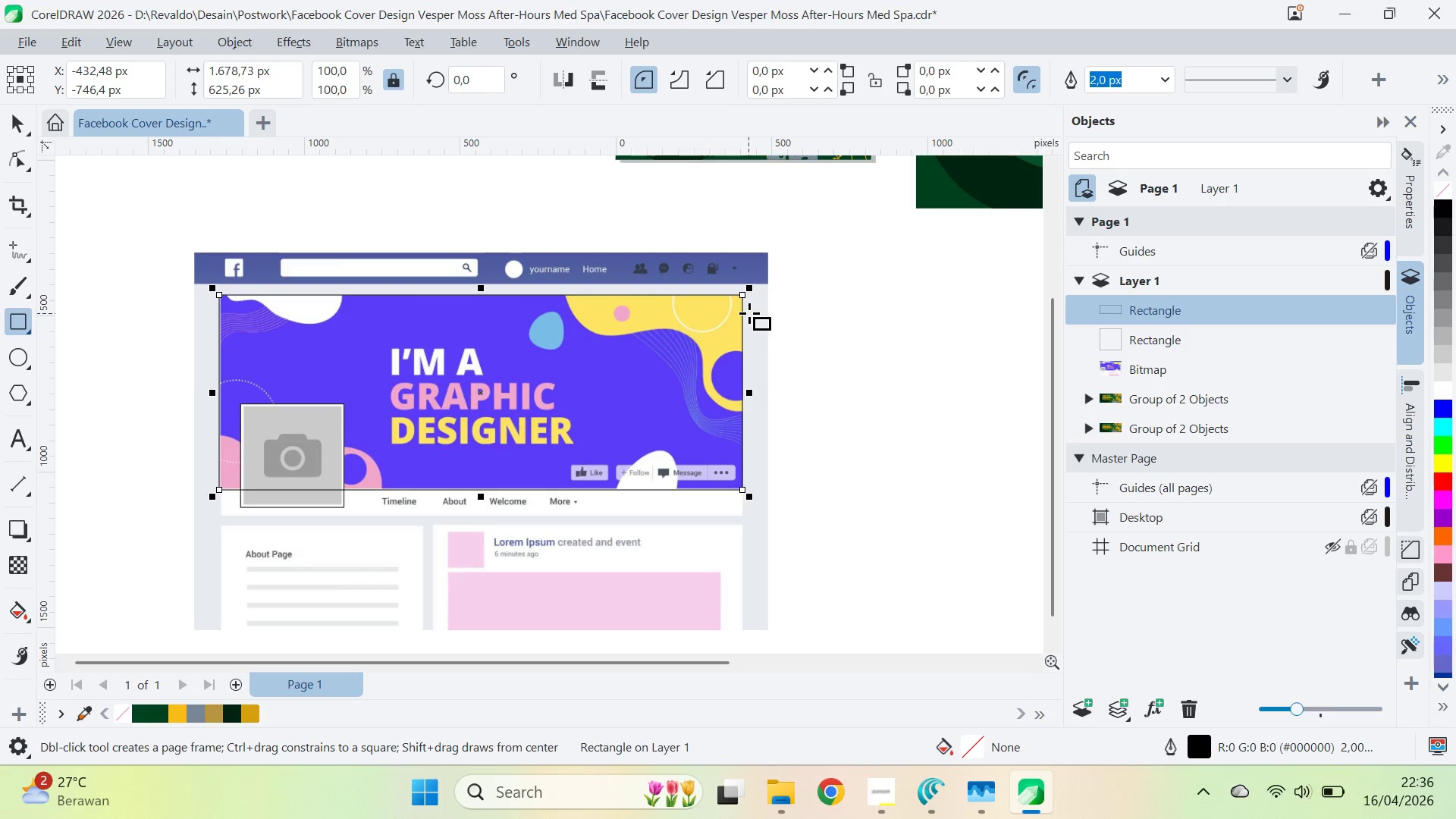 
key(V)
 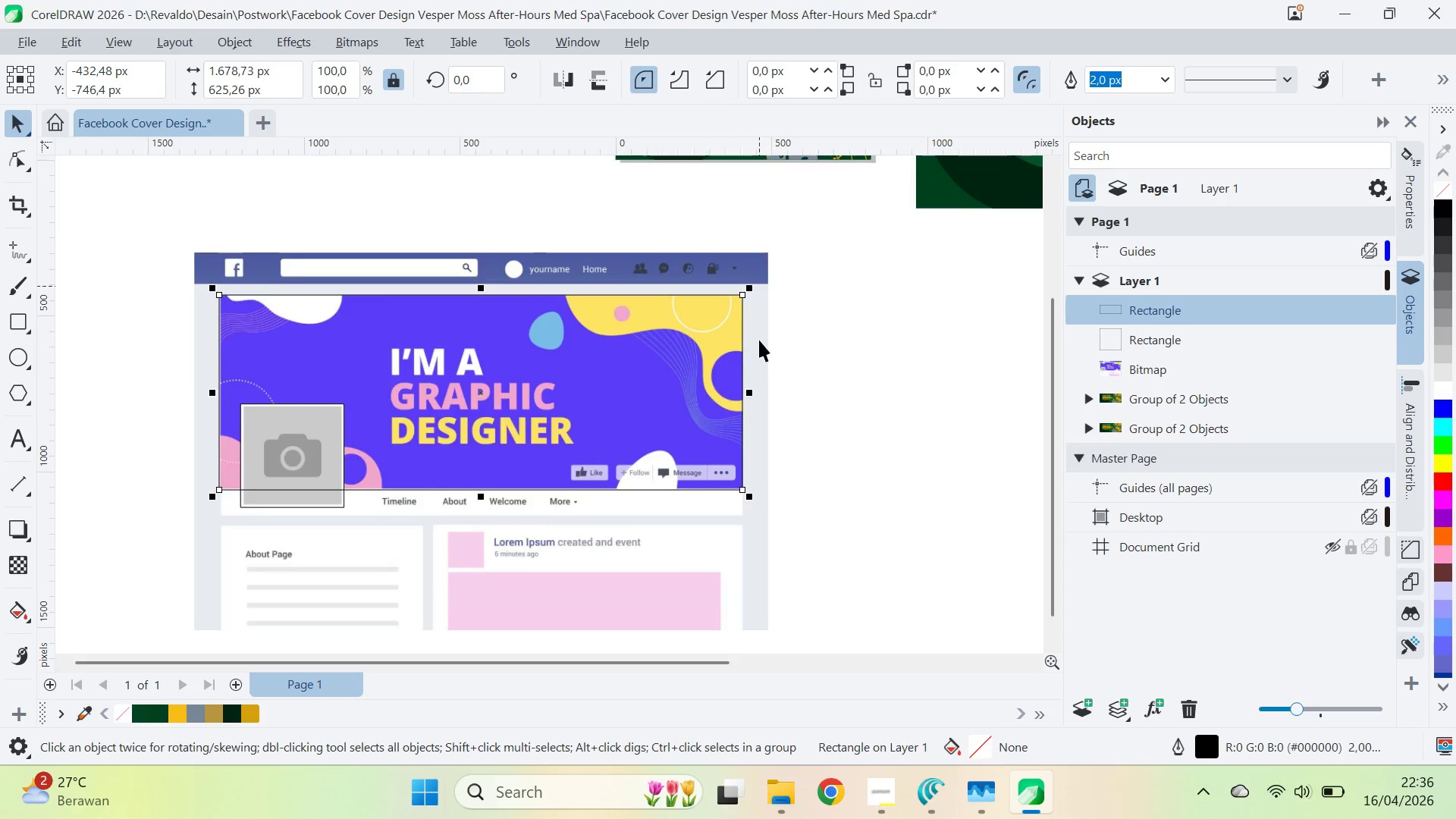 
scroll: coordinate [752, 415], scroll_direction: up, amount: 10.0
 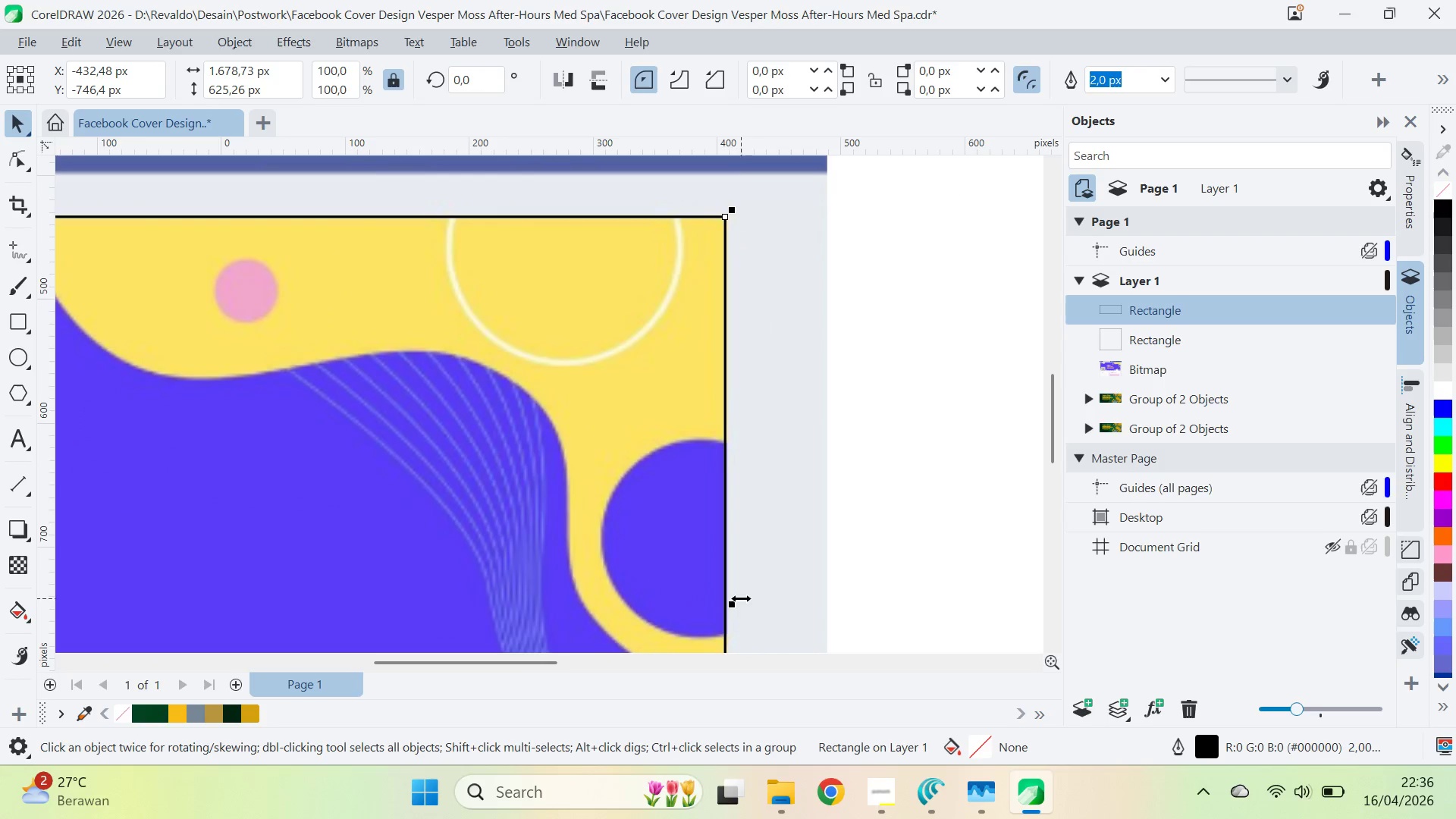 
left_click_drag(start_coordinate=[733, 602], to_coordinate=[661, 554])
 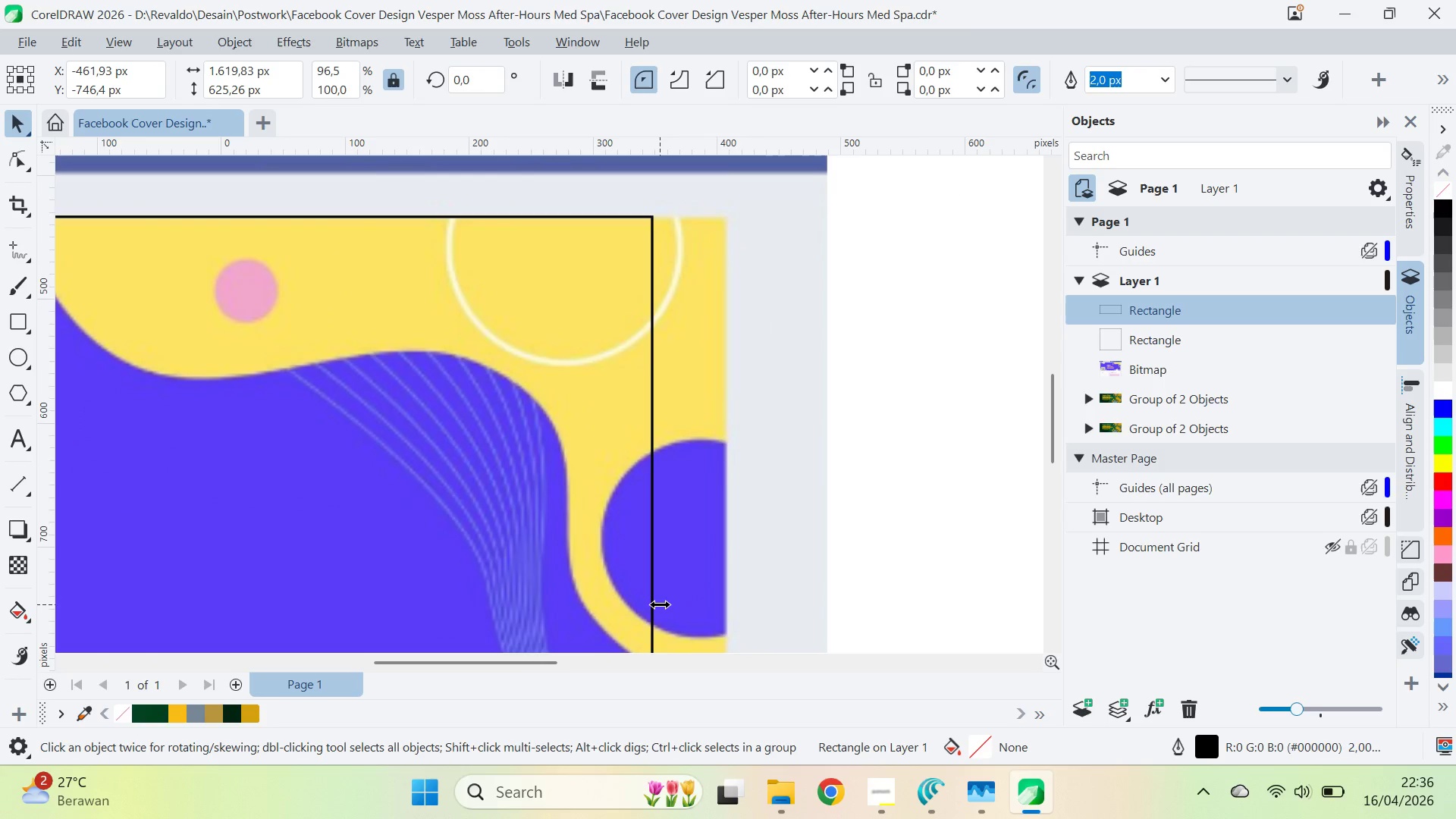 
left_click_drag(start_coordinate=[660, 604], to_coordinate=[734, 455])
 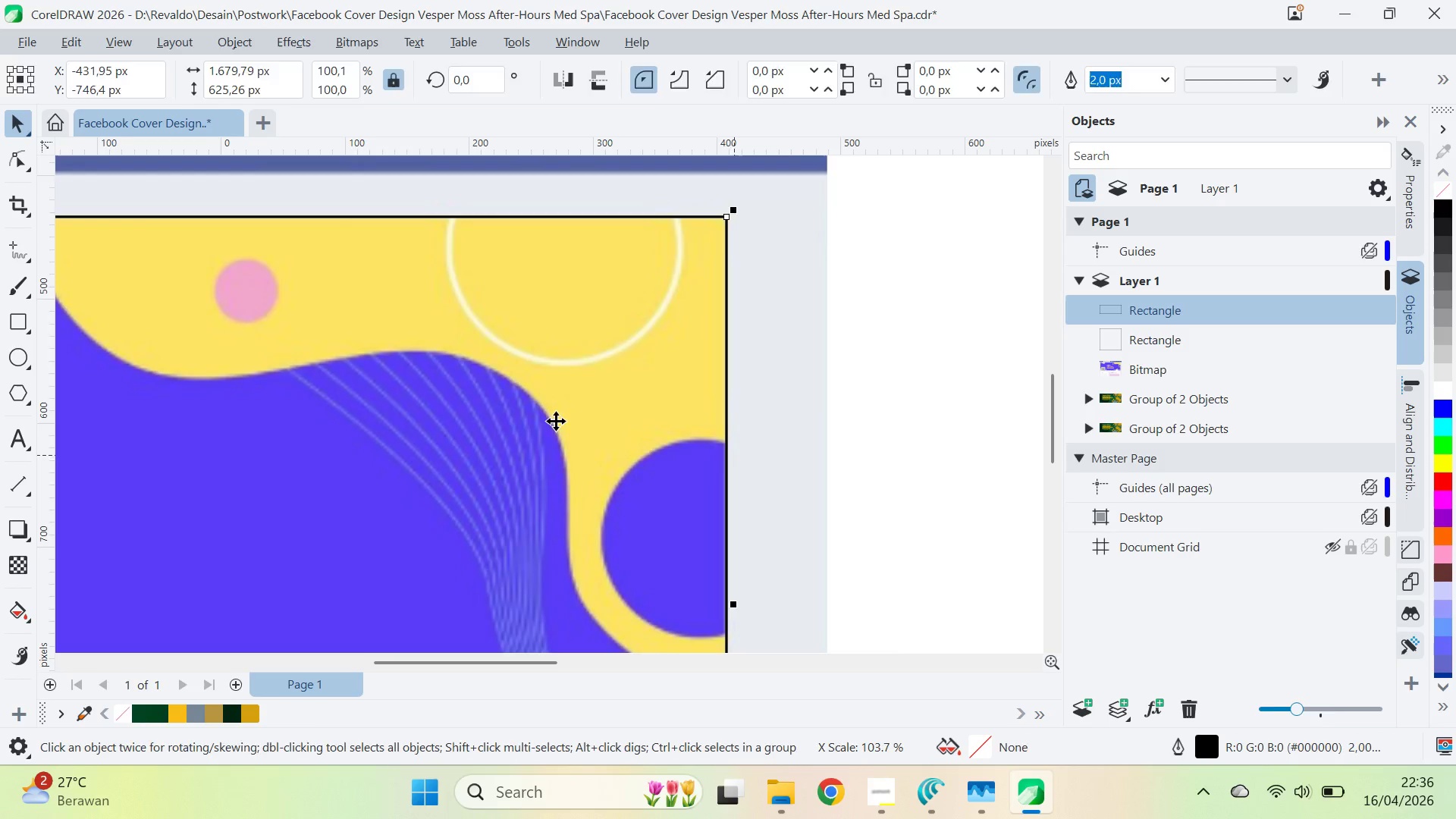 
type(qv)
 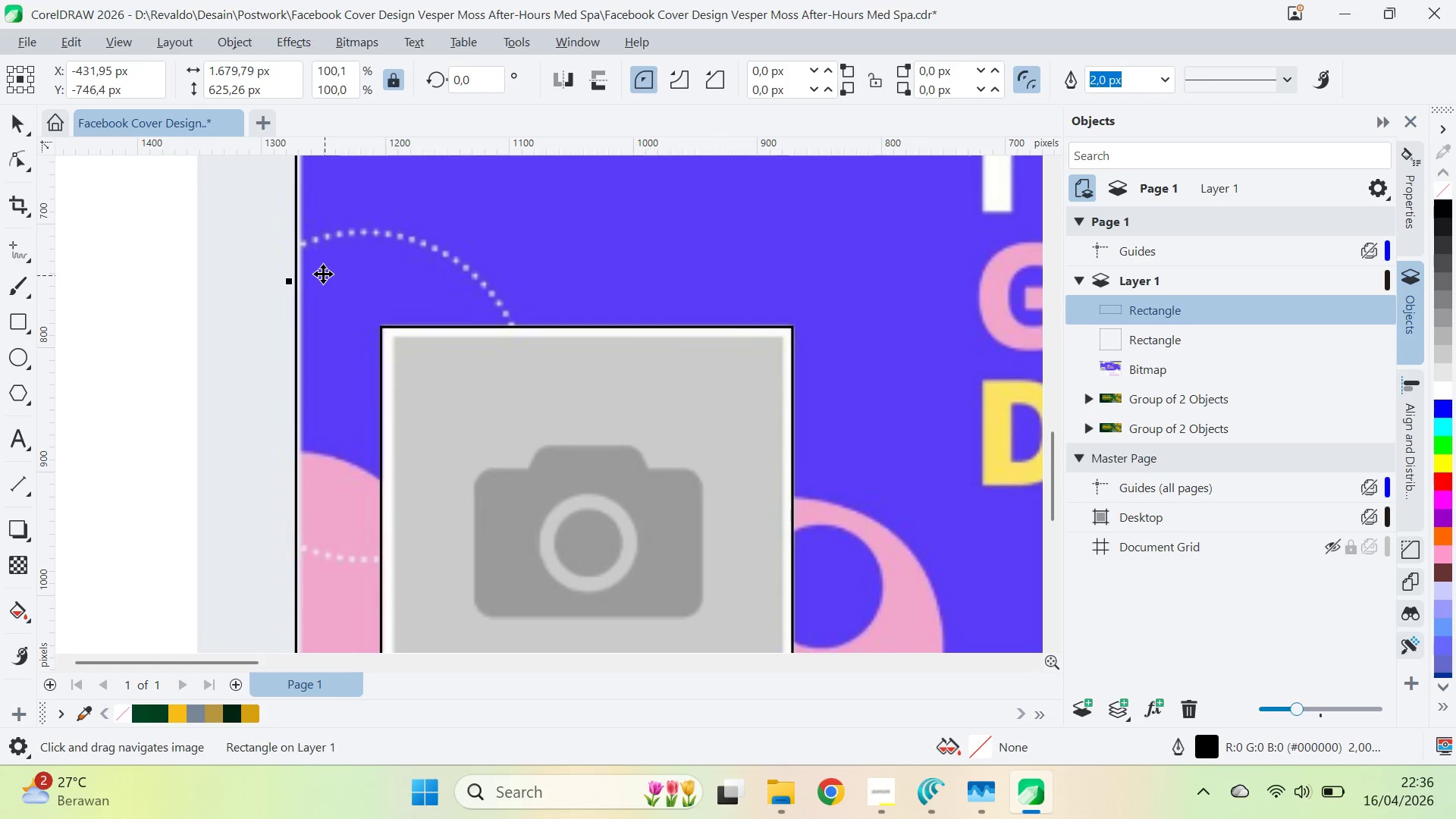 
left_click_drag(start_coordinate=[362, 365], to_coordinate=[960, 428])
 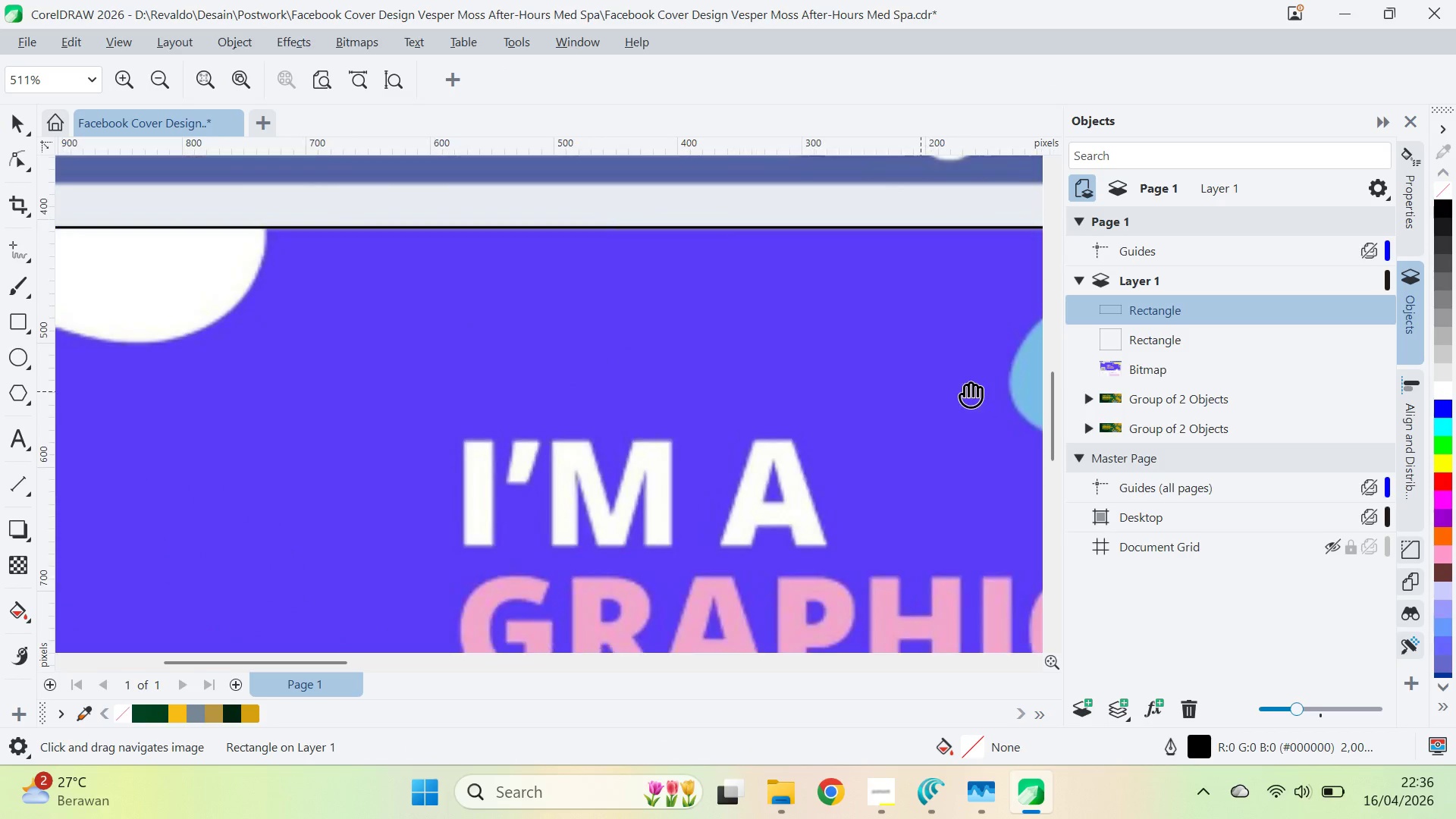 
left_click_drag(start_coordinate=[415, 444], to_coordinate=[964, 384])
 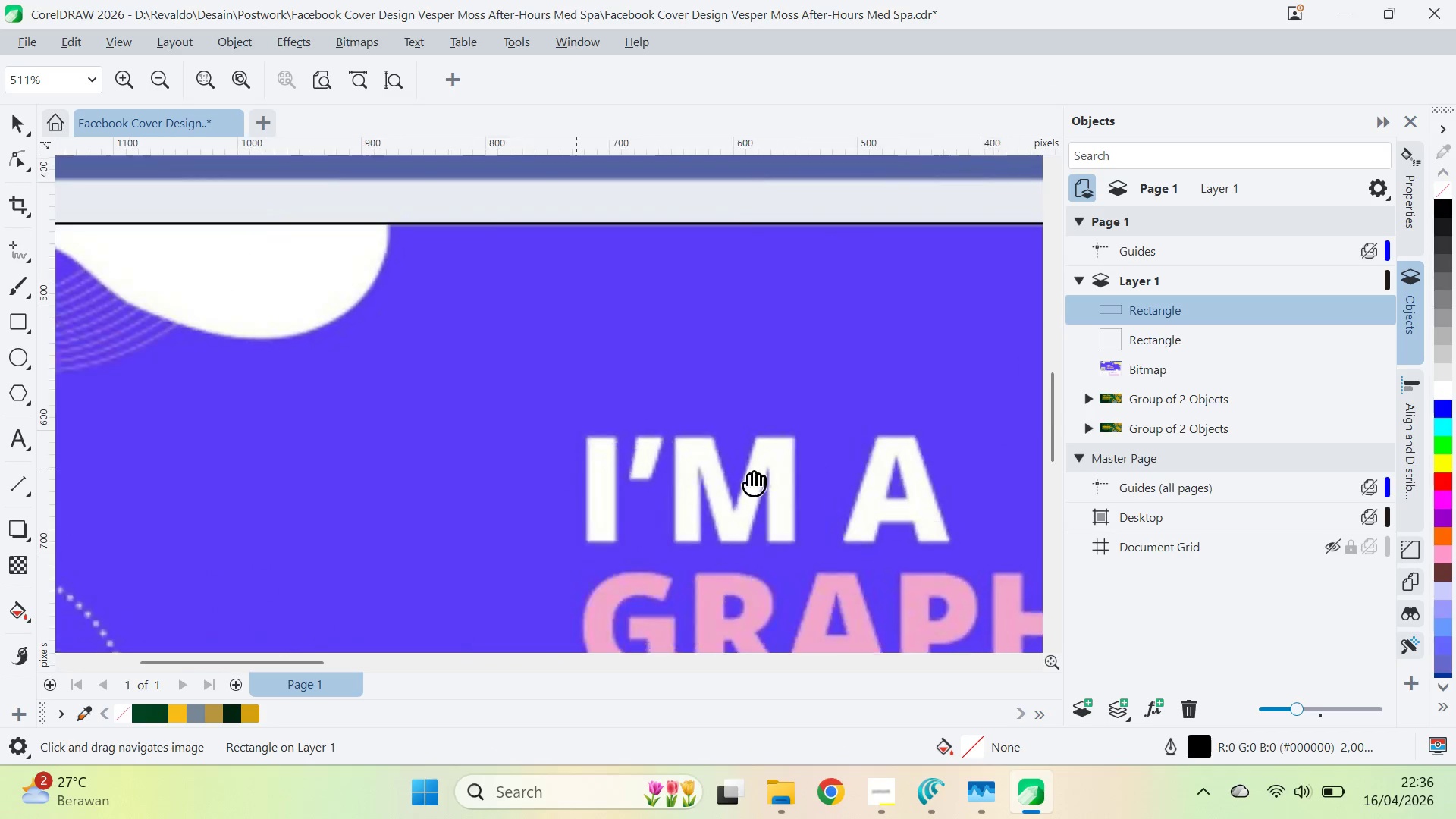 
left_click_drag(start_coordinate=[468, 465], to_coordinate=[928, 470])
 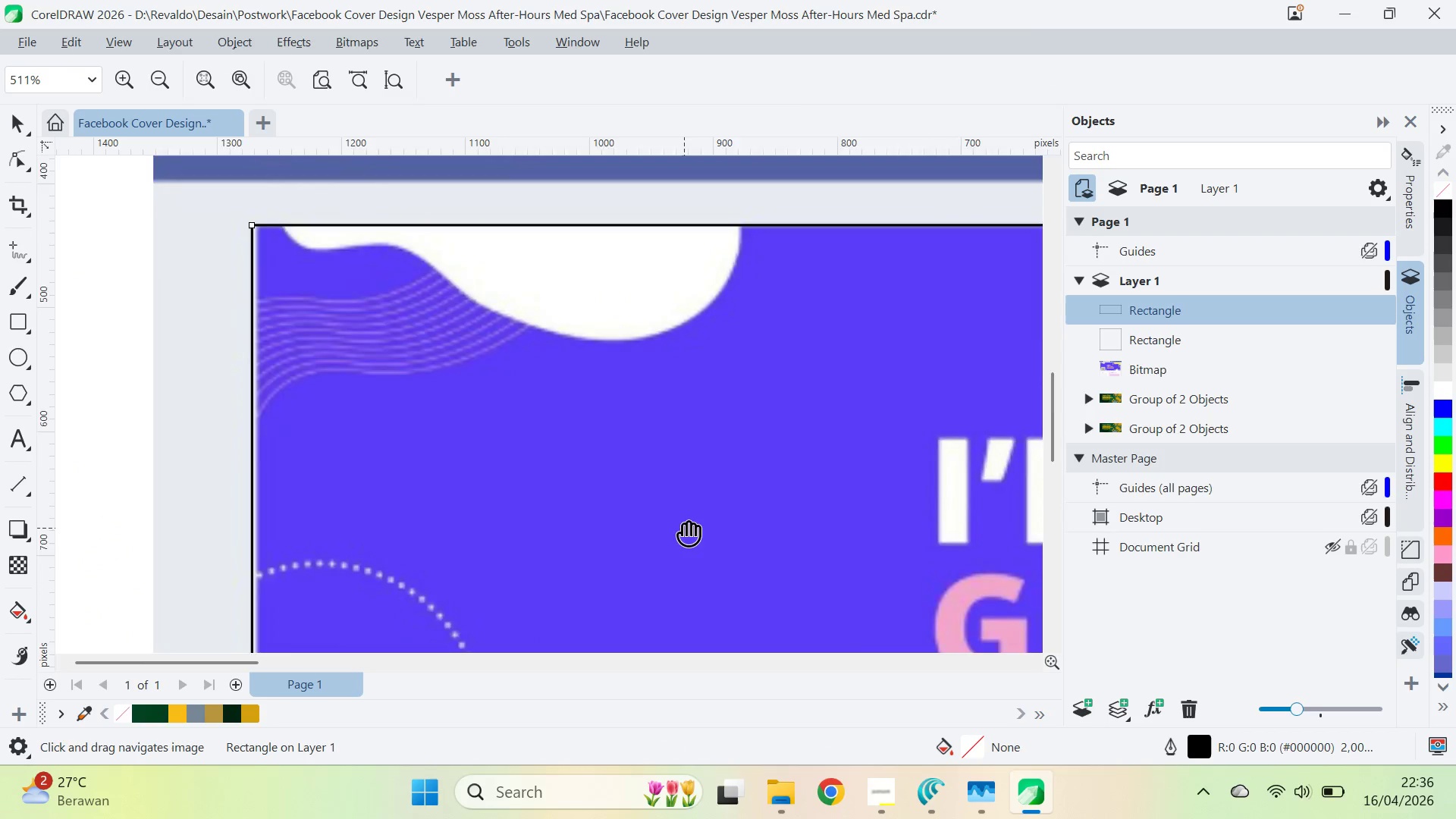 
left_click_drag(start_coordinate=[684, 528], to_coordinate=[686, 254])
 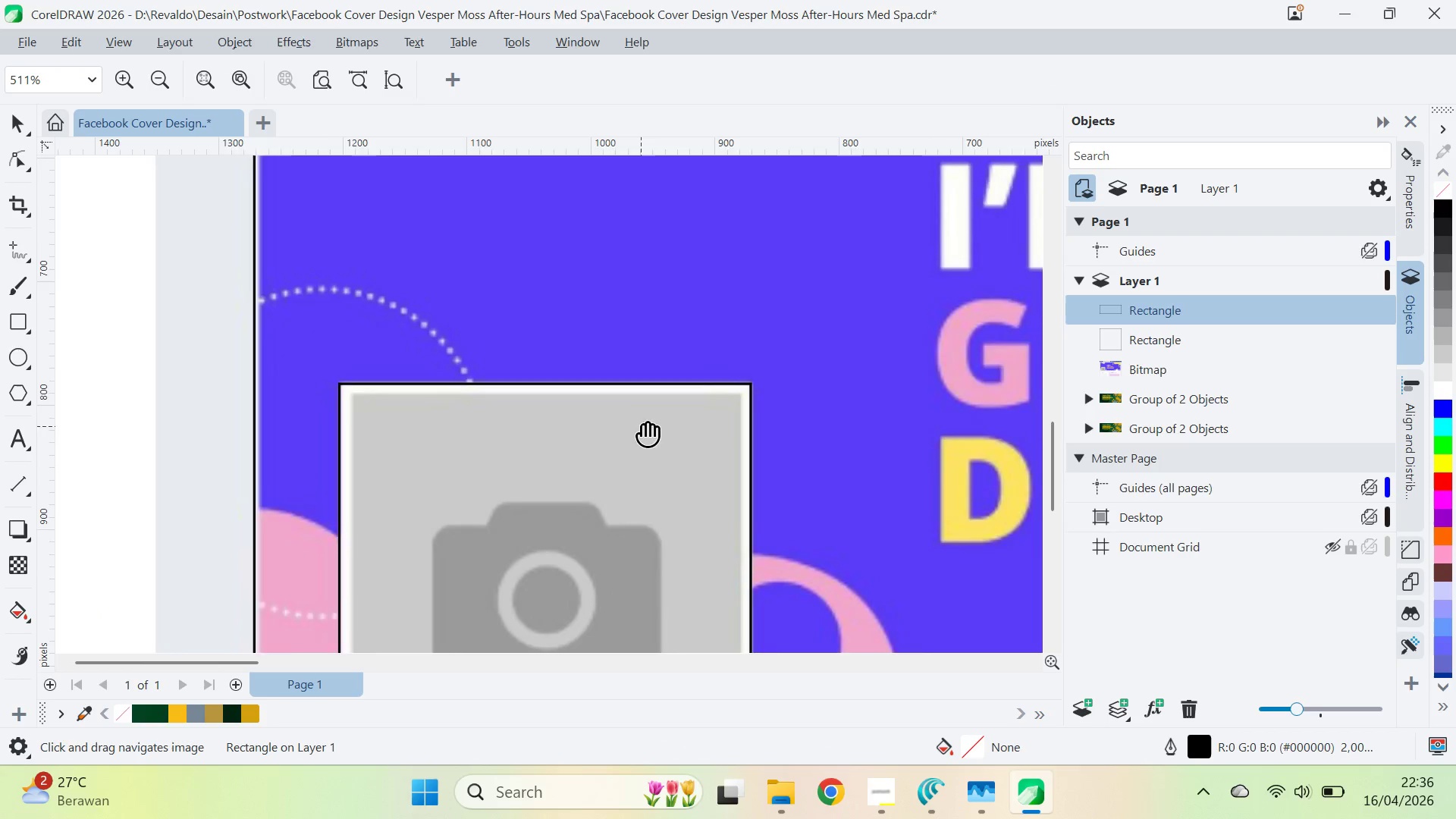 
left_click_drag(start_coordinate=[641, 427], to_coordinate=[683, 369])
 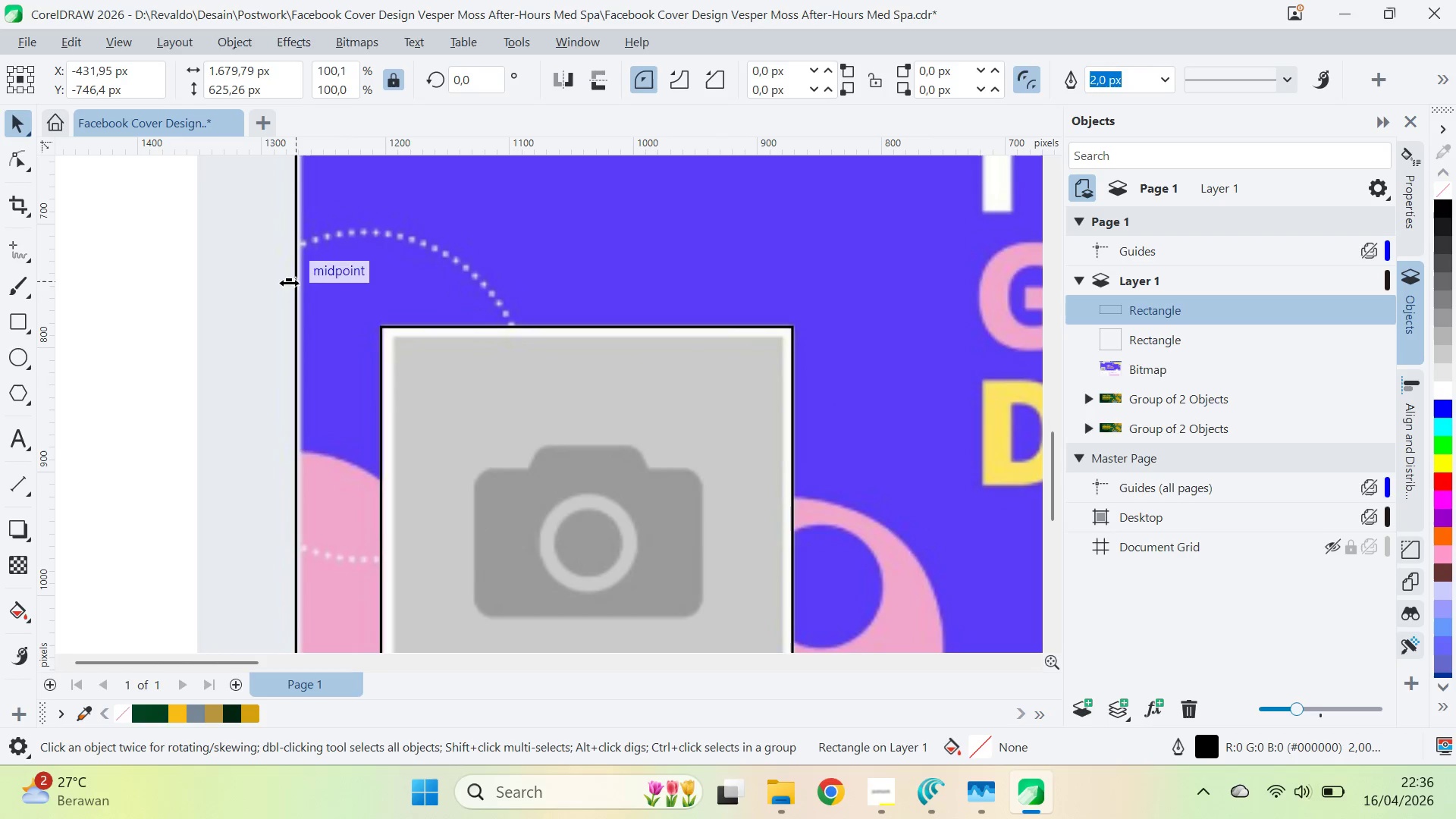 
left_click_drag(start_coordinate=[287, 281], to_coordinate=[231, 276])
 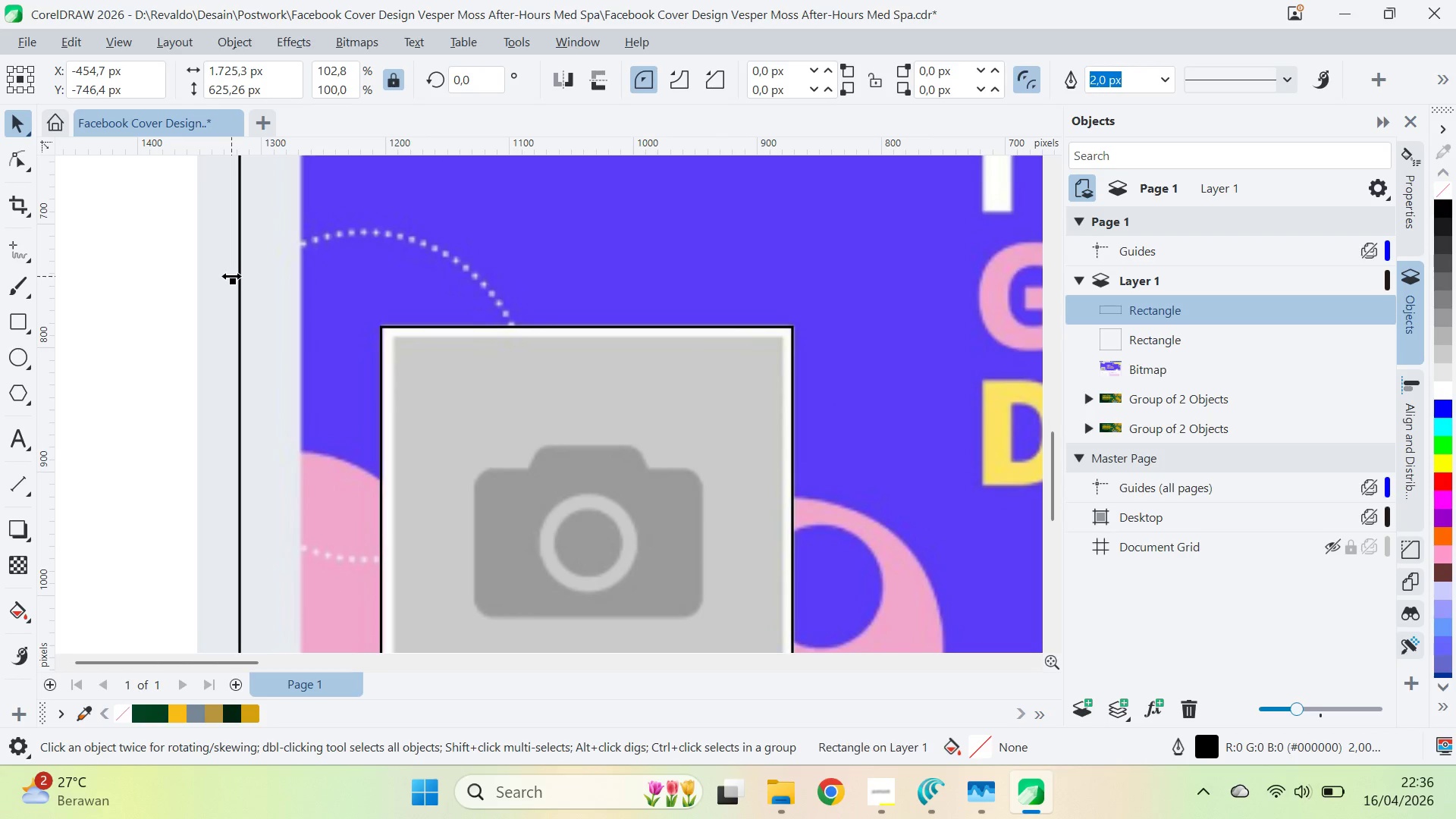 
left_click_drag(start_coordinate=[231, 276], to_coordinate=[291, 349])
 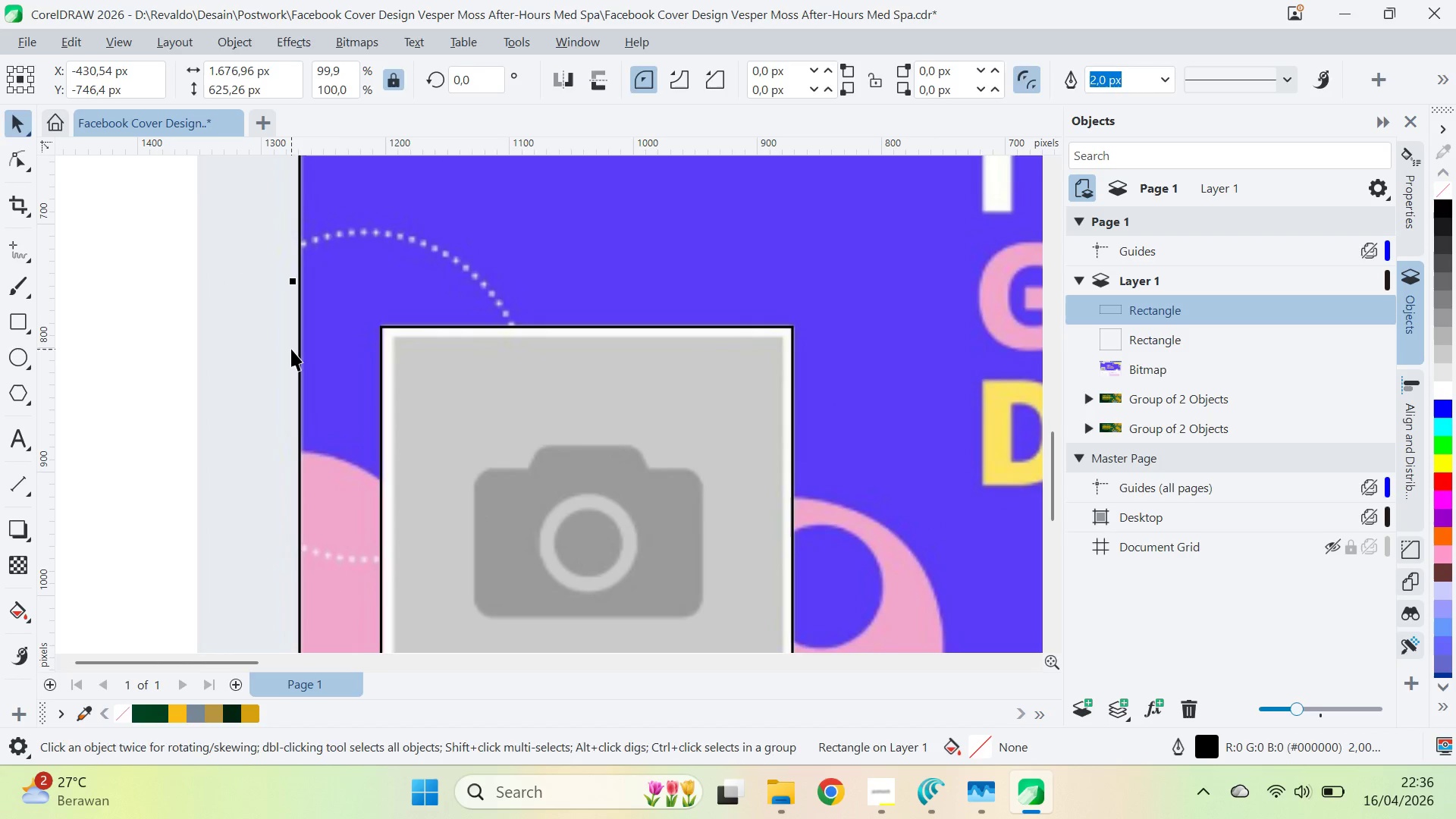 
type(qv)
 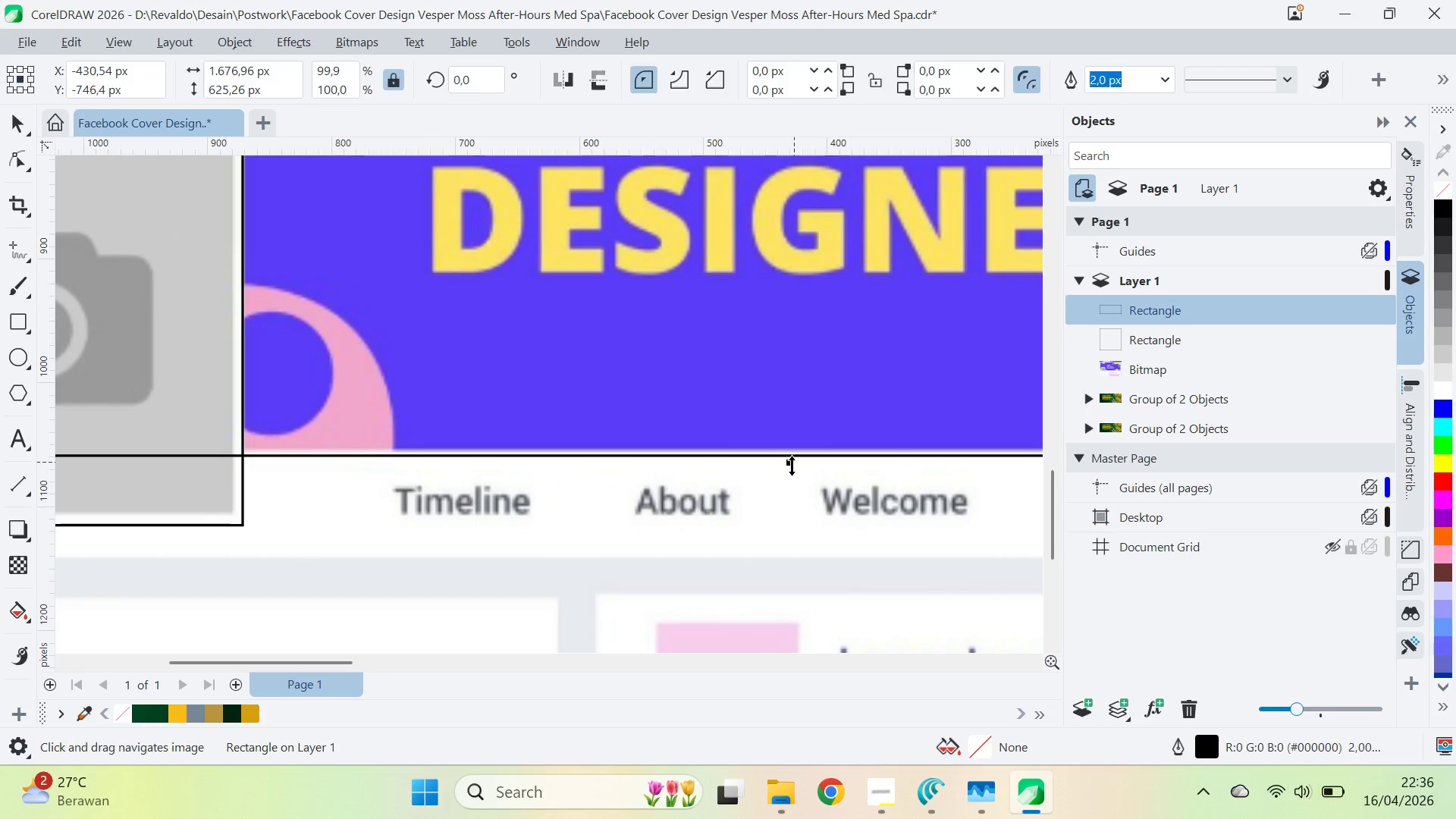 
left_click_drag(start_coordinate=[573, 416], to_coordinate=[306, 235])
 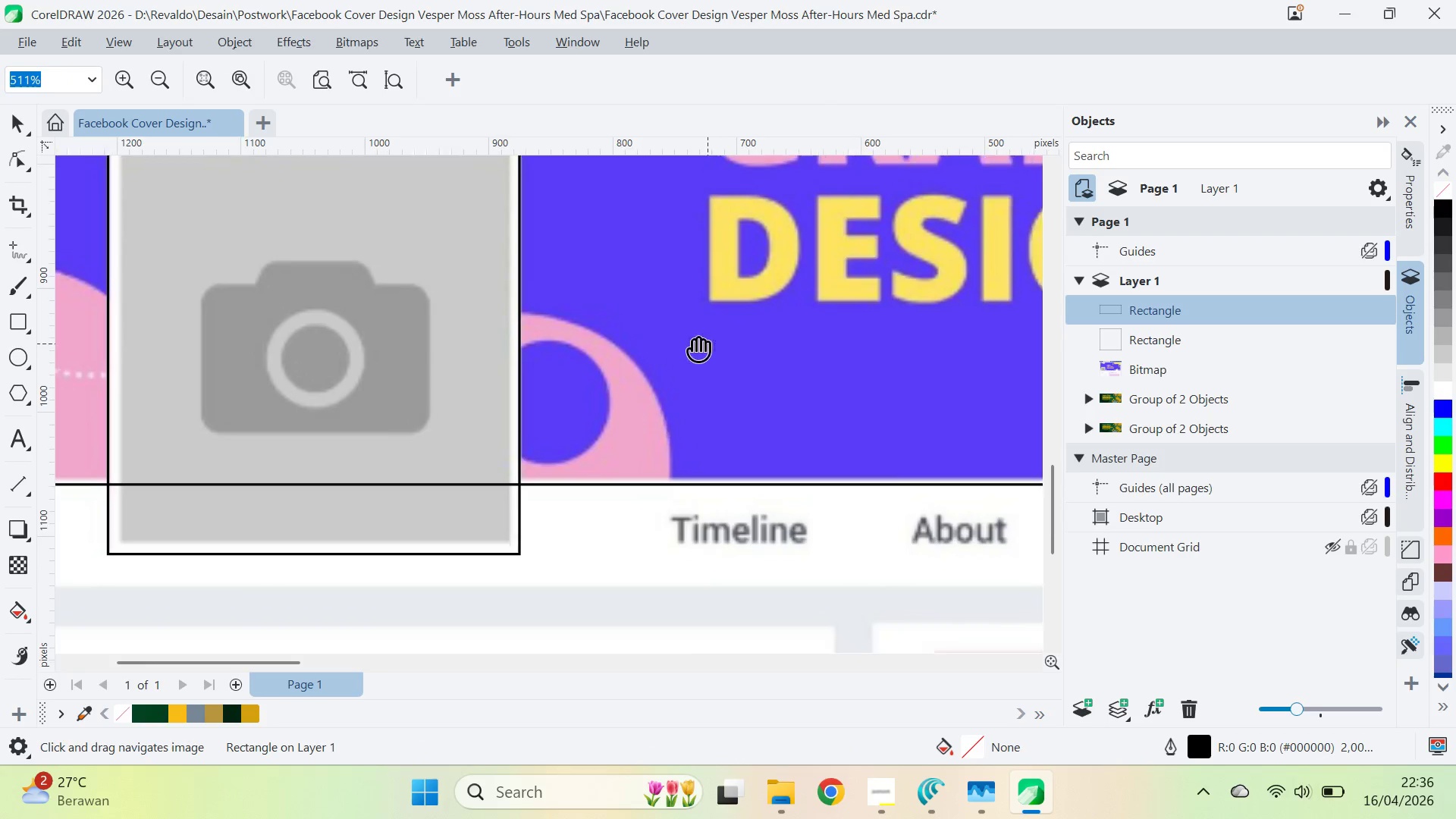 
left_click_drag(start_coordinate=[709, 347], to_coordinate=[426, 315])
 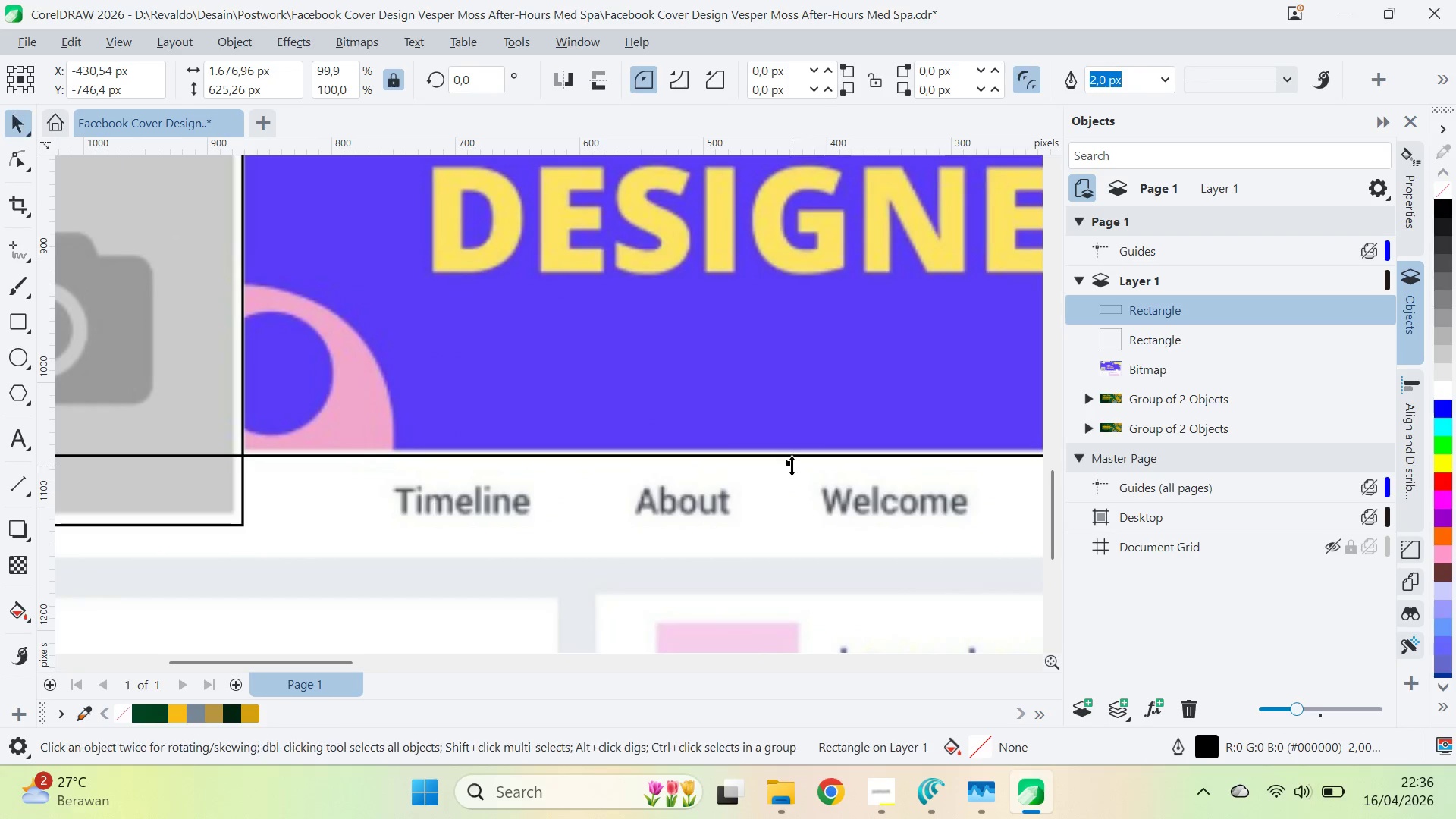 
left_click_drag(start_coordinate=[791, 466], to_coordinate=[778, 394])
 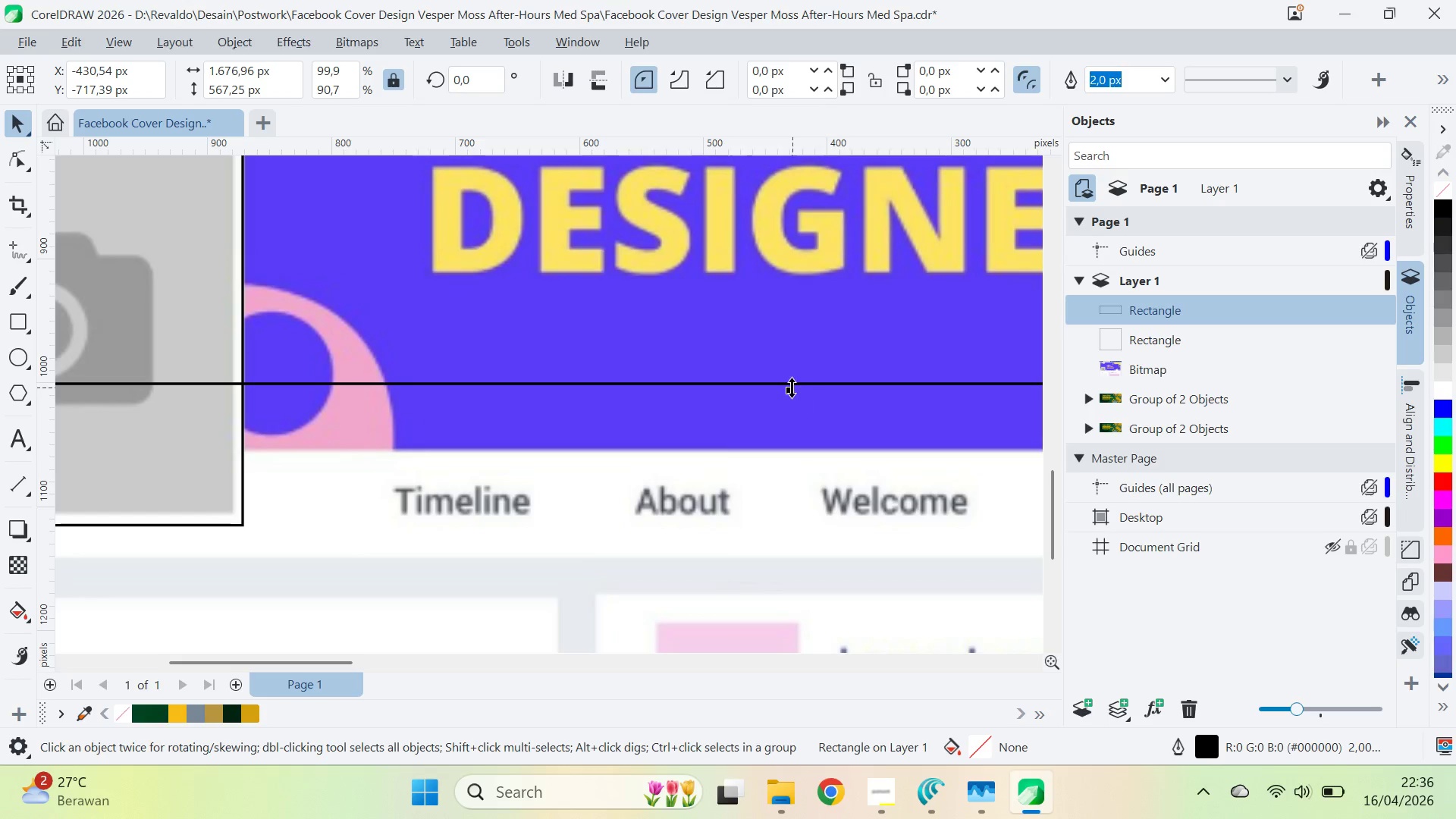 
left_click_drag(start_coordinate=[792, 388], to_coordinate=[780, 454])
 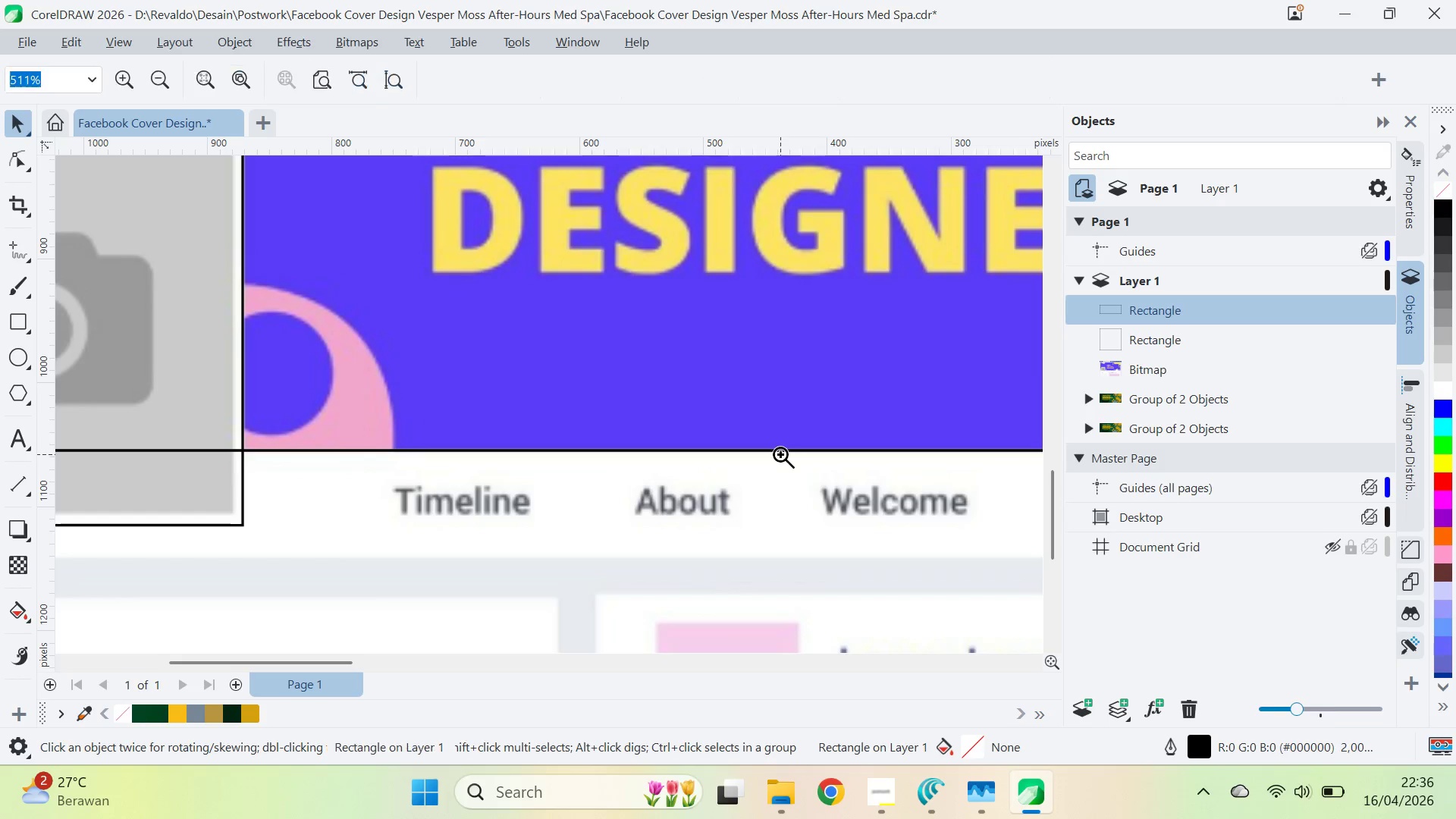 
key(Z)
 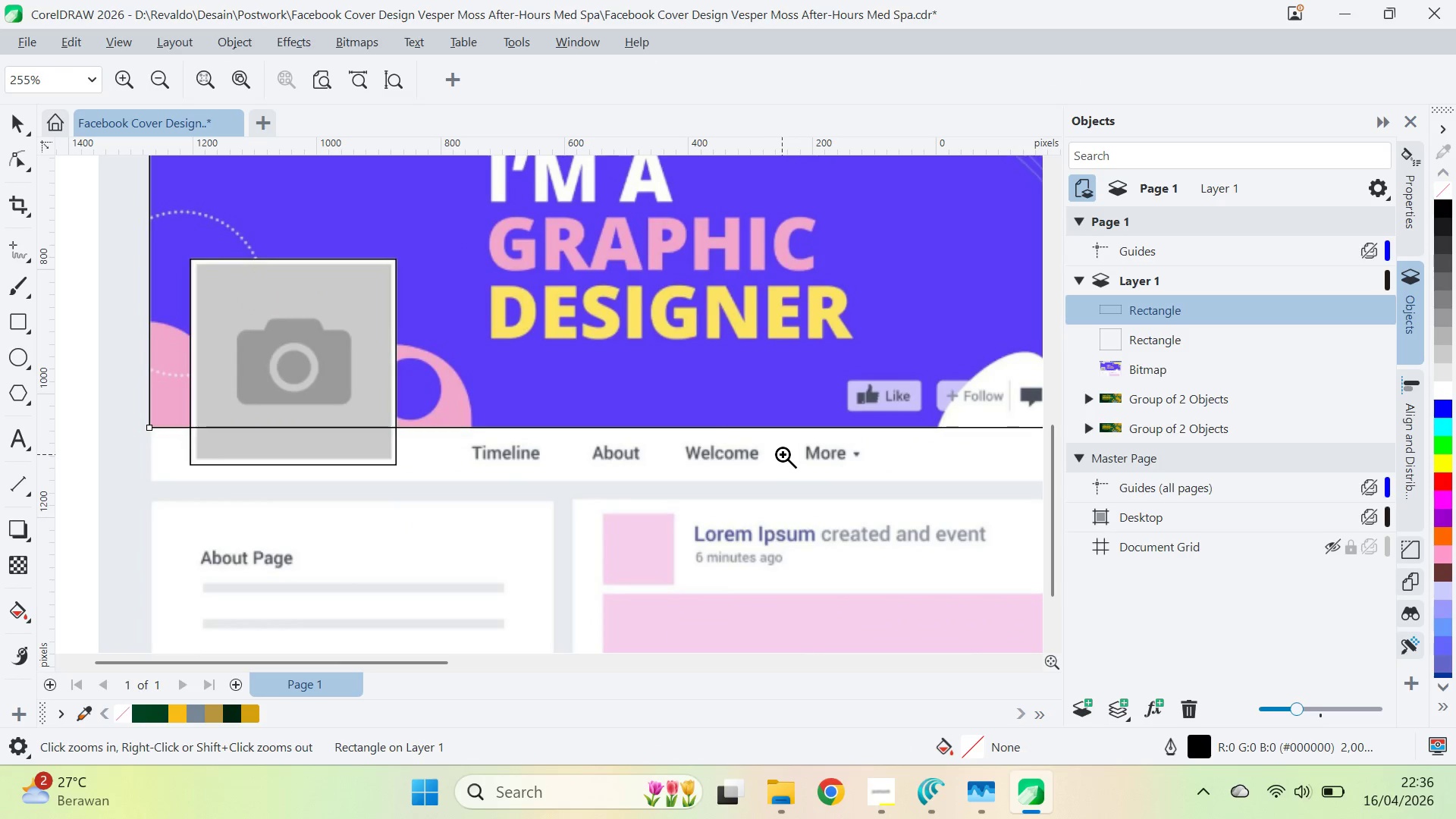 
double_click([783, 453])
 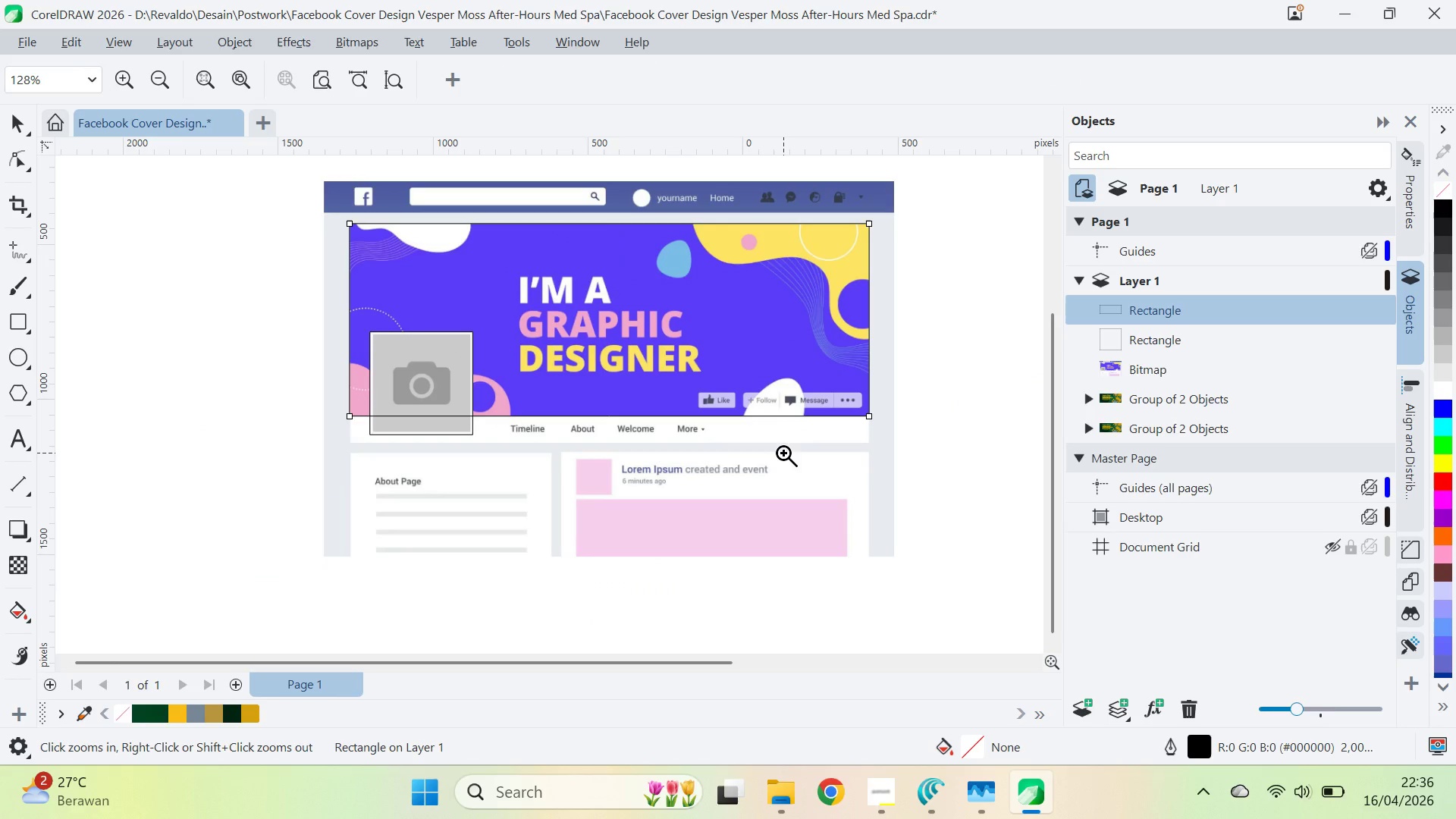 
key(V)
 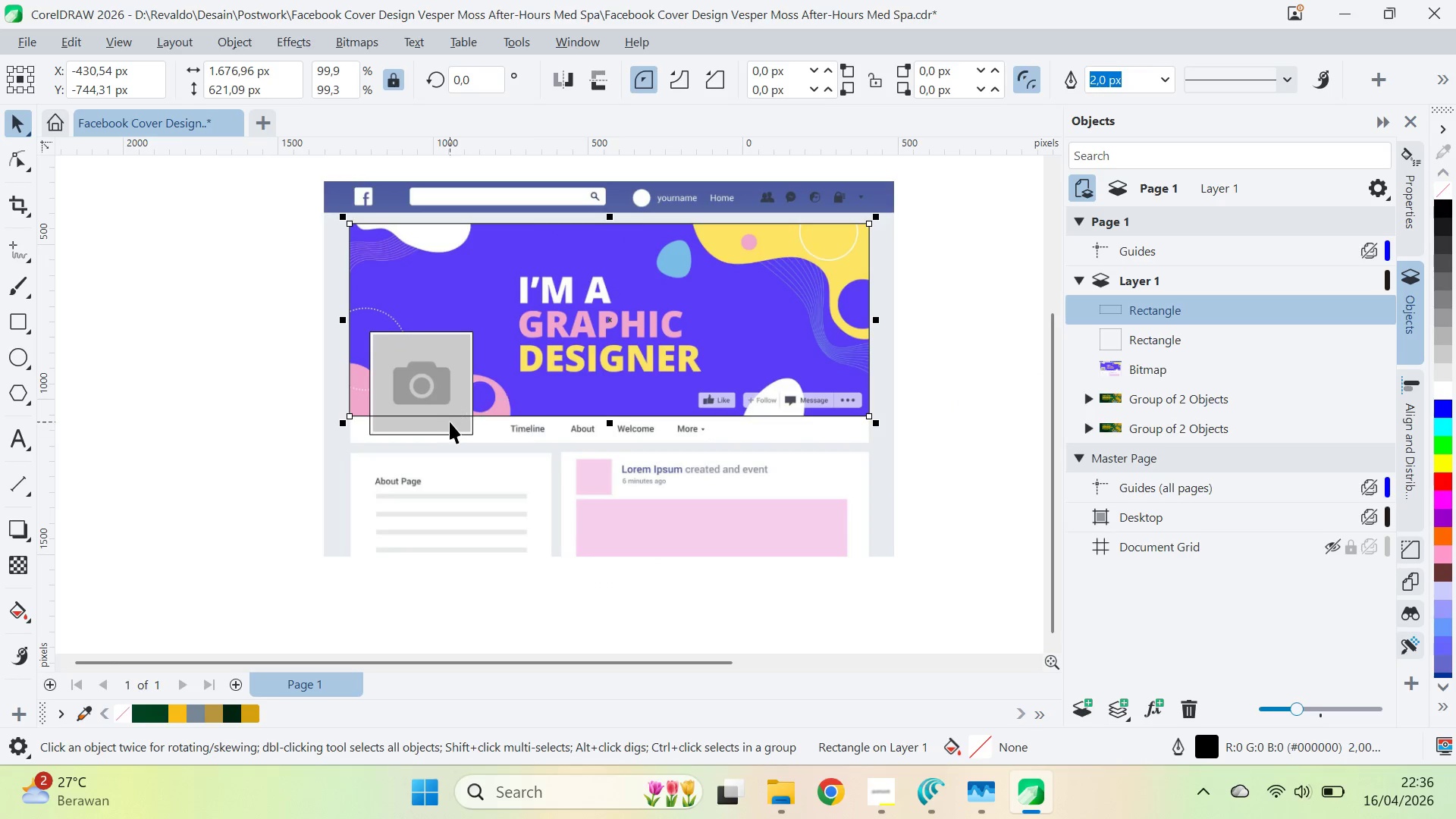 
left_click([448, 422])
 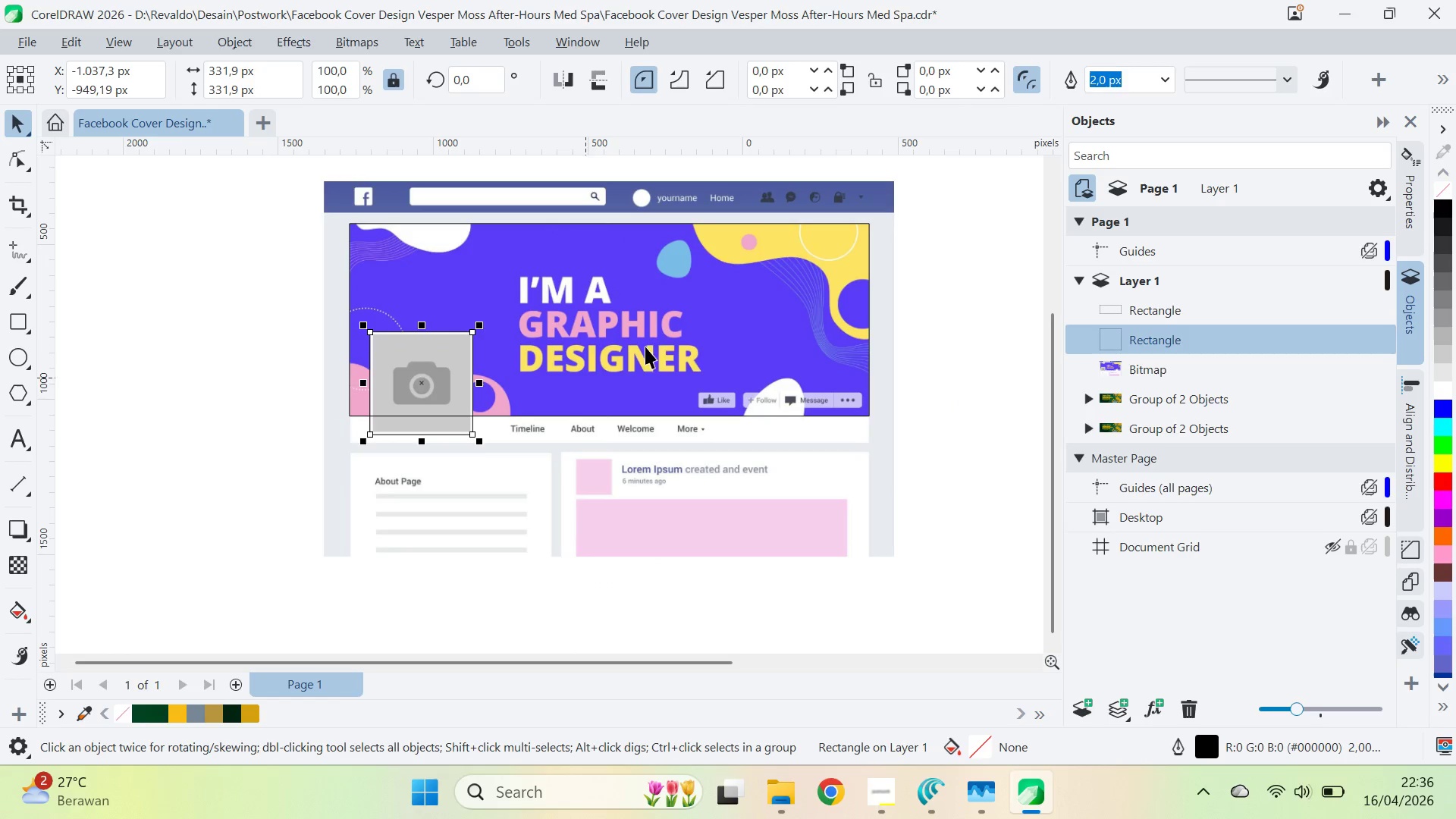 
key(Shift+ShiftLeft)
 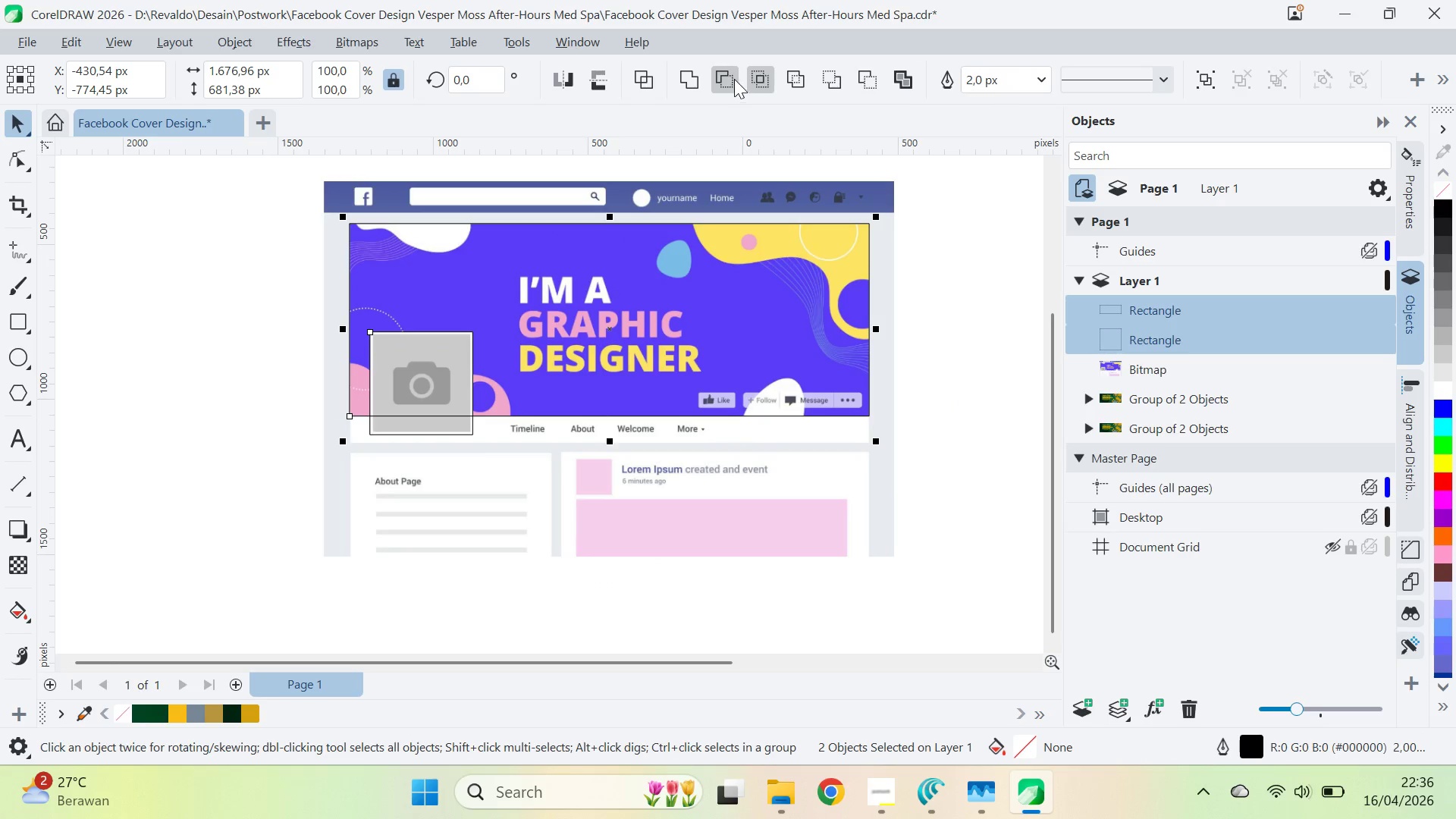 
left_click([734, 78])
 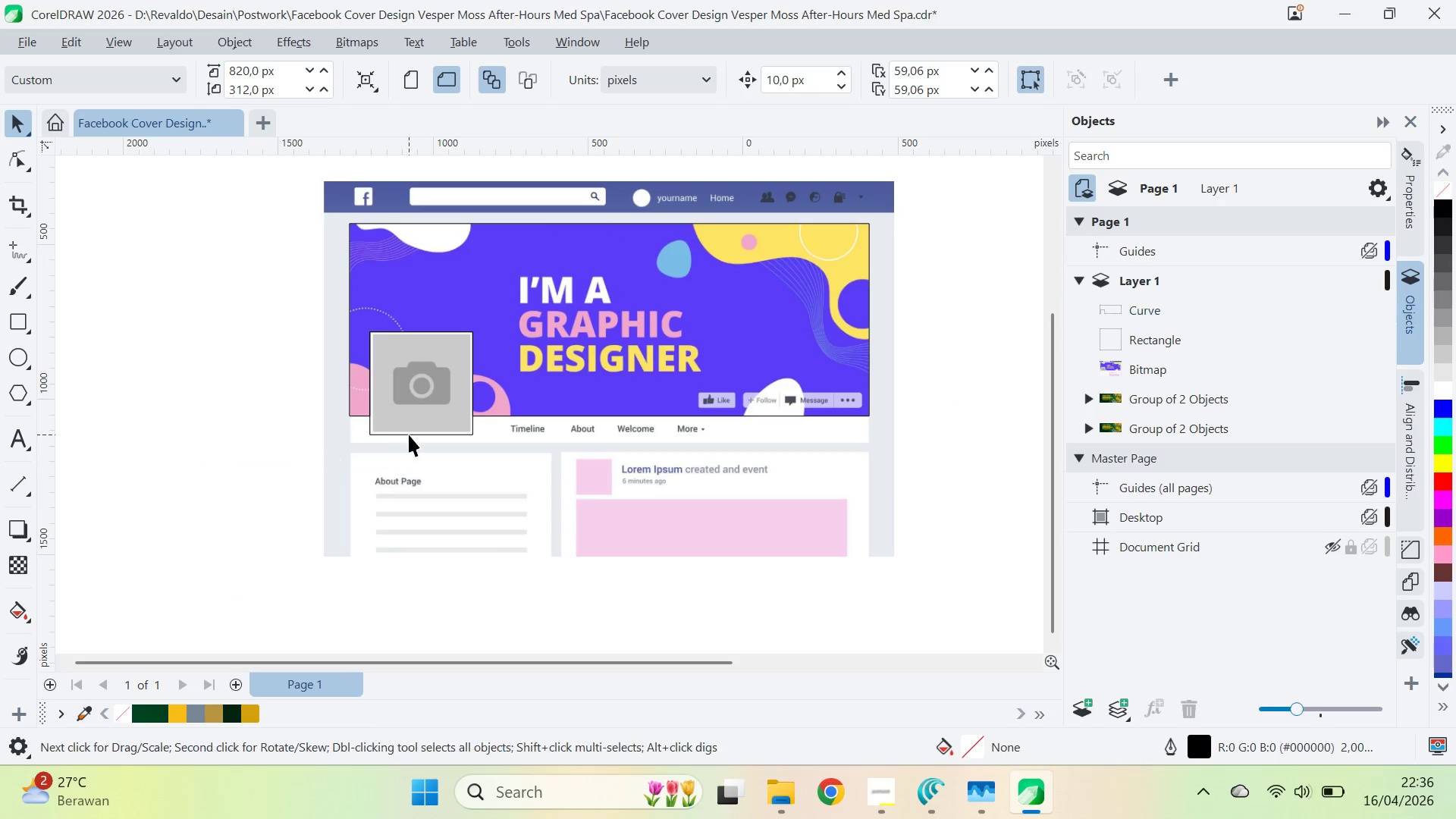 
double_click([409, 435])
 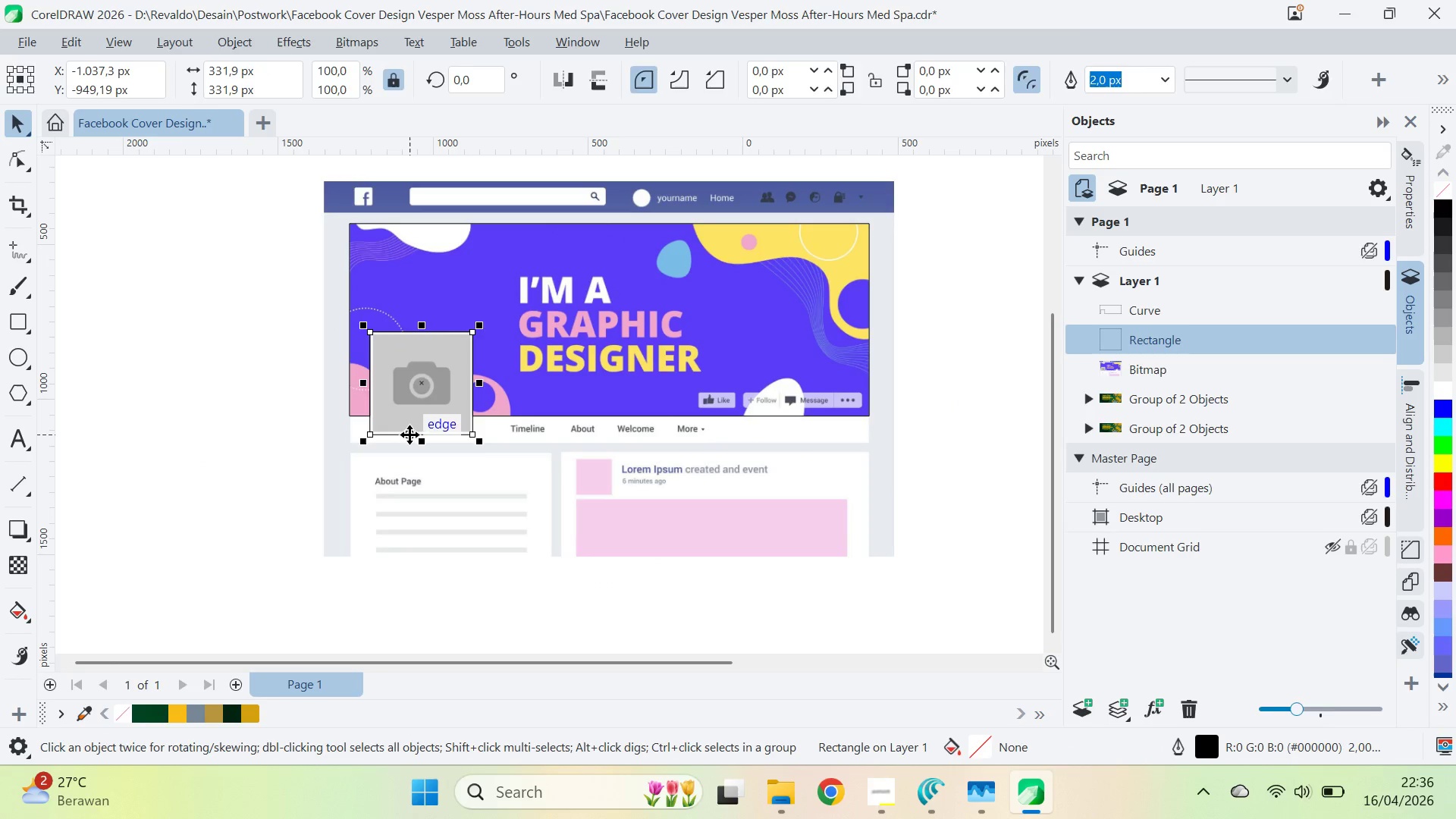 
key(Delete)
 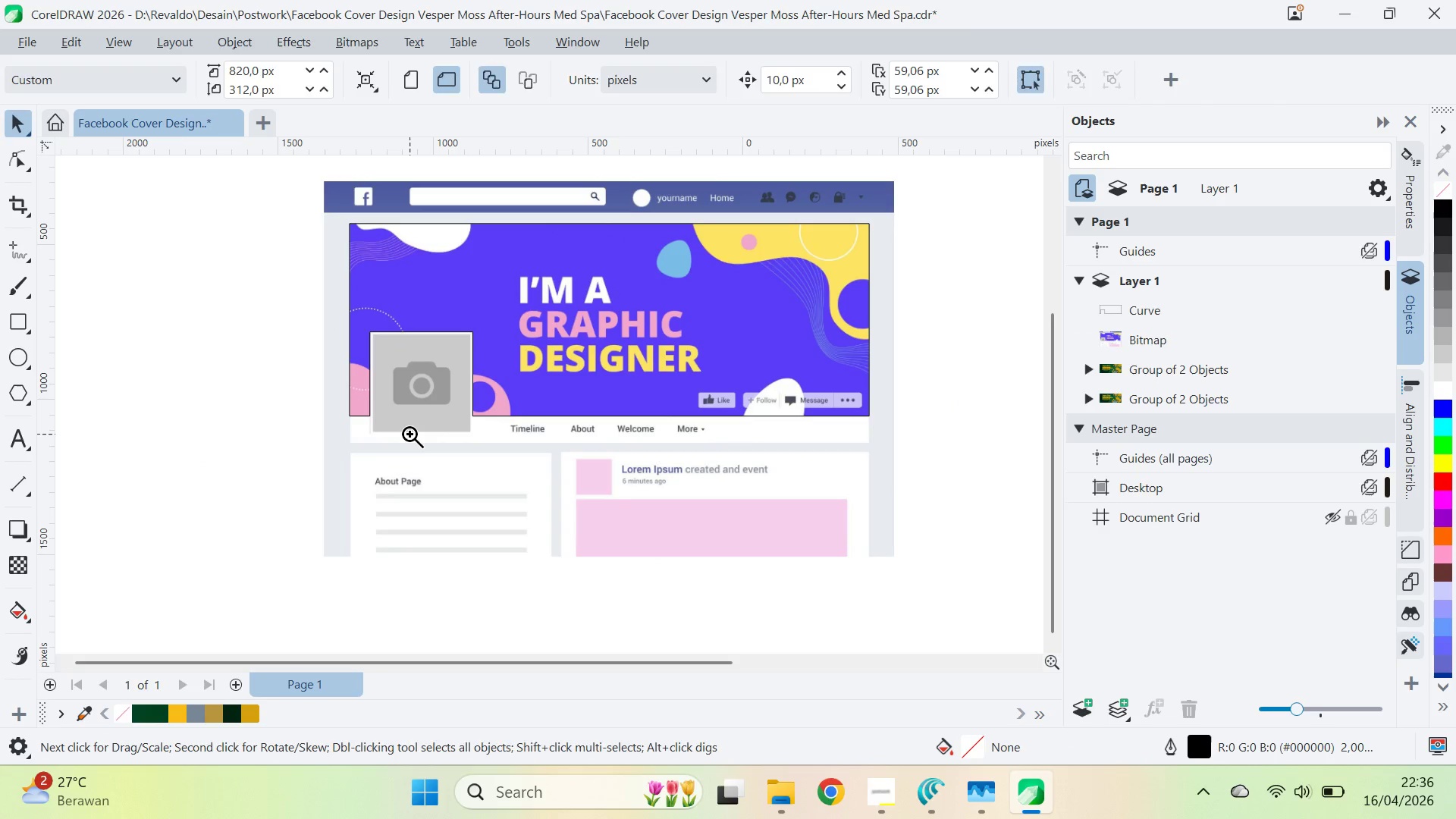 
key(Z)
 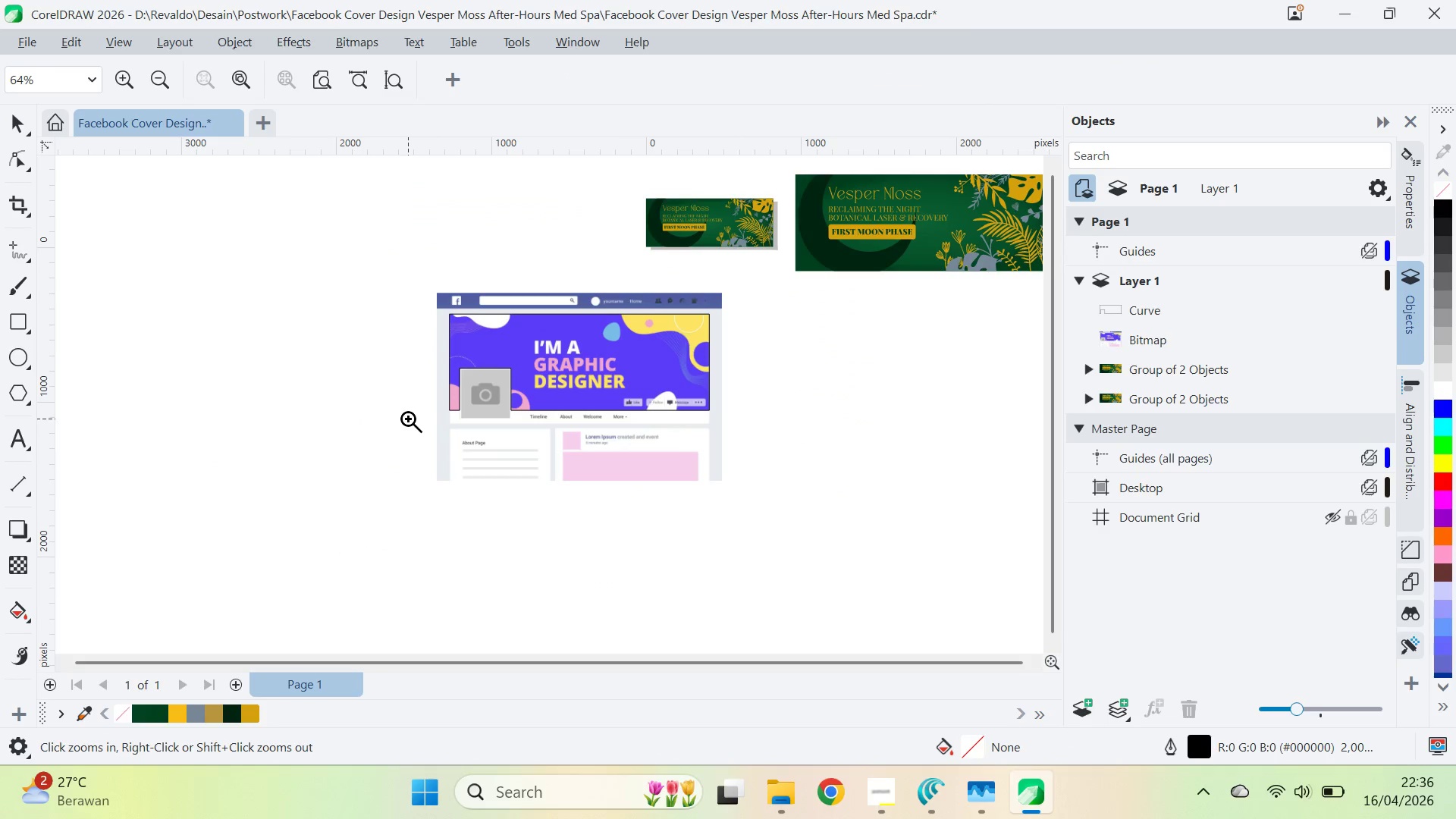 
type(qv)
 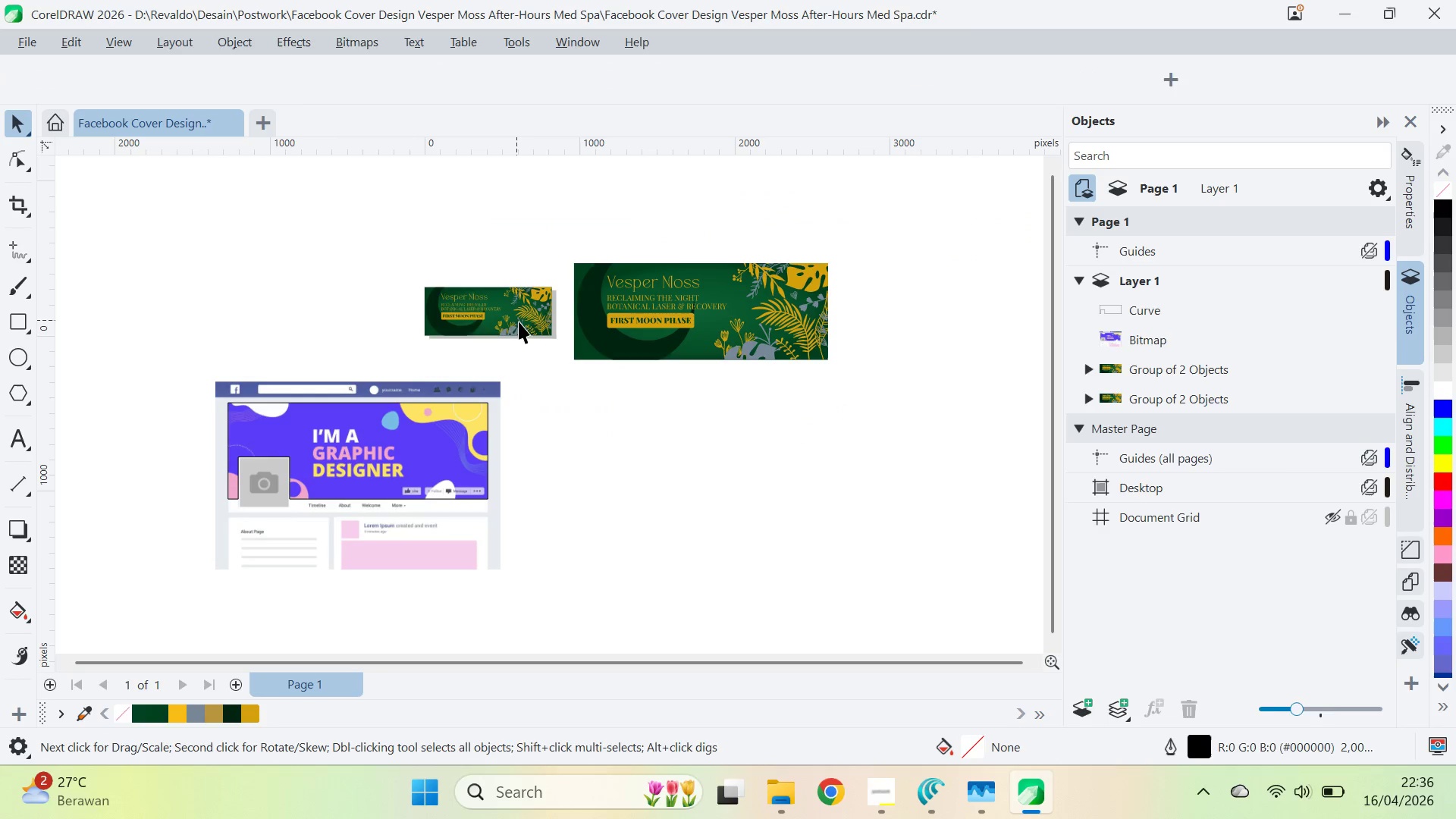 
left_click_drag(start_coordinate=[843, 399], to_coordinate=[622, 488])
 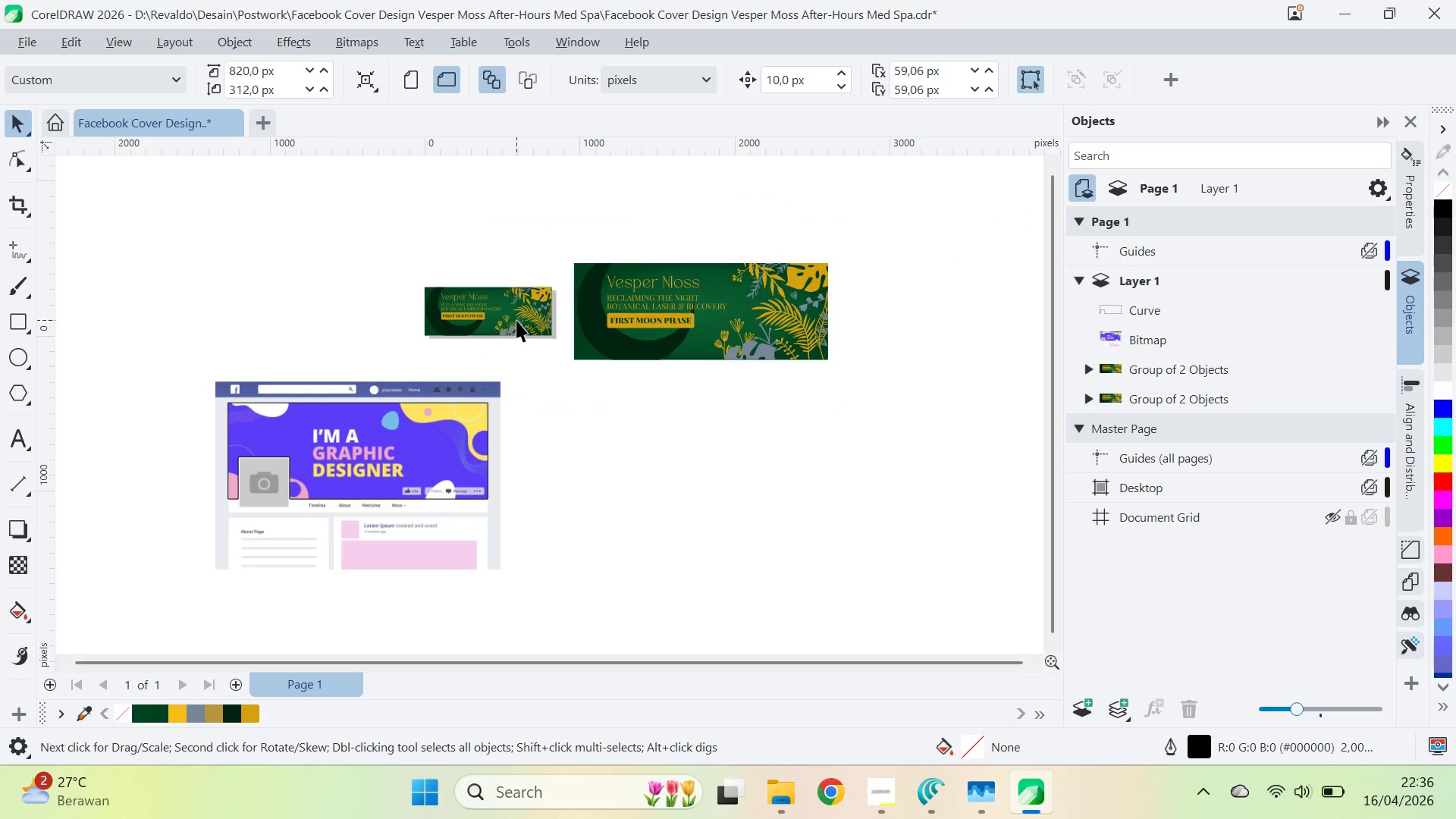 
left_click_drag(start_coordinate=[516, 320], to_coordinate=[629, 516])
 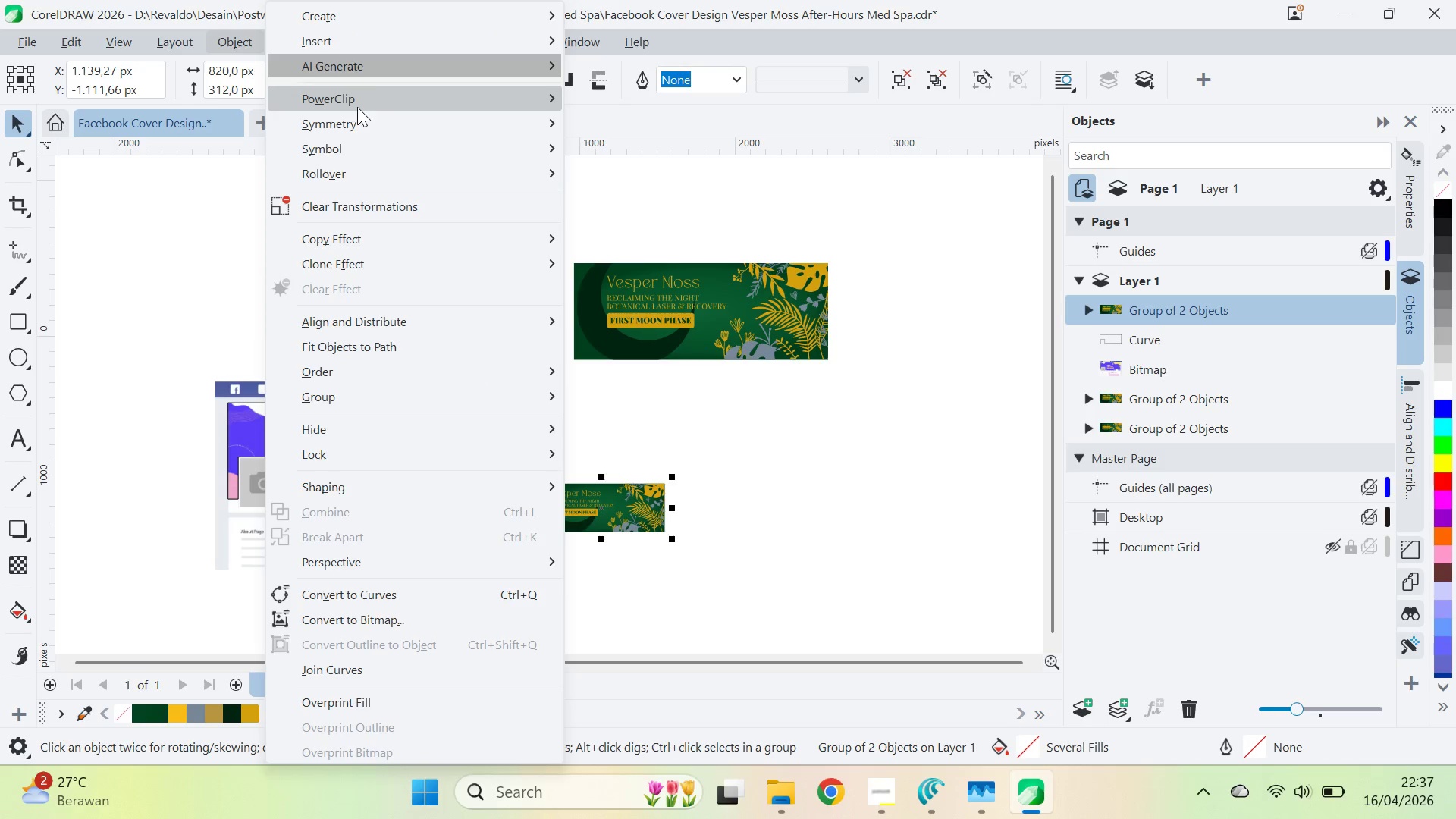 
left_click([381, 100])
 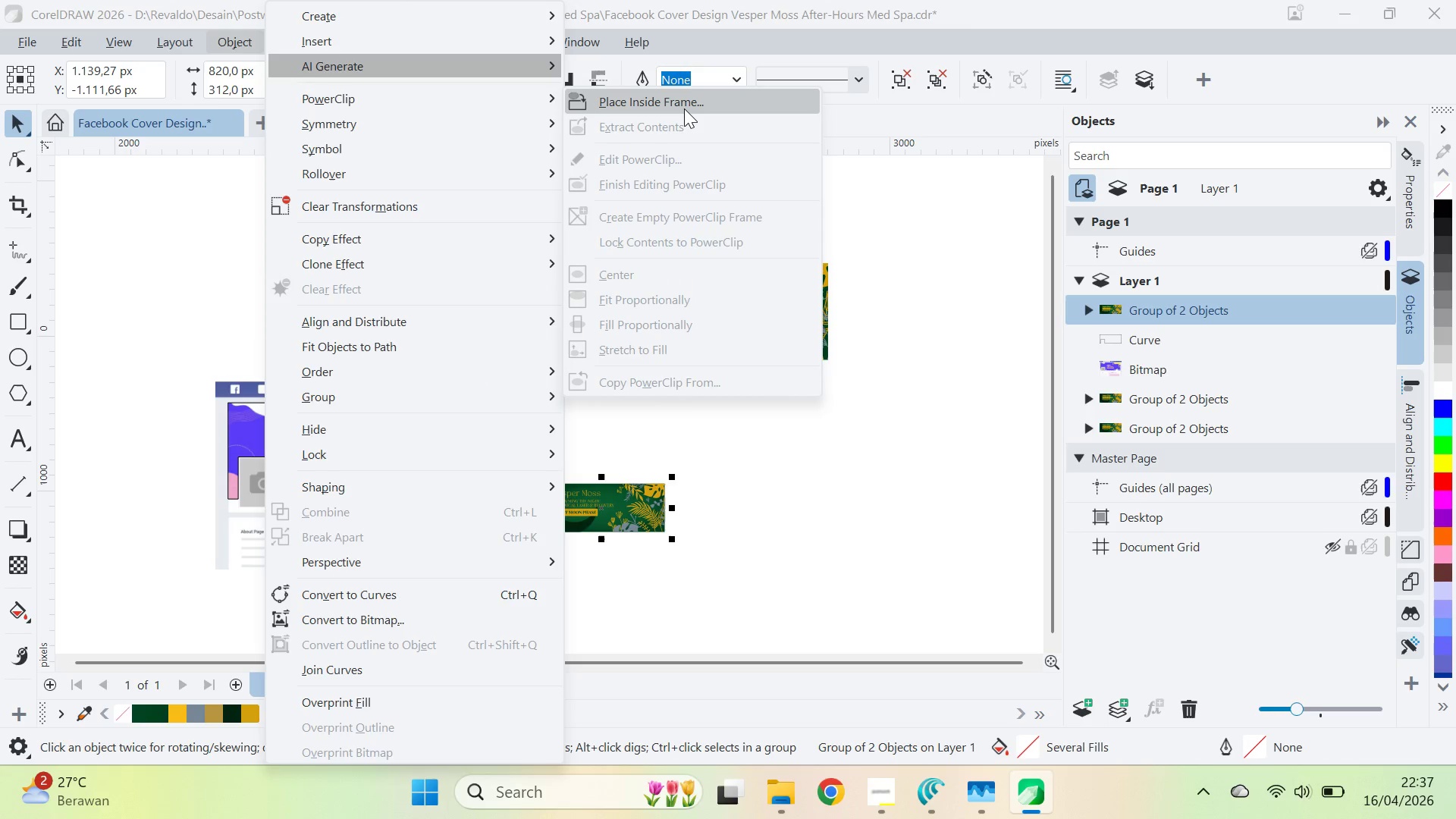 
left_click([684, 108])
 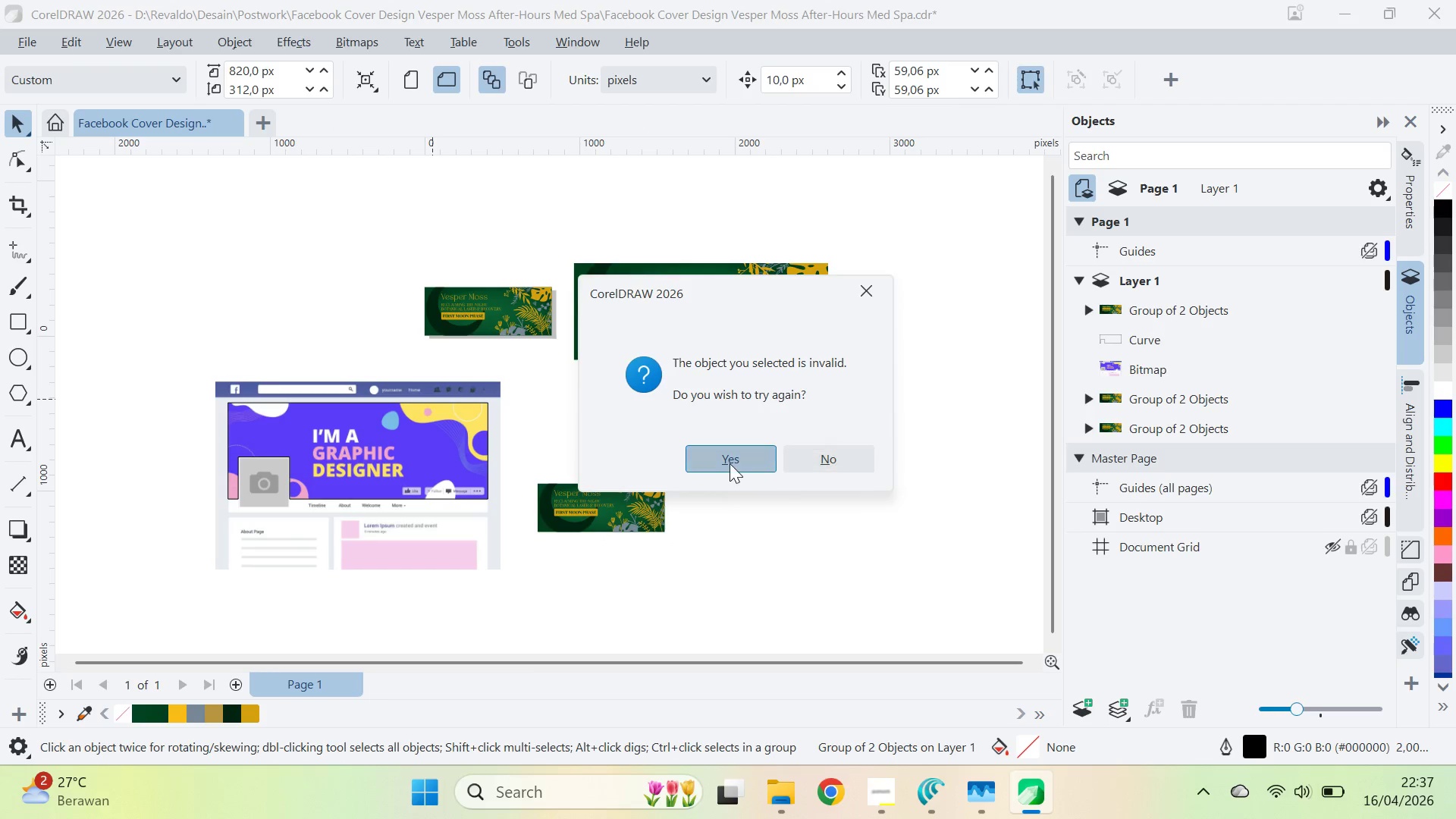 
double_click([321, 456])
 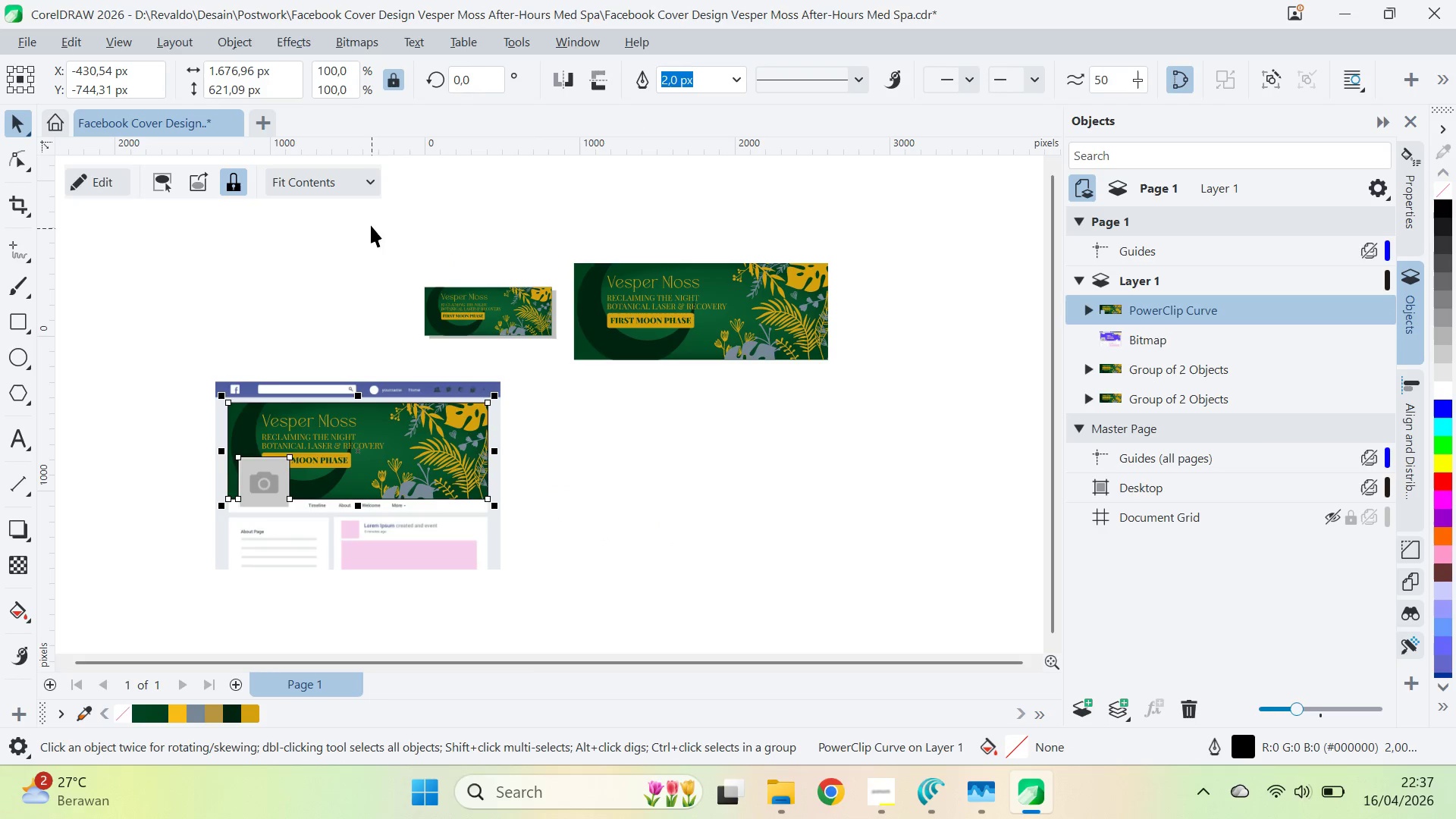 
wait(8.62)
 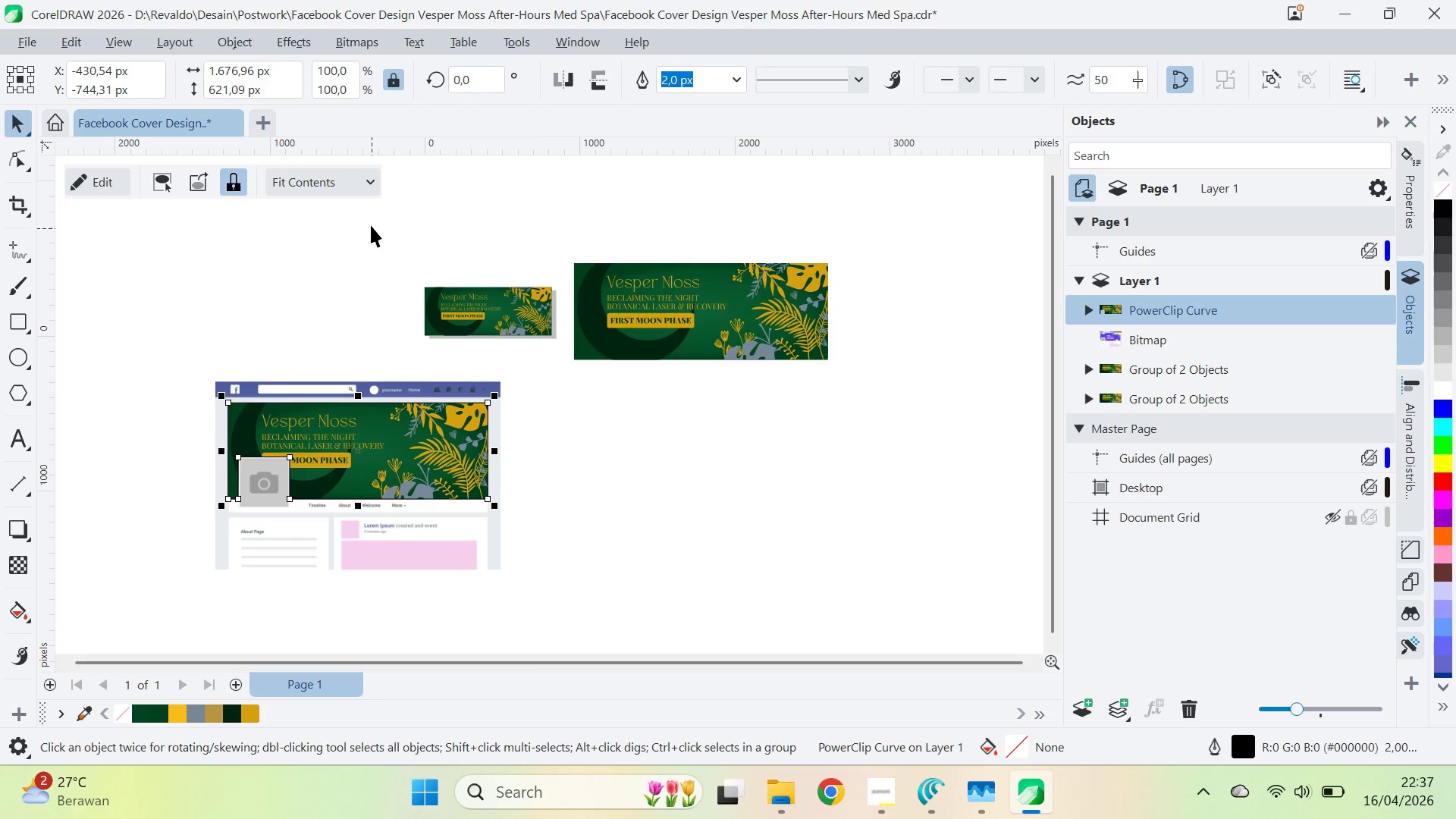 
type(zv)
 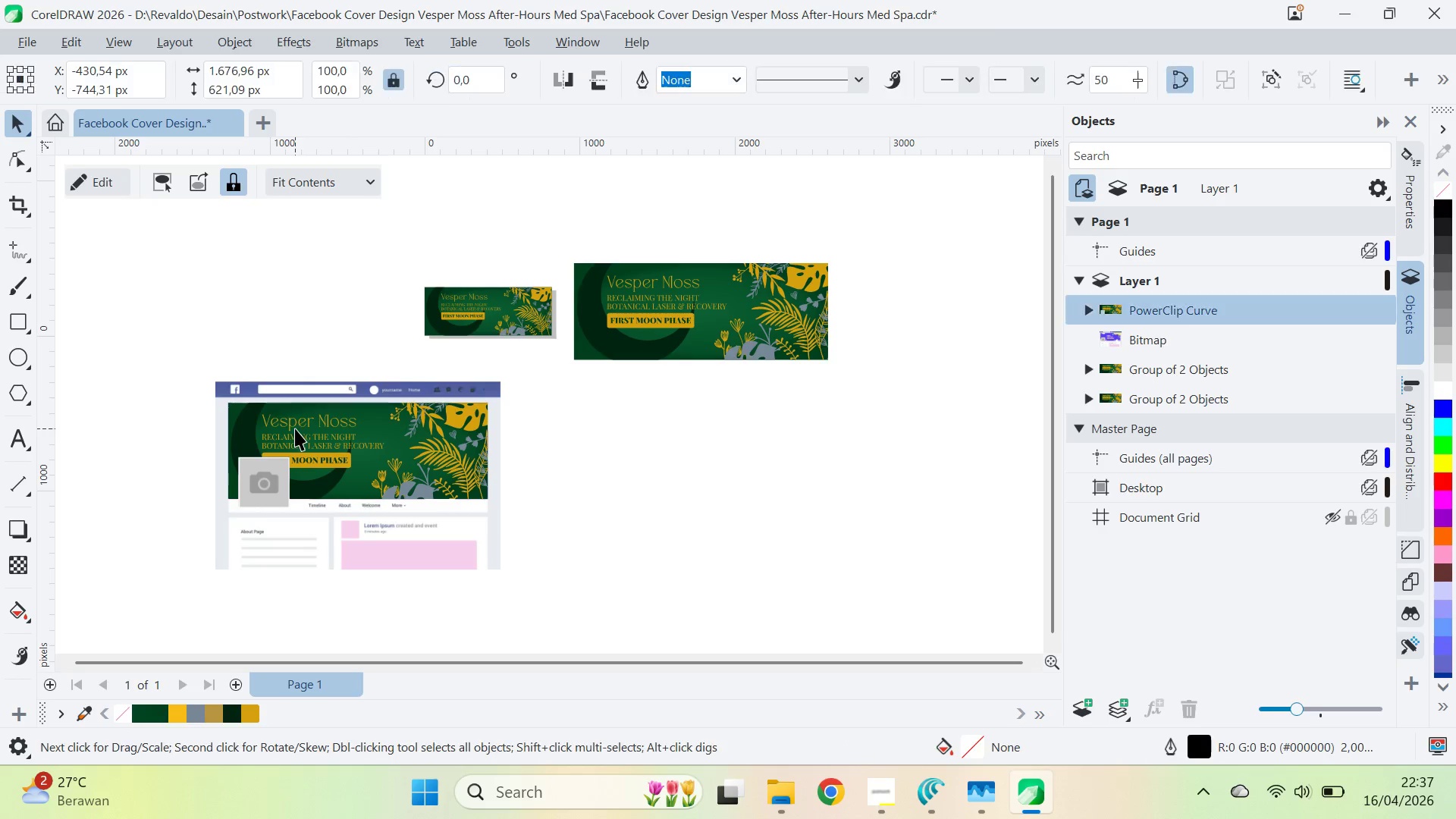 
double_click([295, 428])
 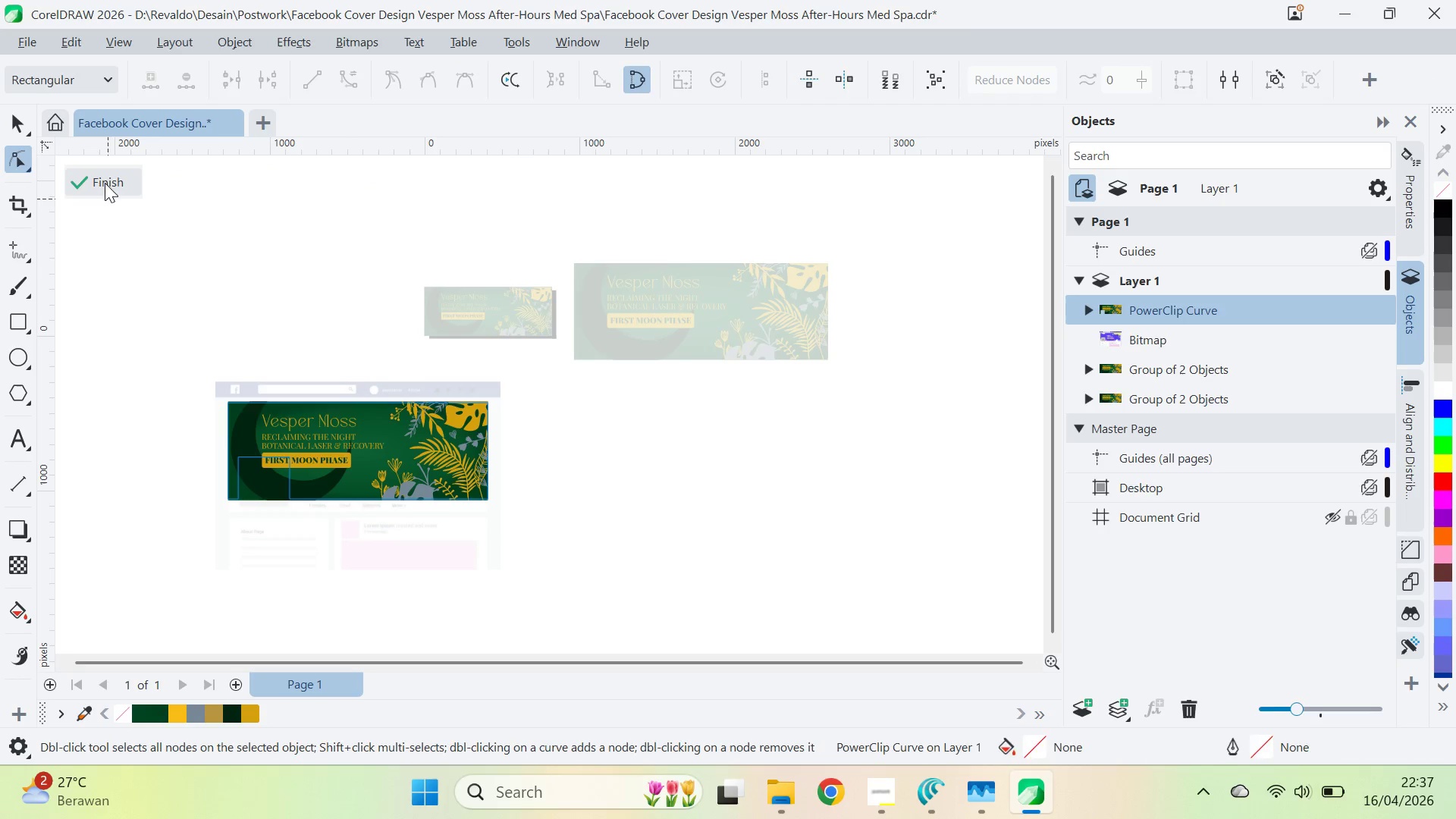 
type(vz)
 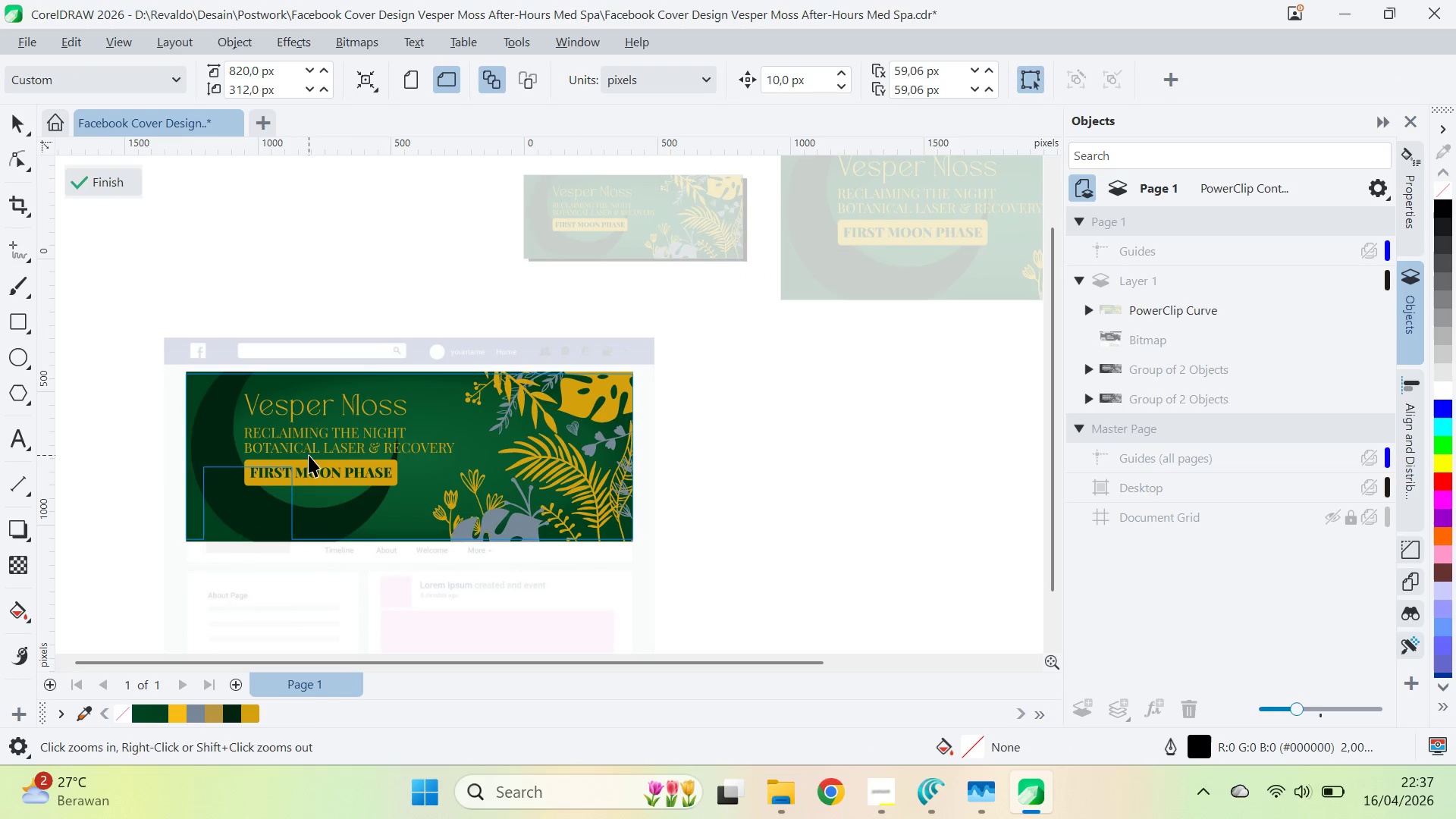 
scroll: coordinate [293, 454], scroll_direction: up, amount: 4.0
 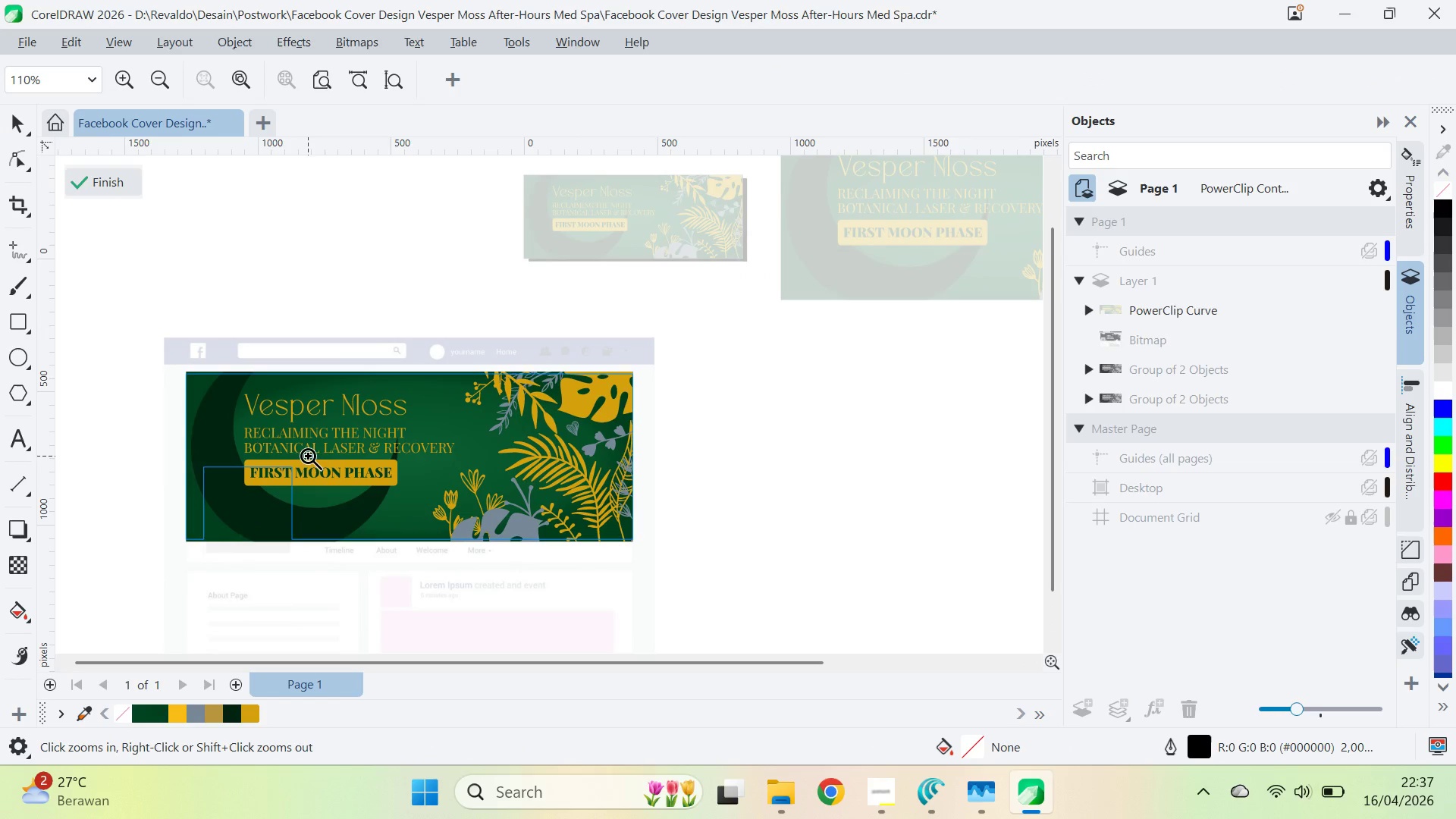 
key(V)
 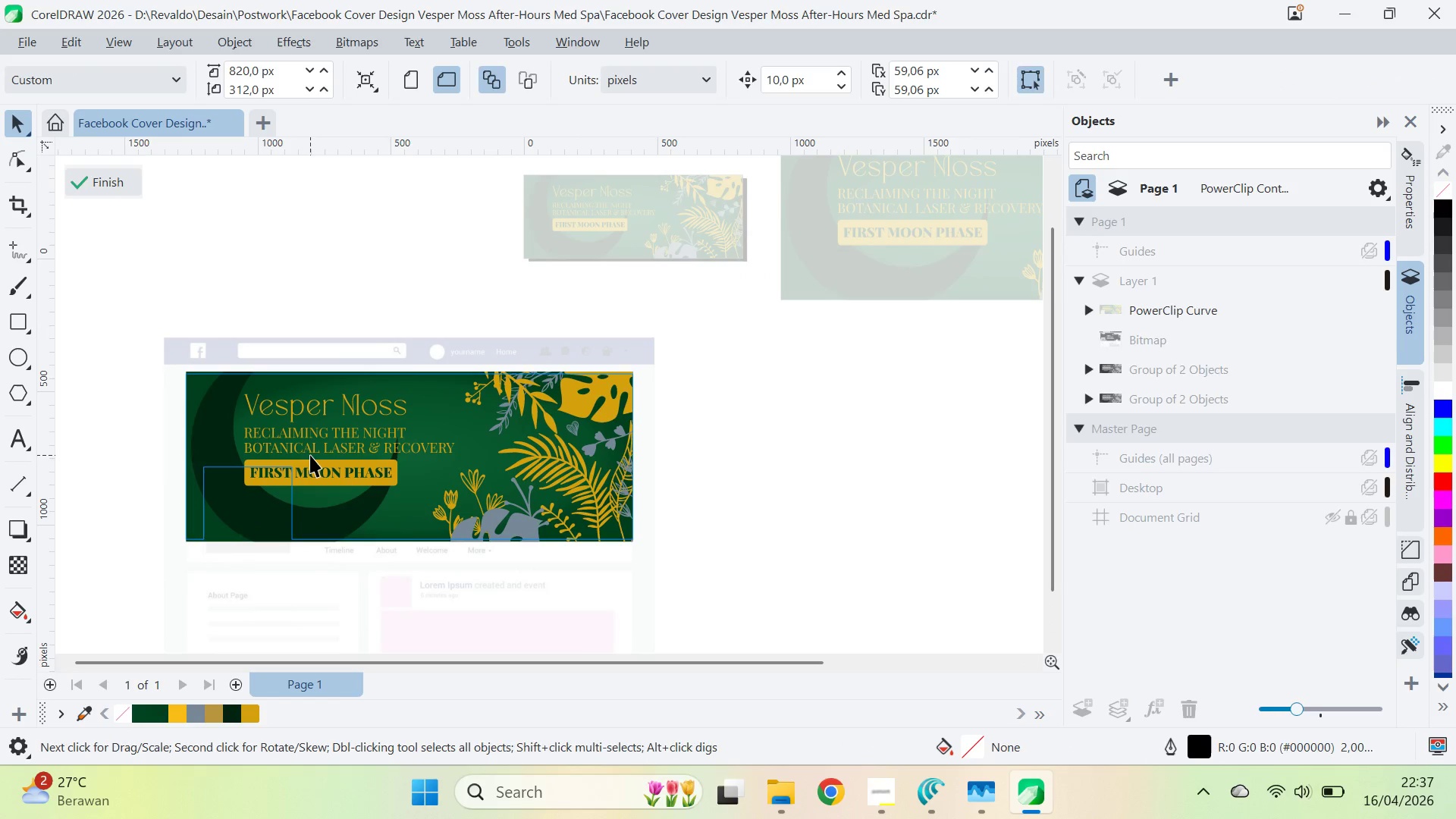 
left_click([310, 455])
 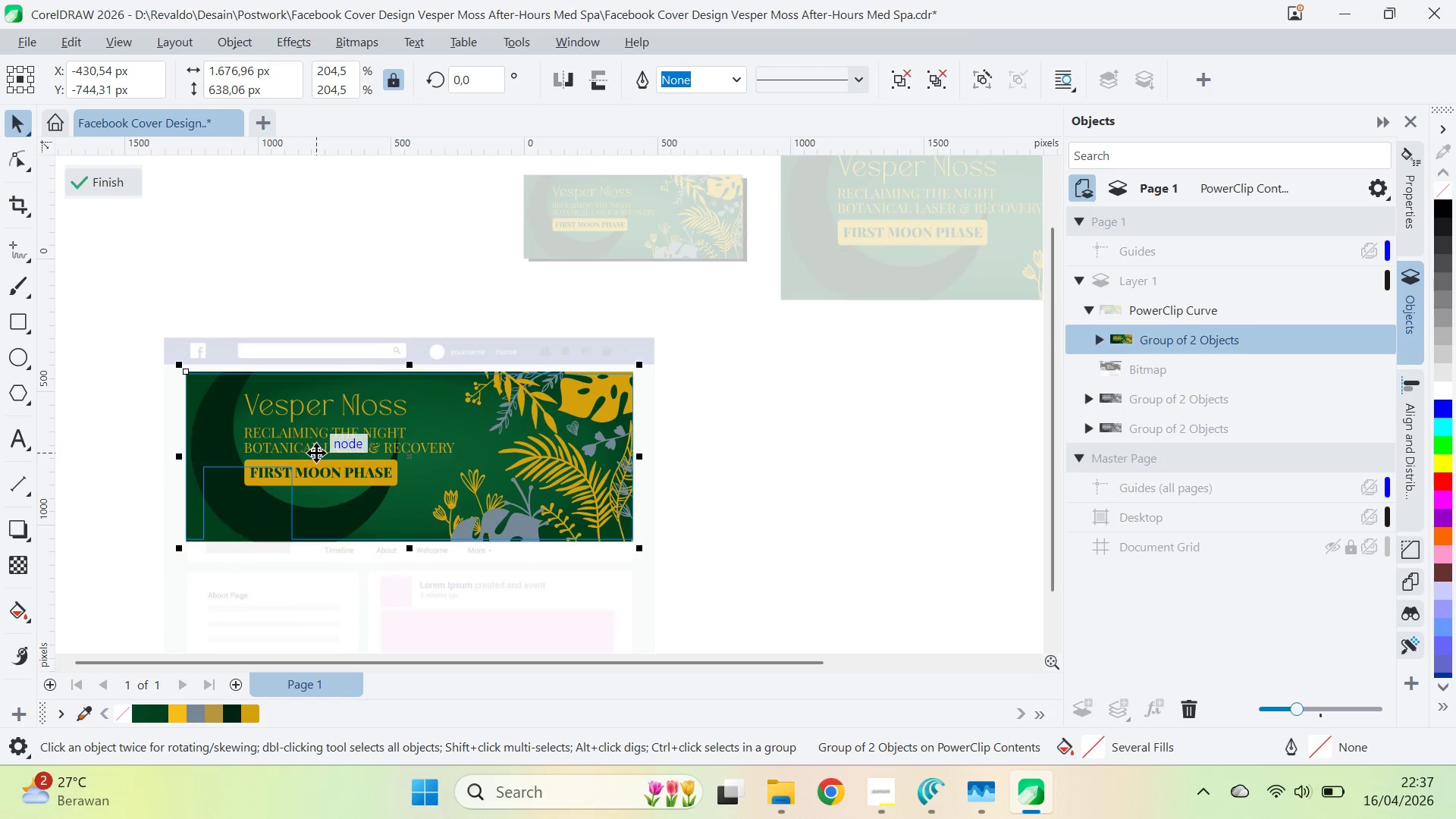 
key(Control+U)
 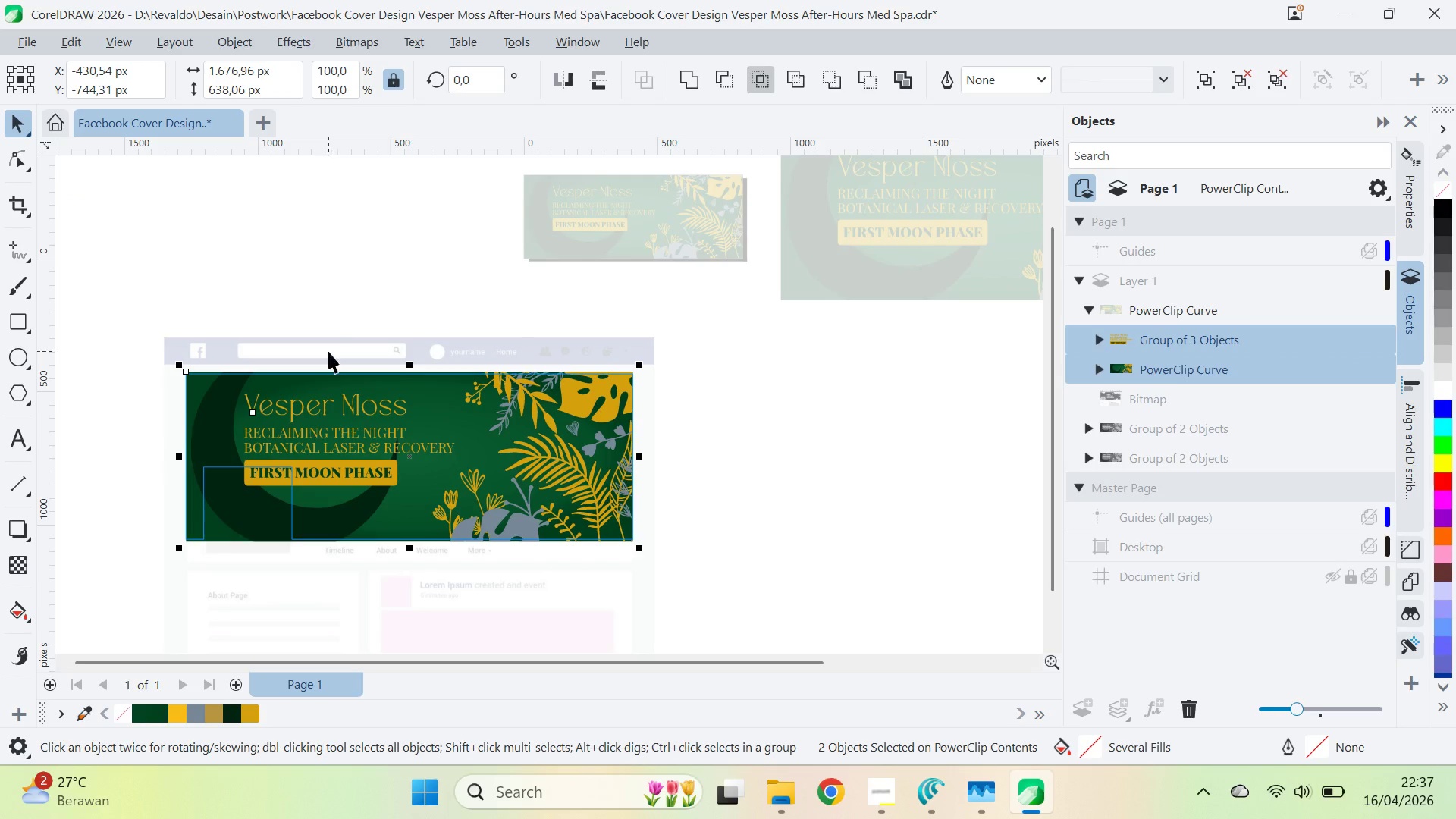 
left_click([332, 331])
 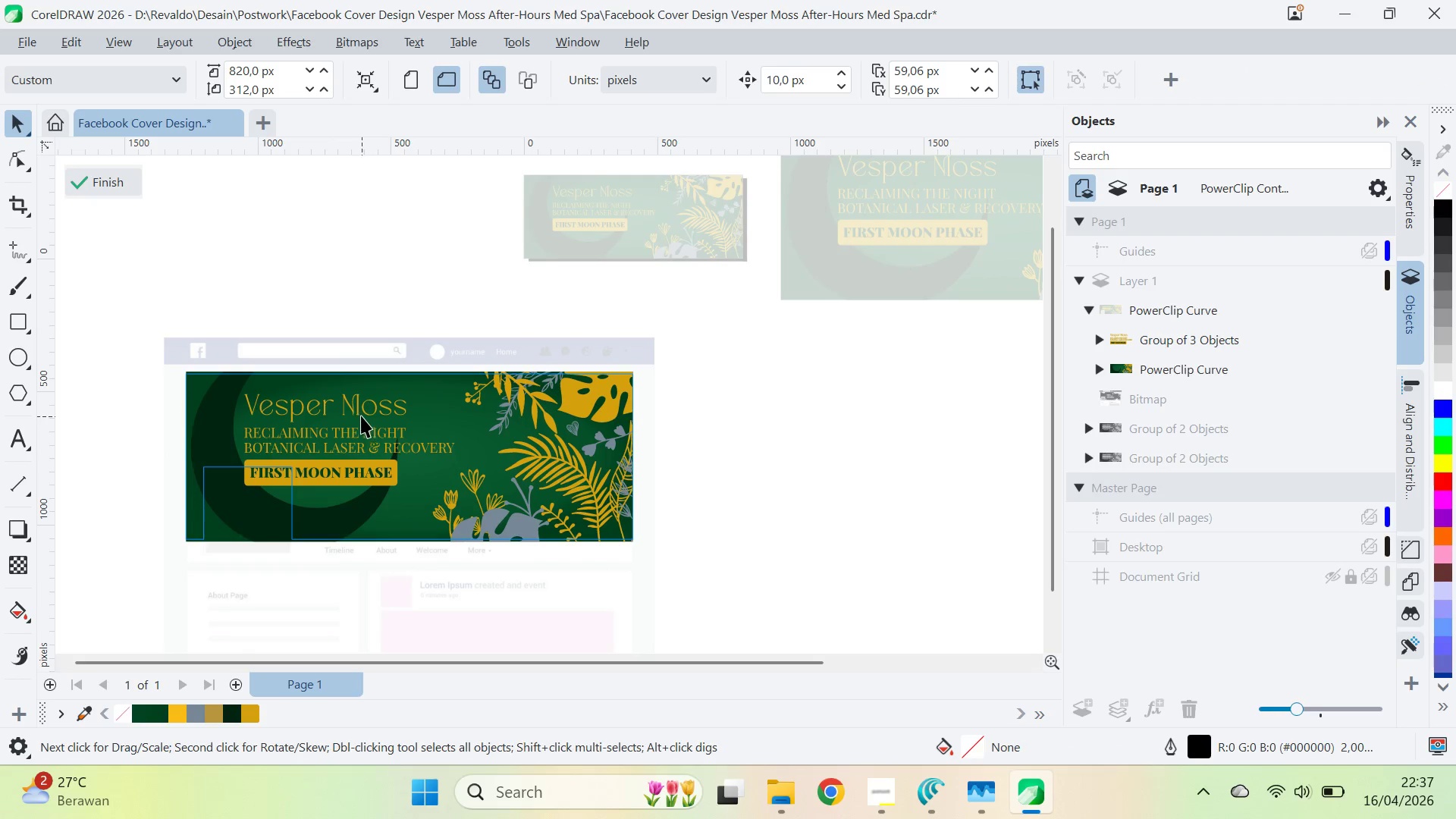 
left_click([357, 410])
 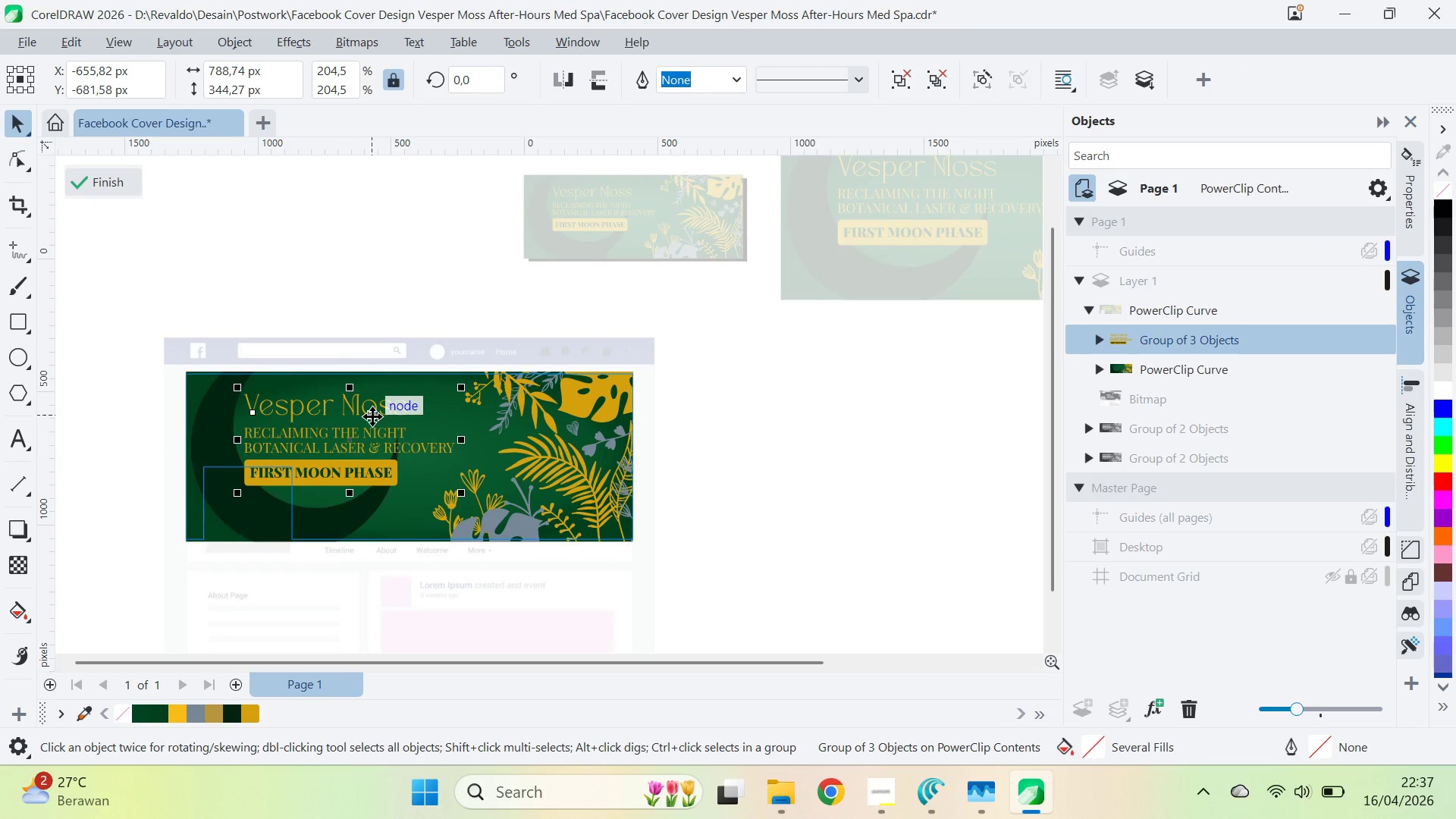 
key(ArrowUp)
 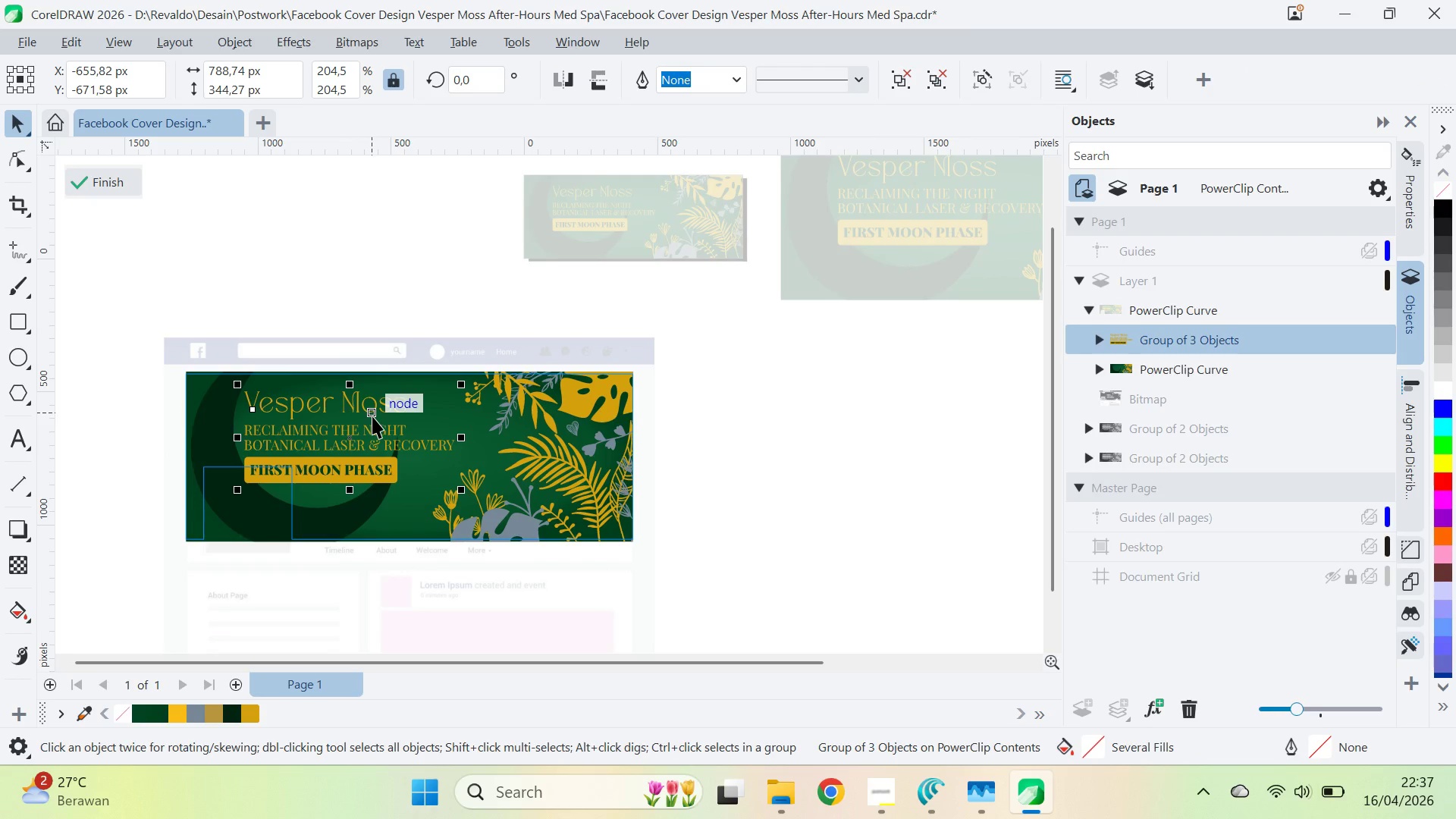 
key(ArrowUp)
 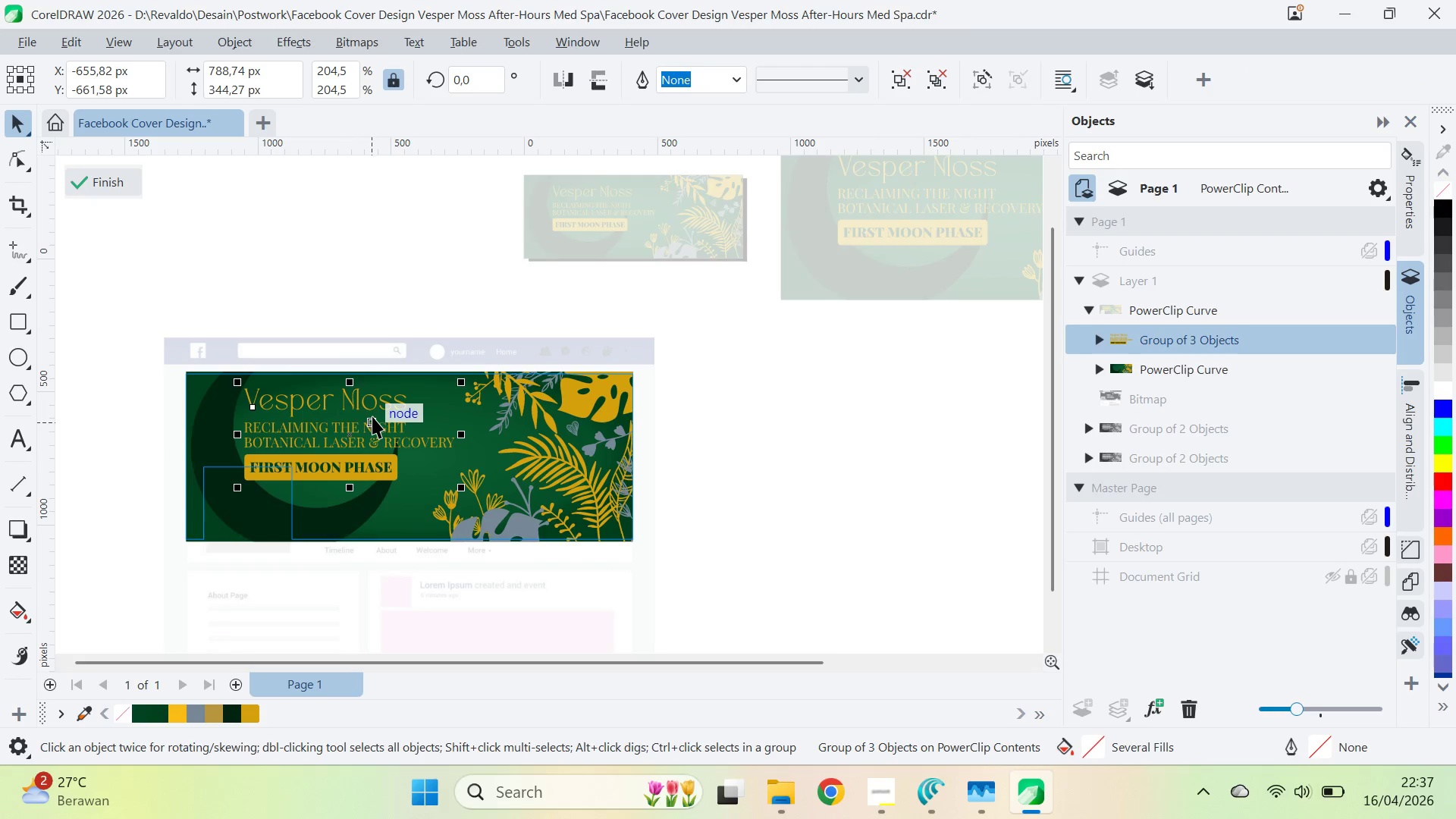 
key(ArrowUp)
 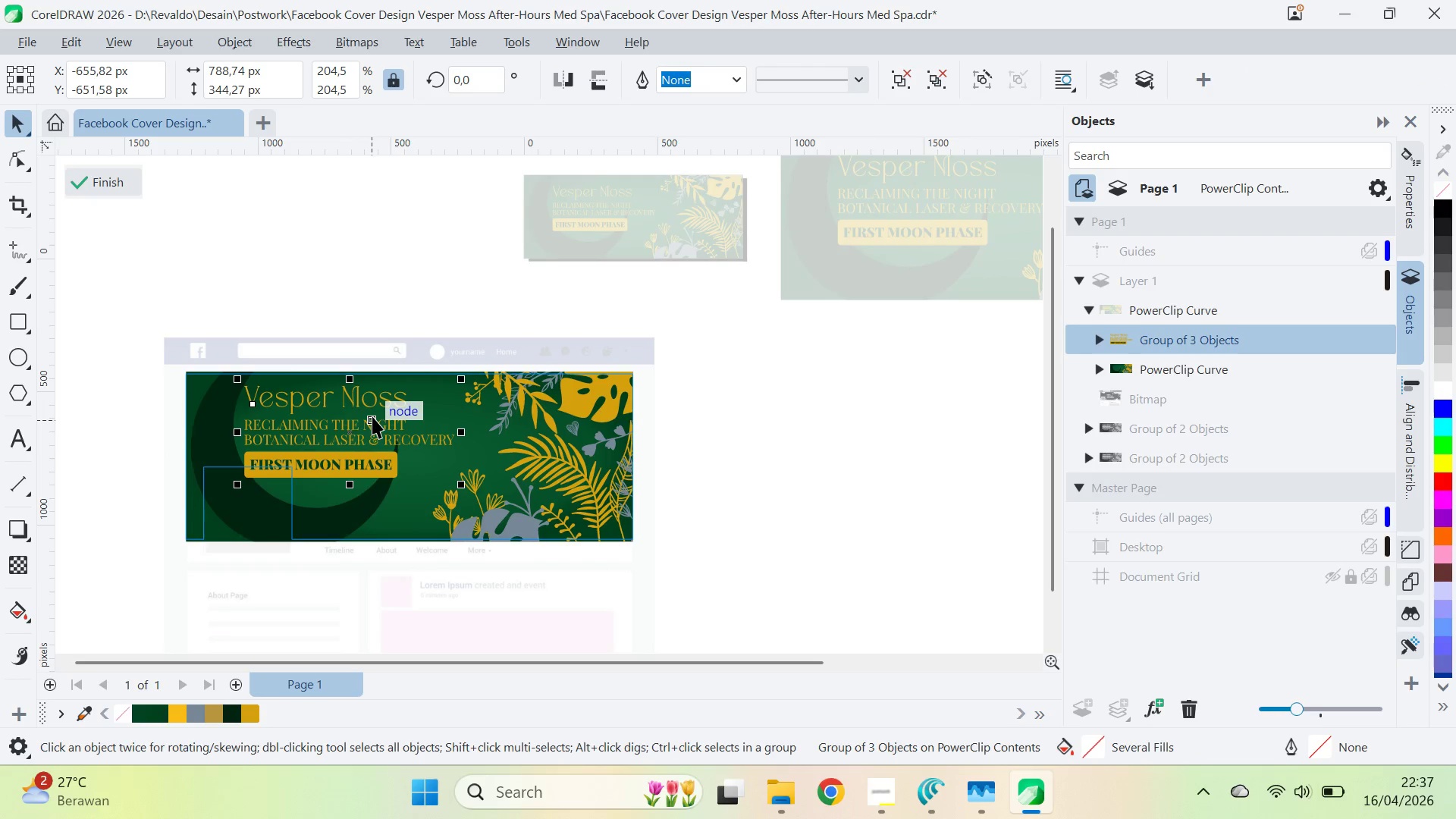 
key(ArrowUp)
 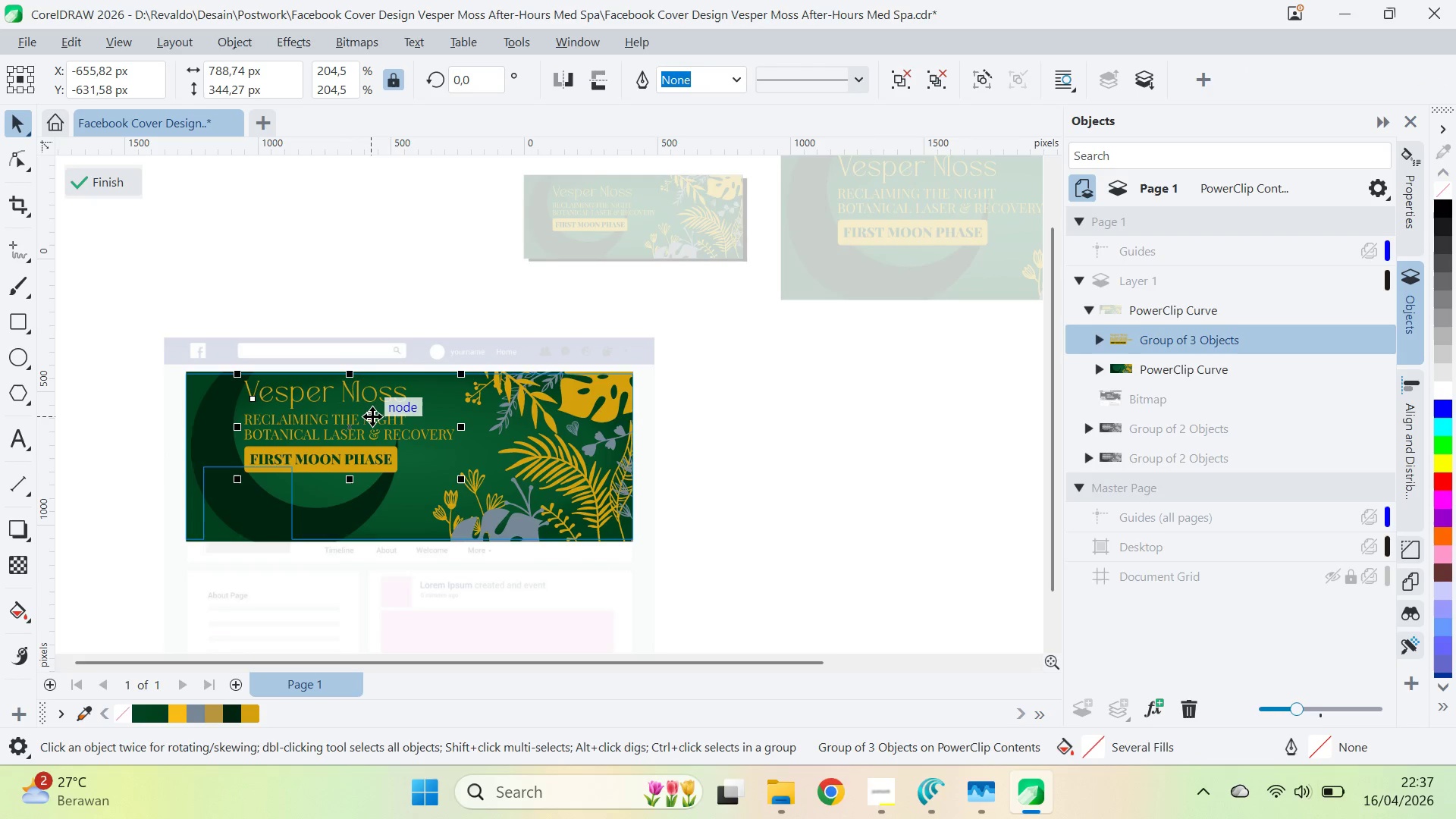 
key(ArrowUp)
 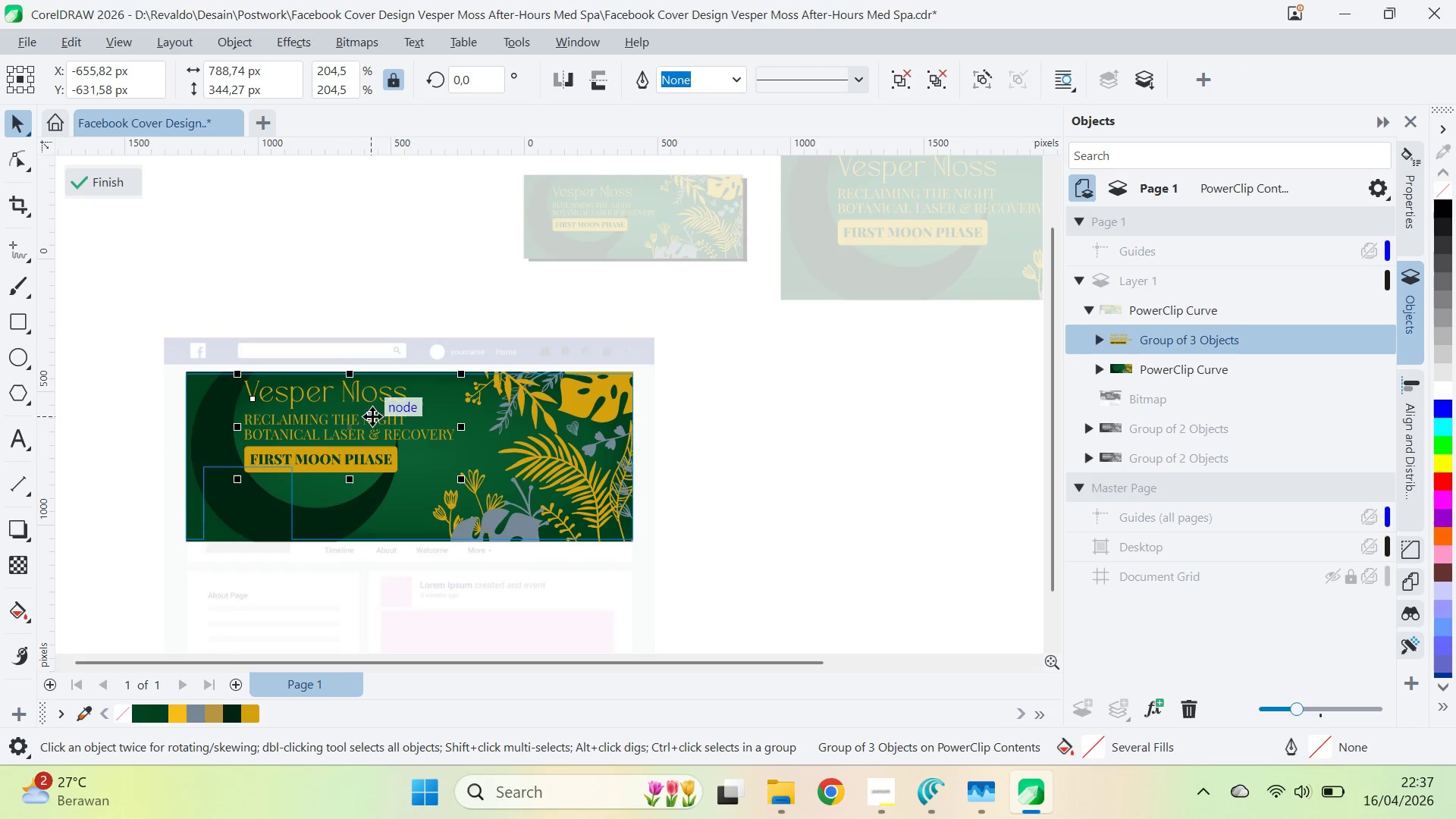 
key(ArrowDown)
 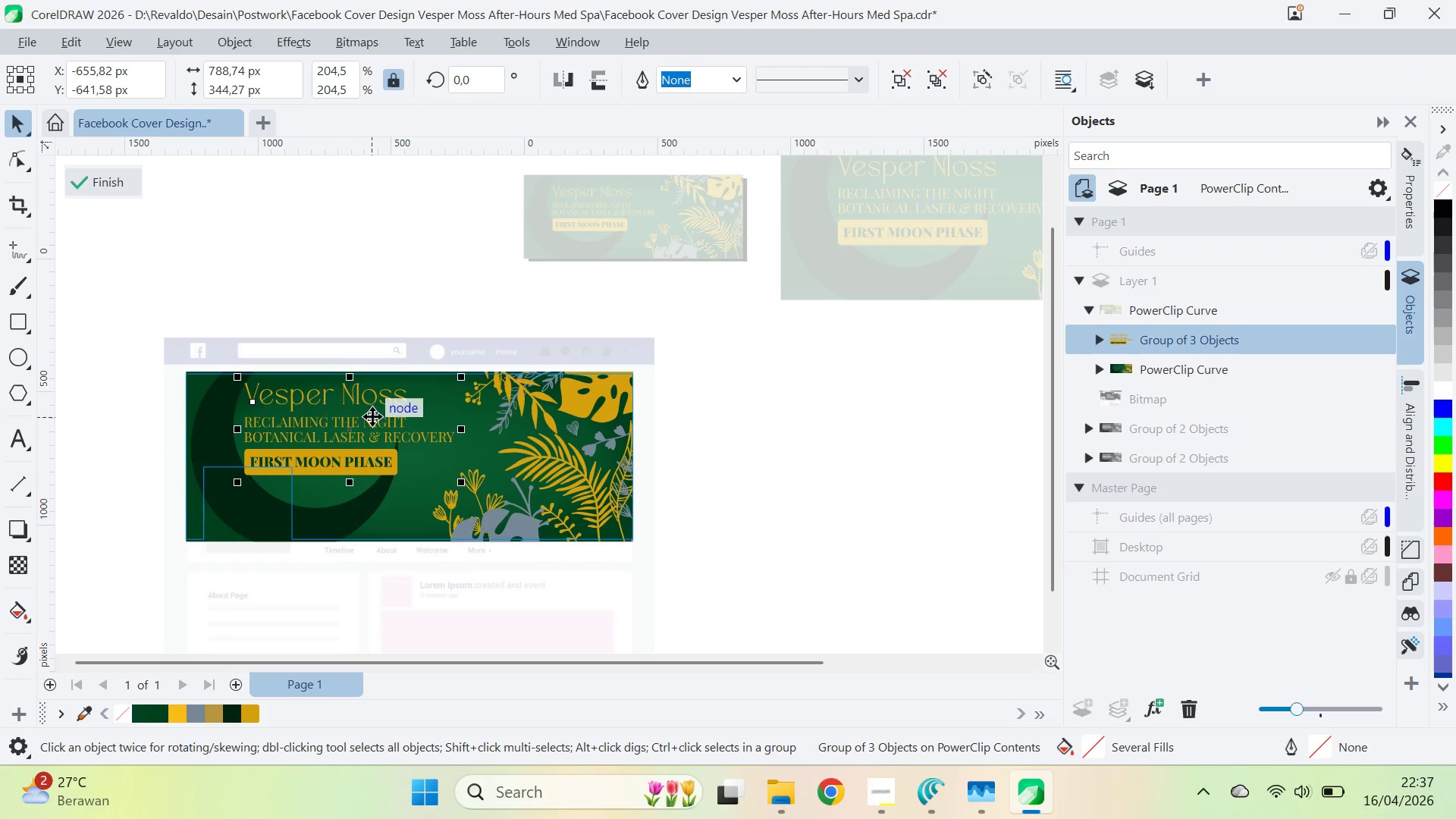 
key(ArrowDown)
 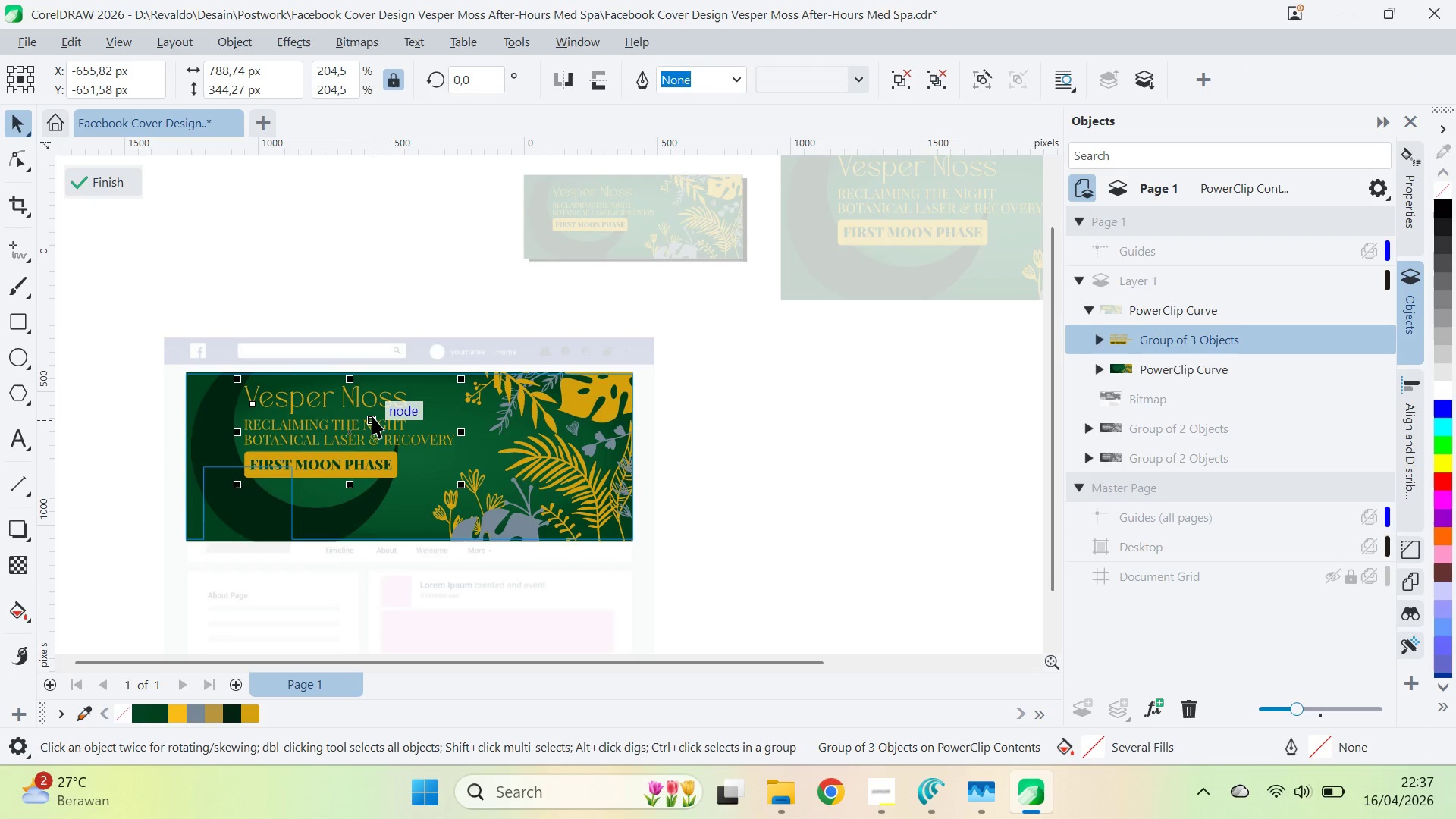 
key(ArrowRight)
 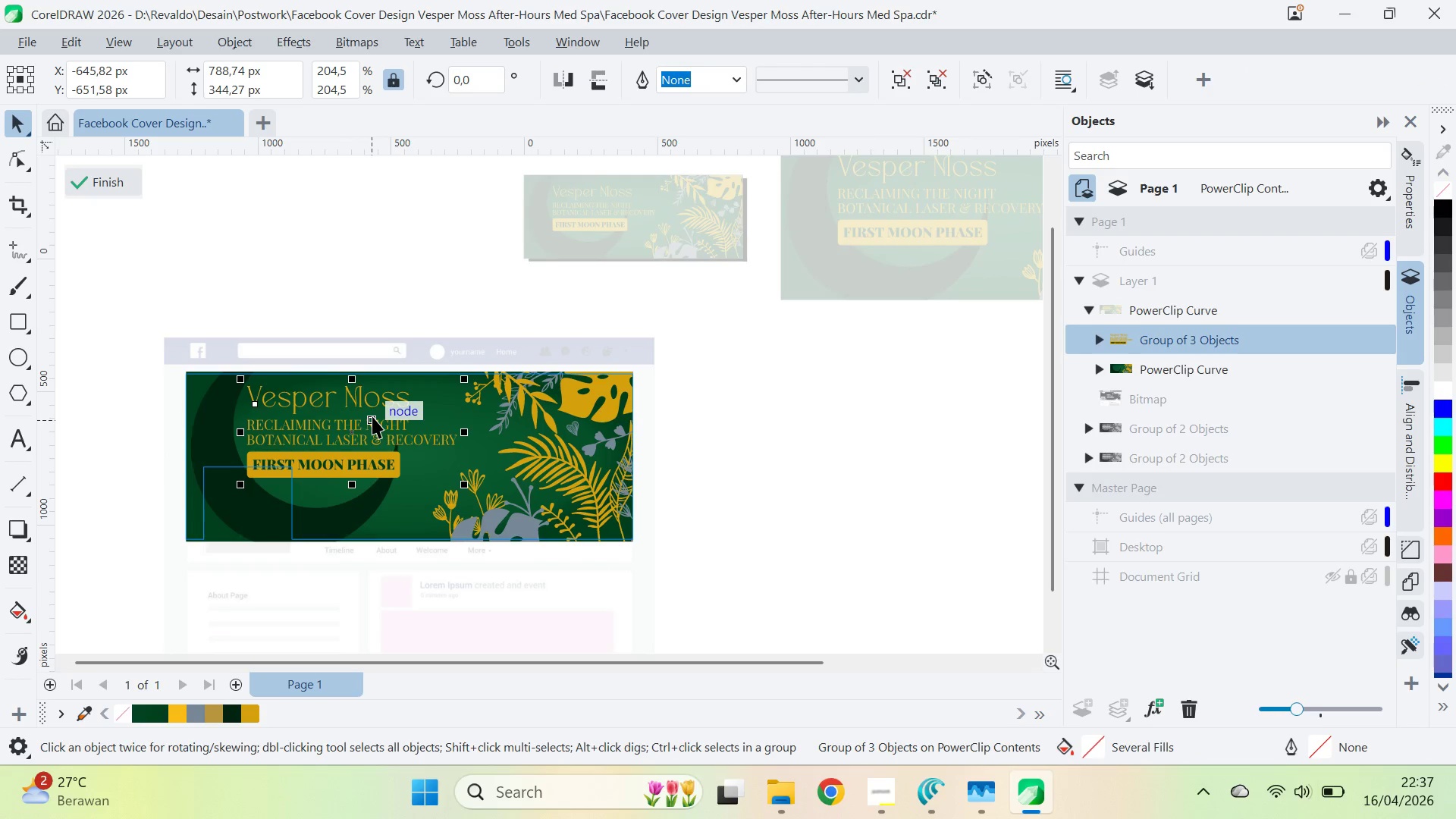 
key(ArrowRight)
 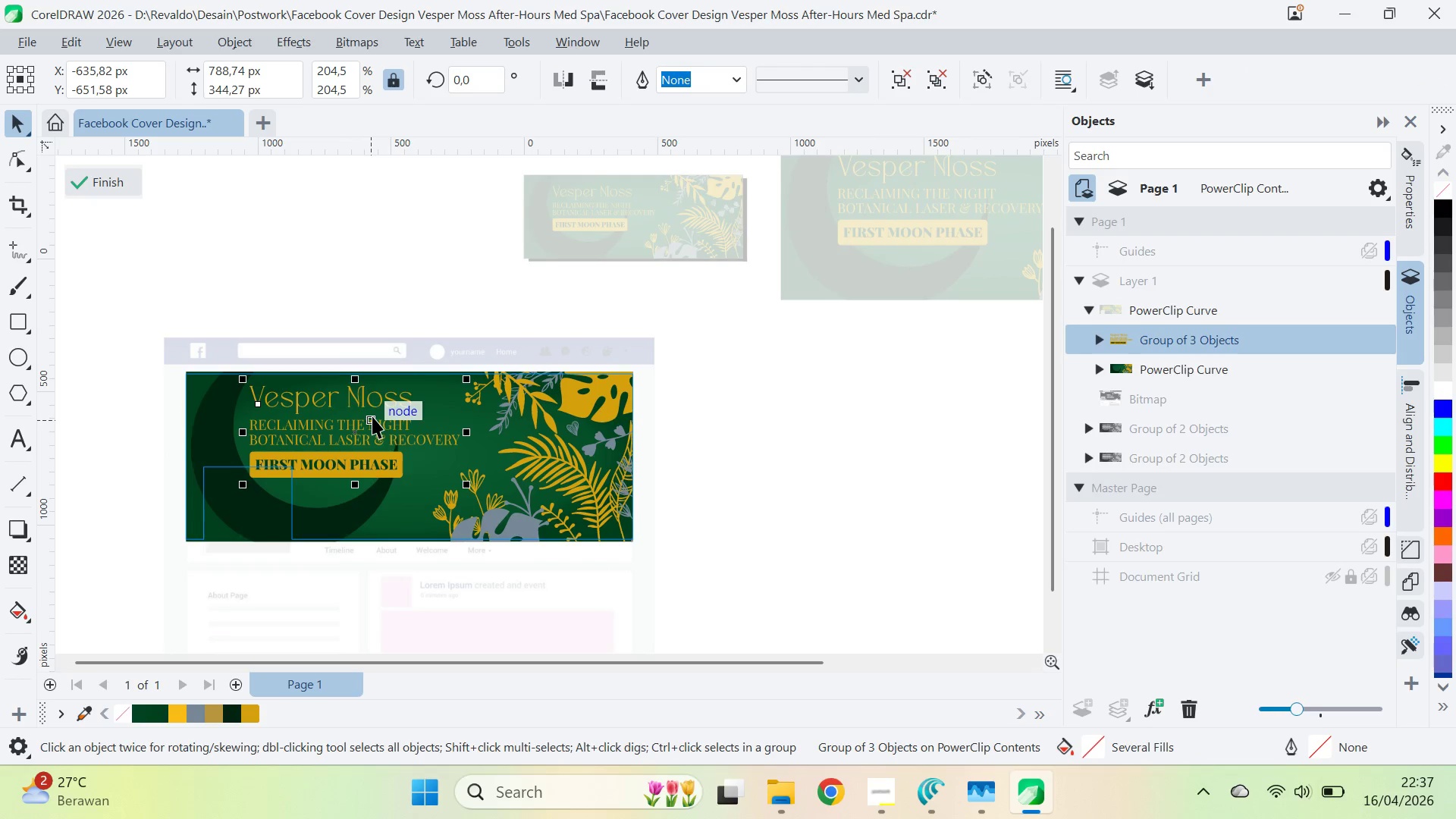 
key(ArrowRight)
 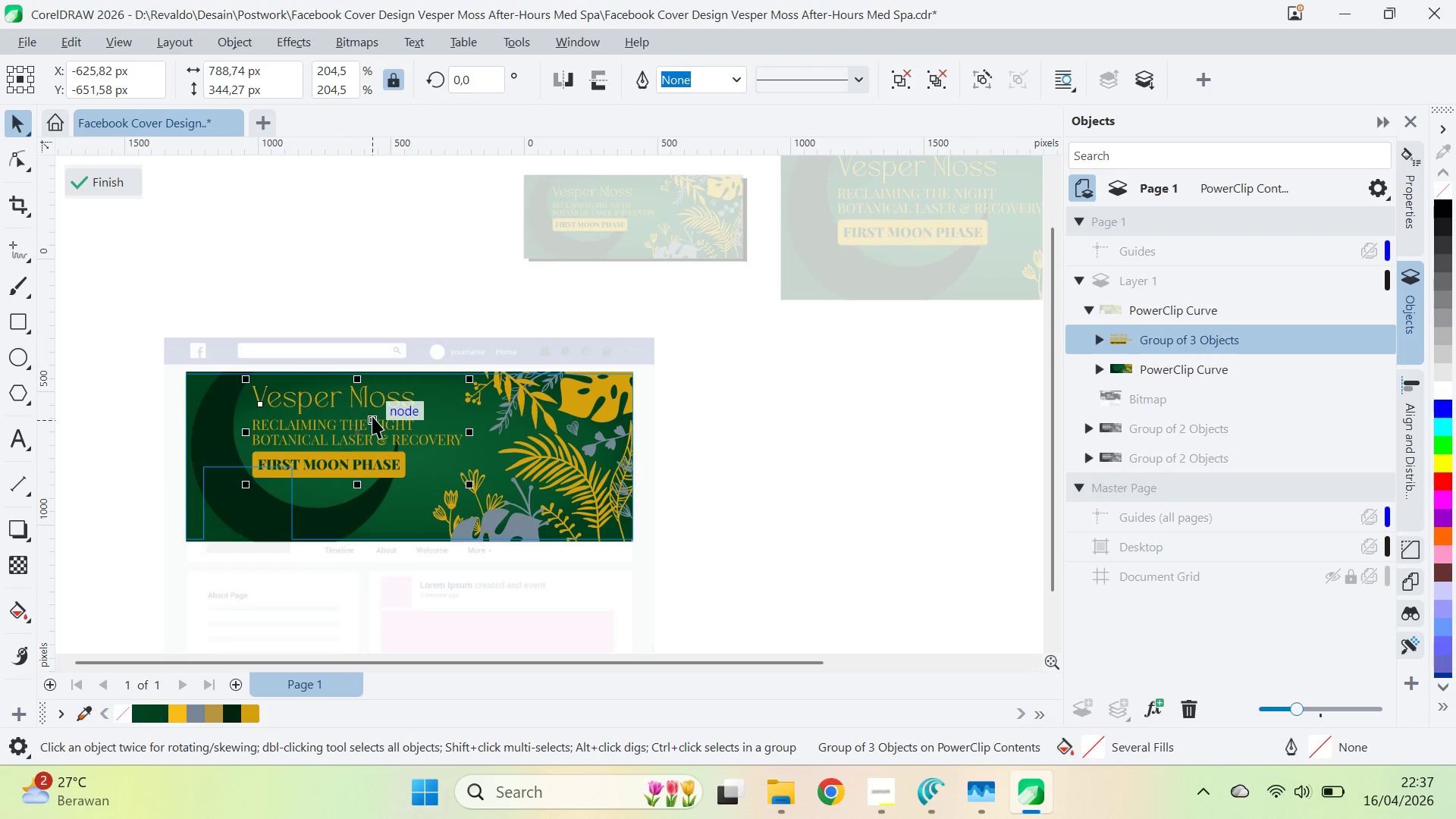 
key(ArrowRight)
 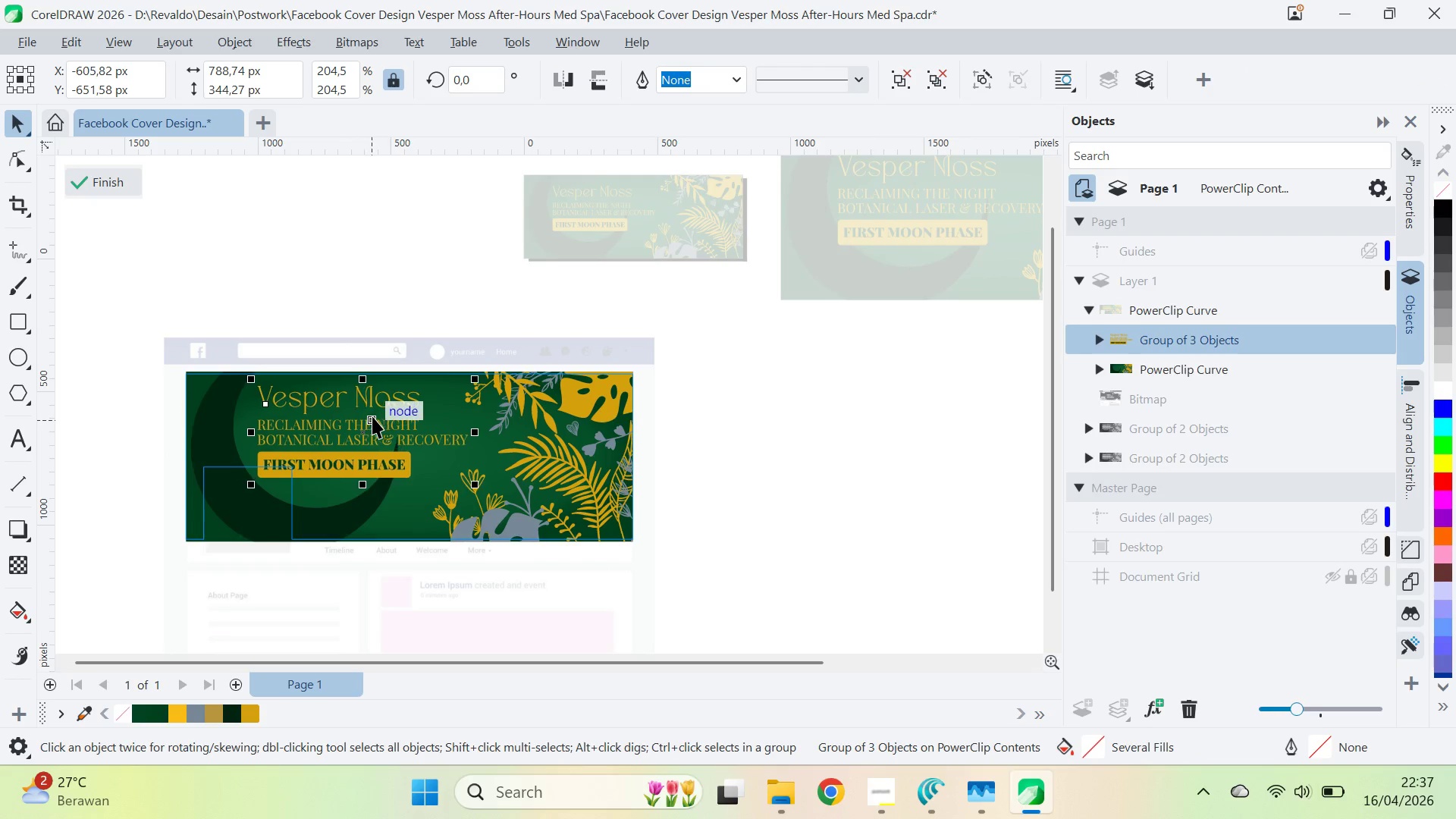 
key(ArrowRight)
 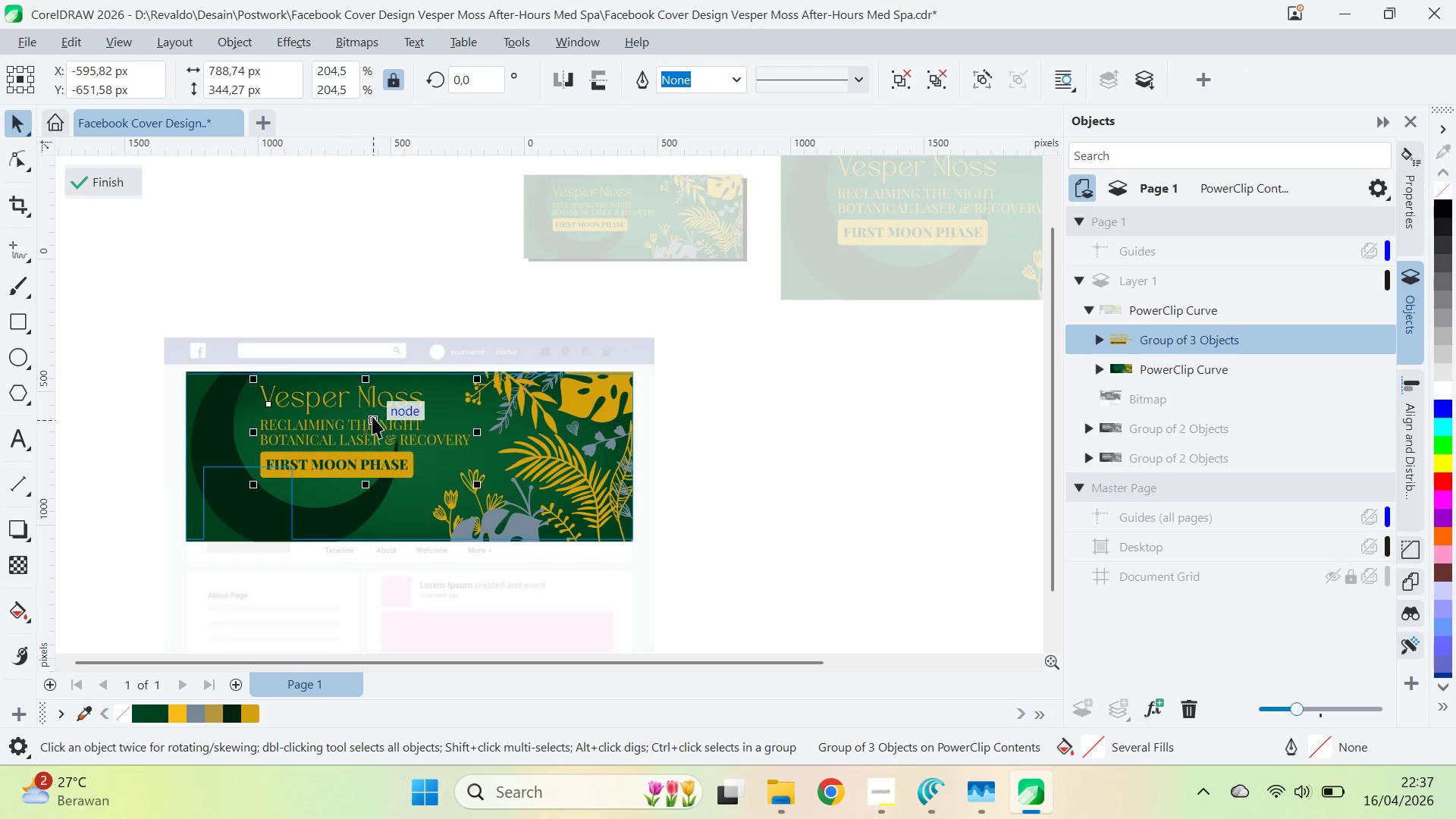 
key(ArrowRight)
 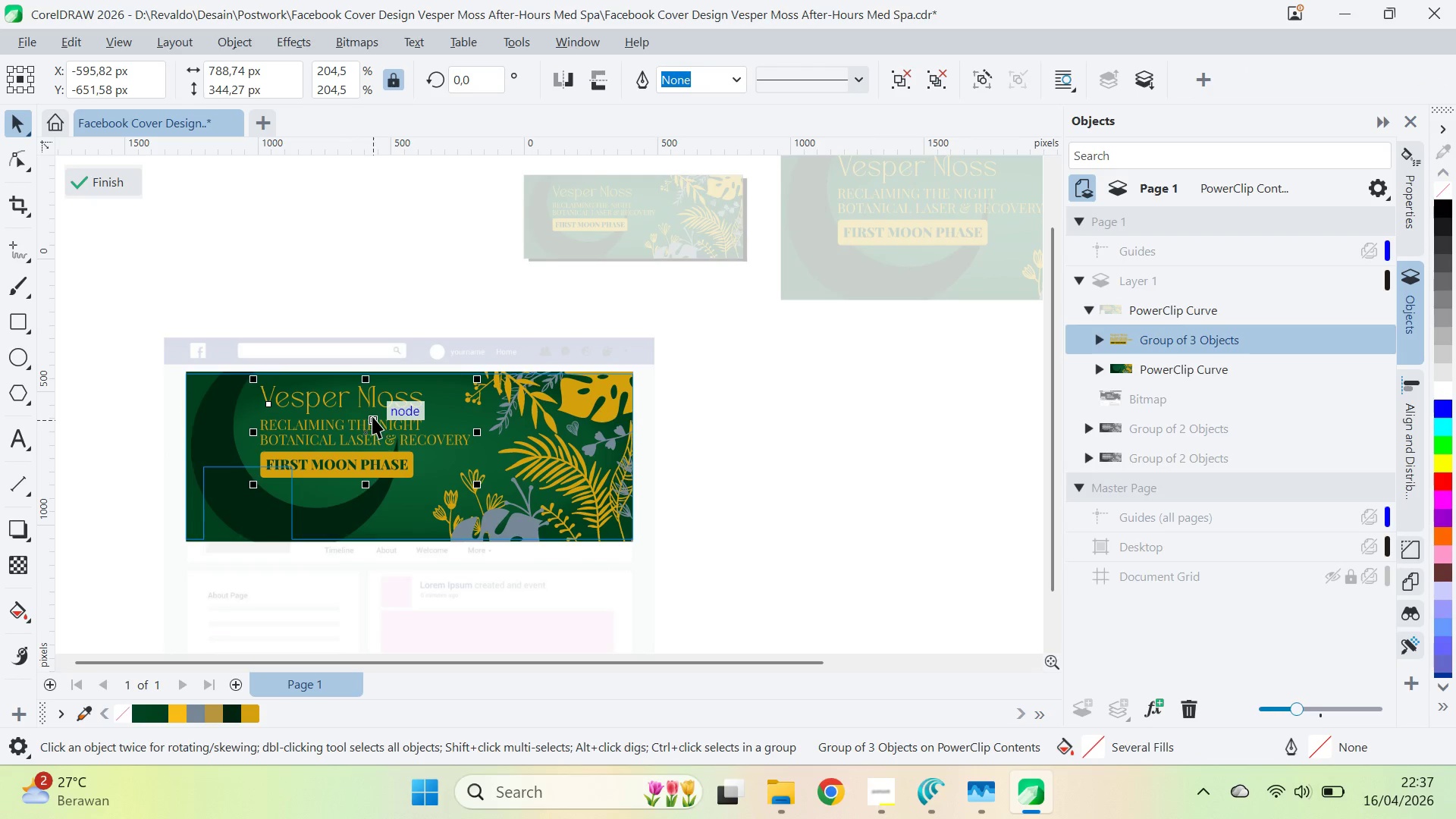 
key(ArrowRight)
 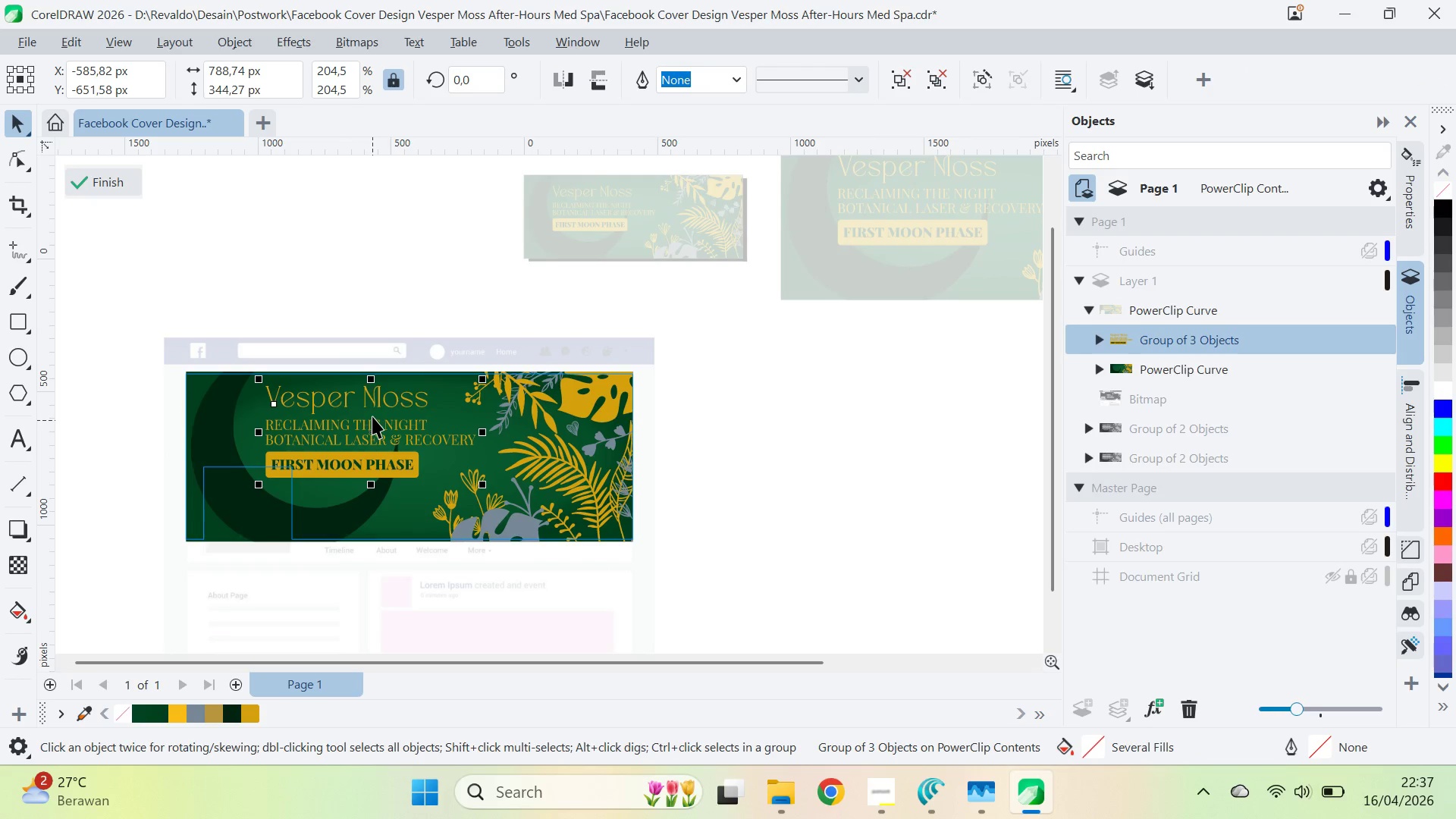 
key(ArrowRight)
 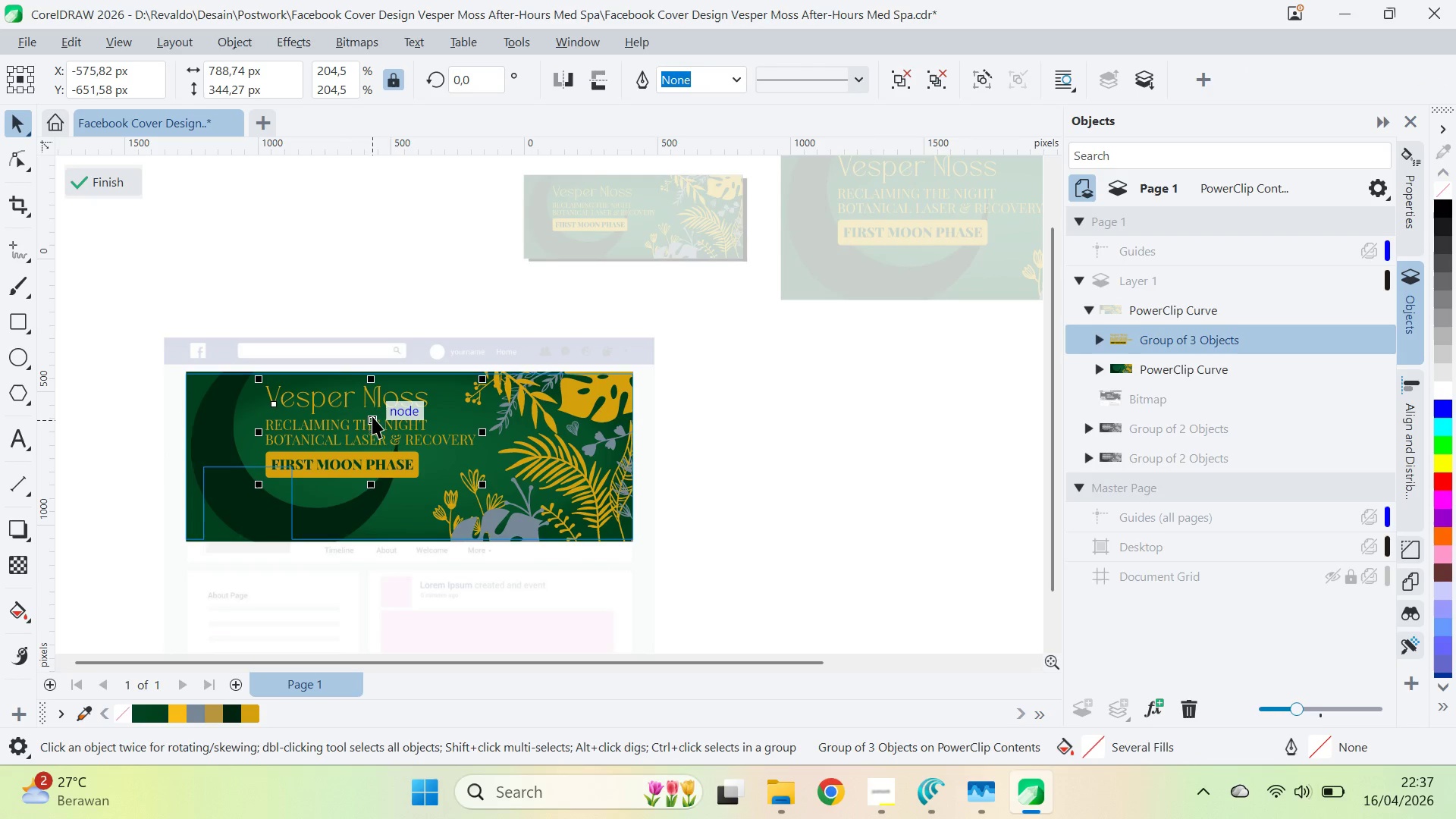 
key(ArrowRight)
 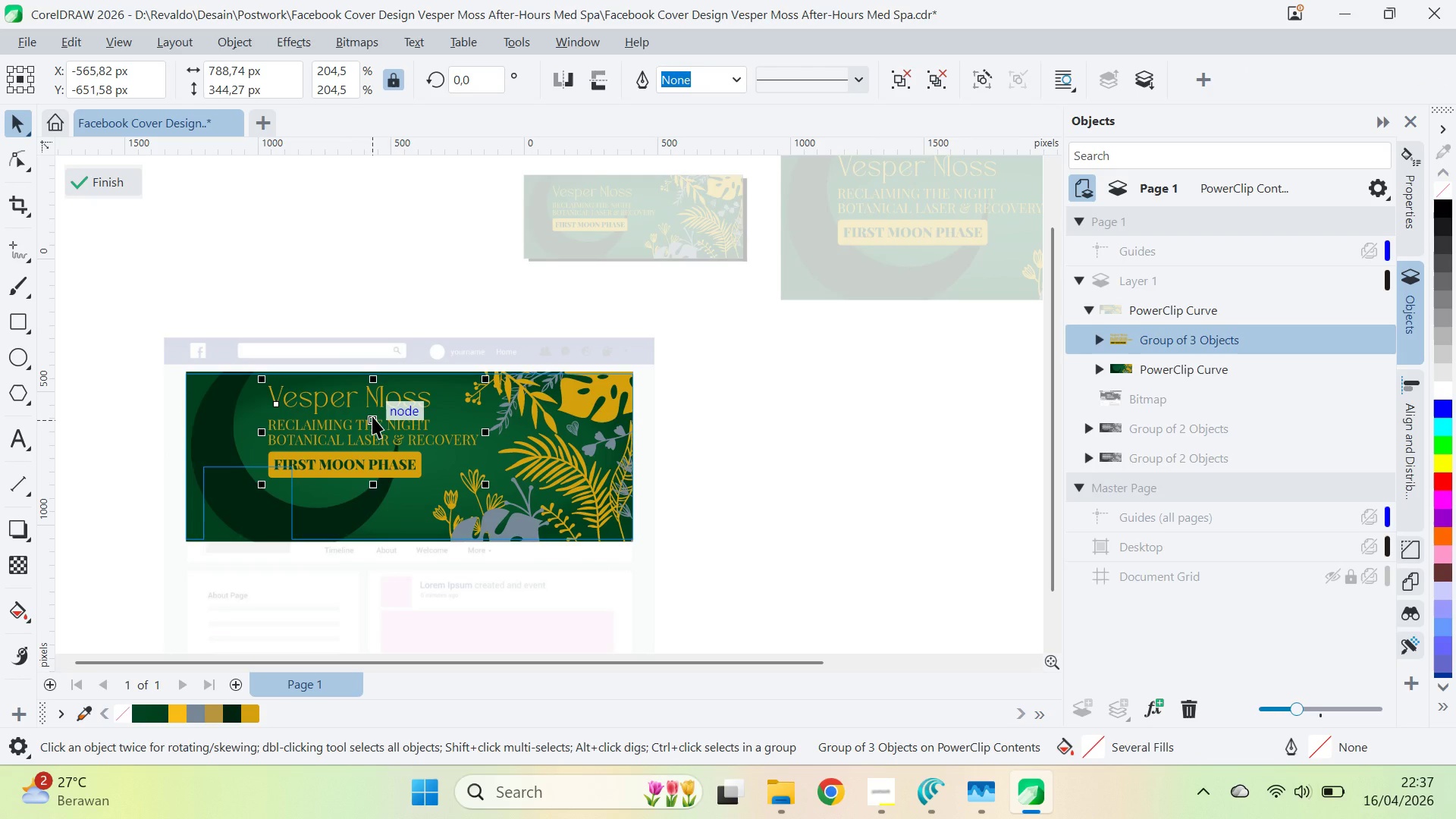 
key(ArrowRight)
 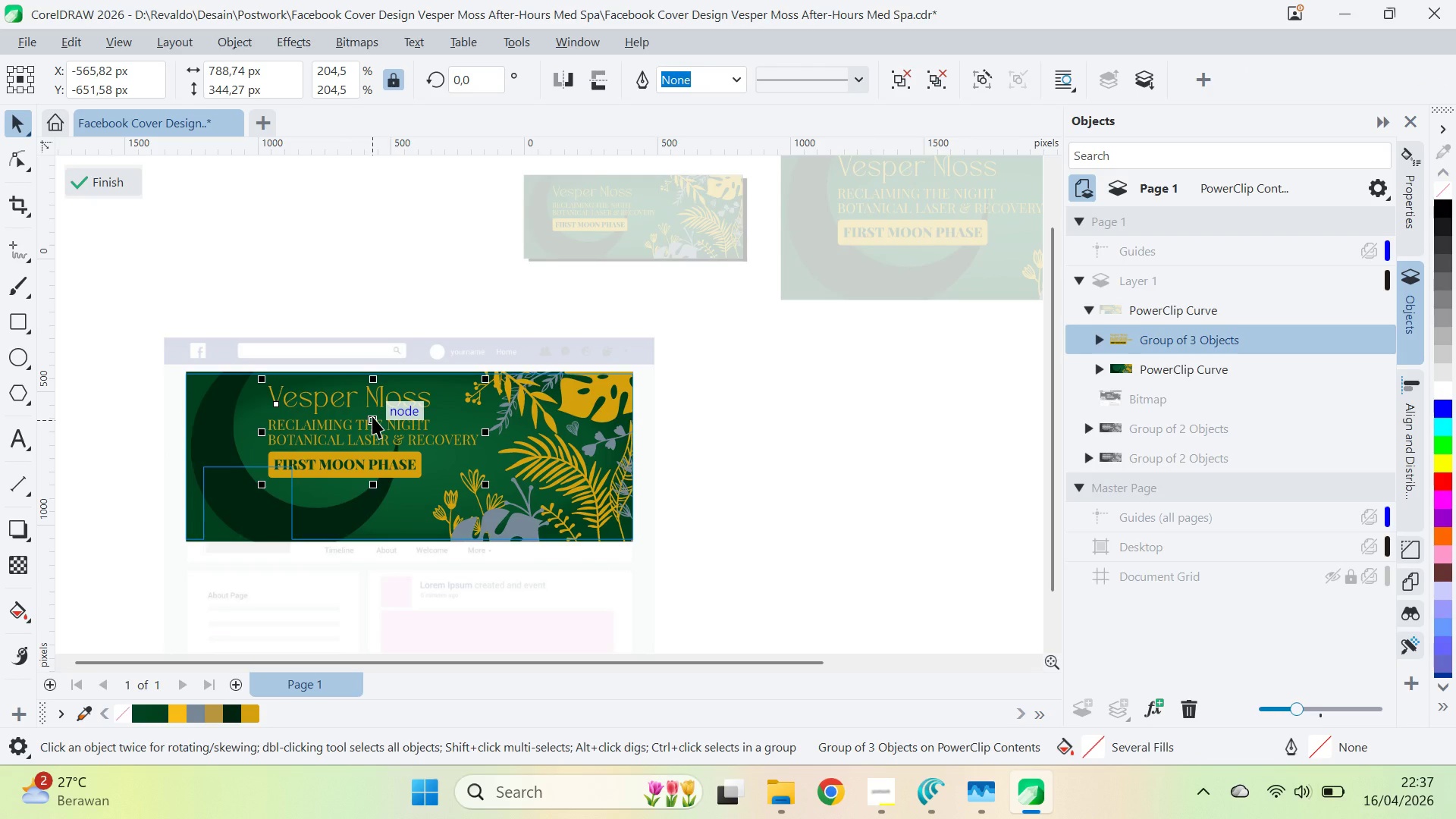 
key(ArrowRight)
 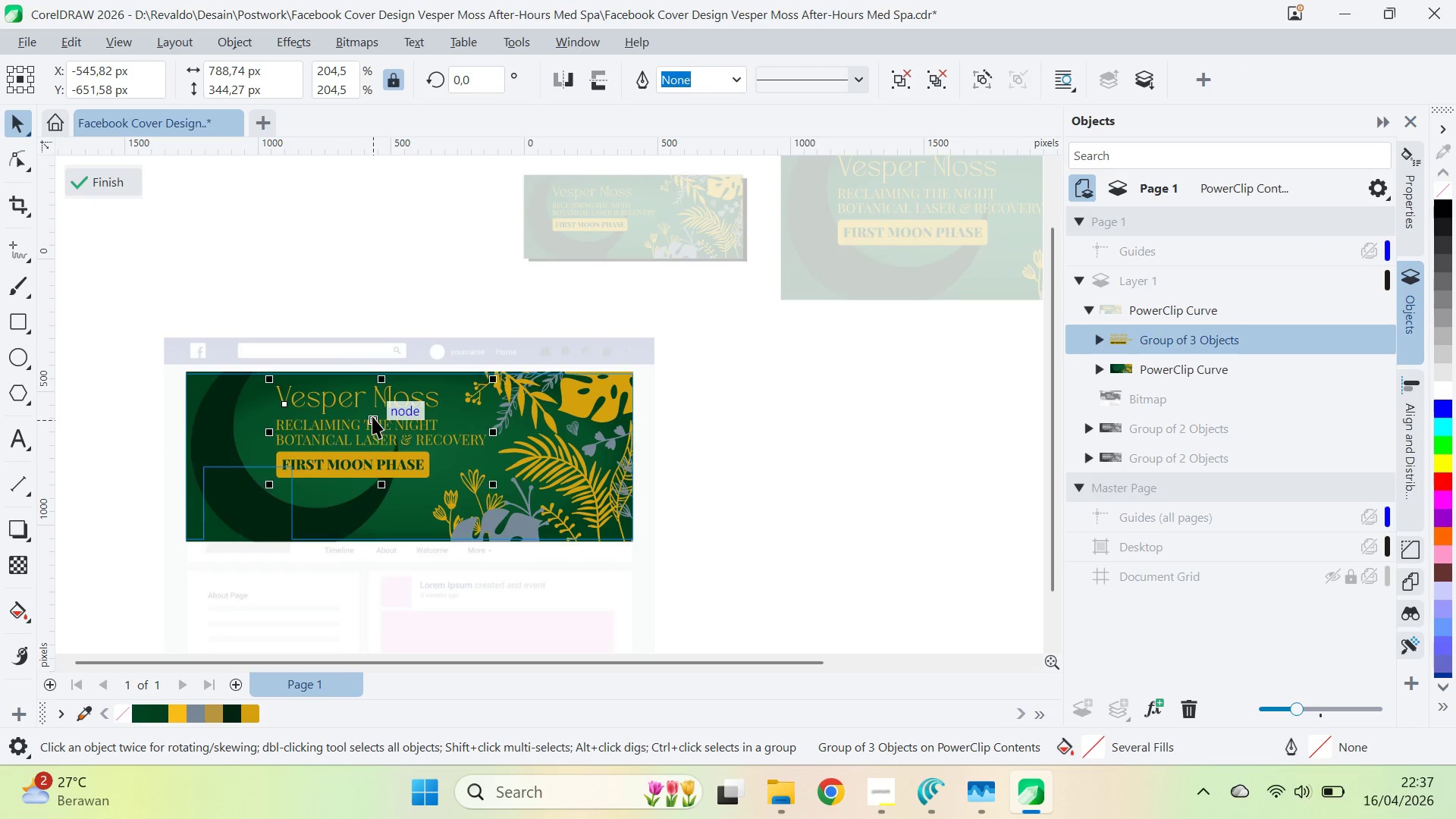 
key(ArrowRight)
 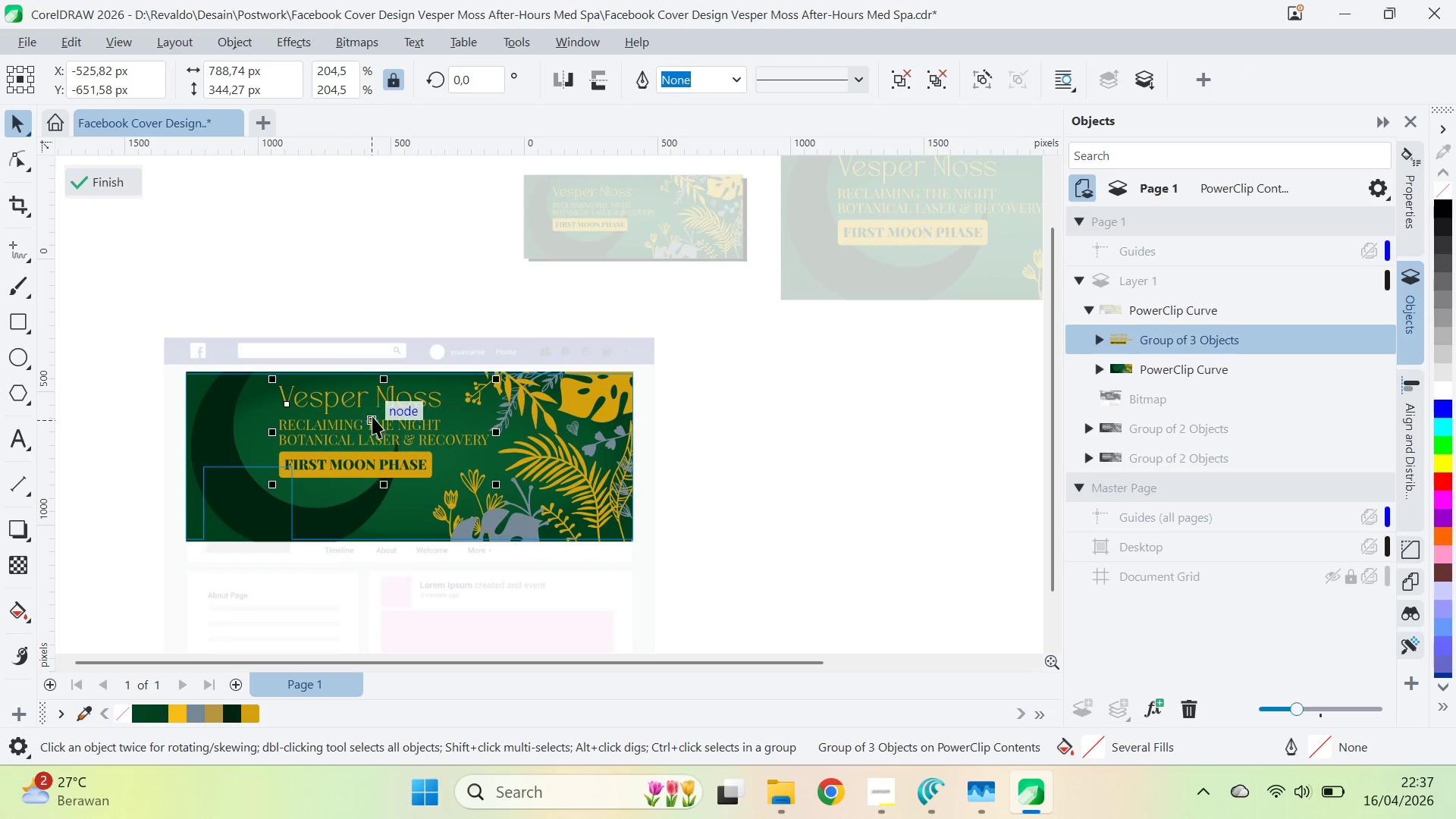 
key(ArrowRight)
 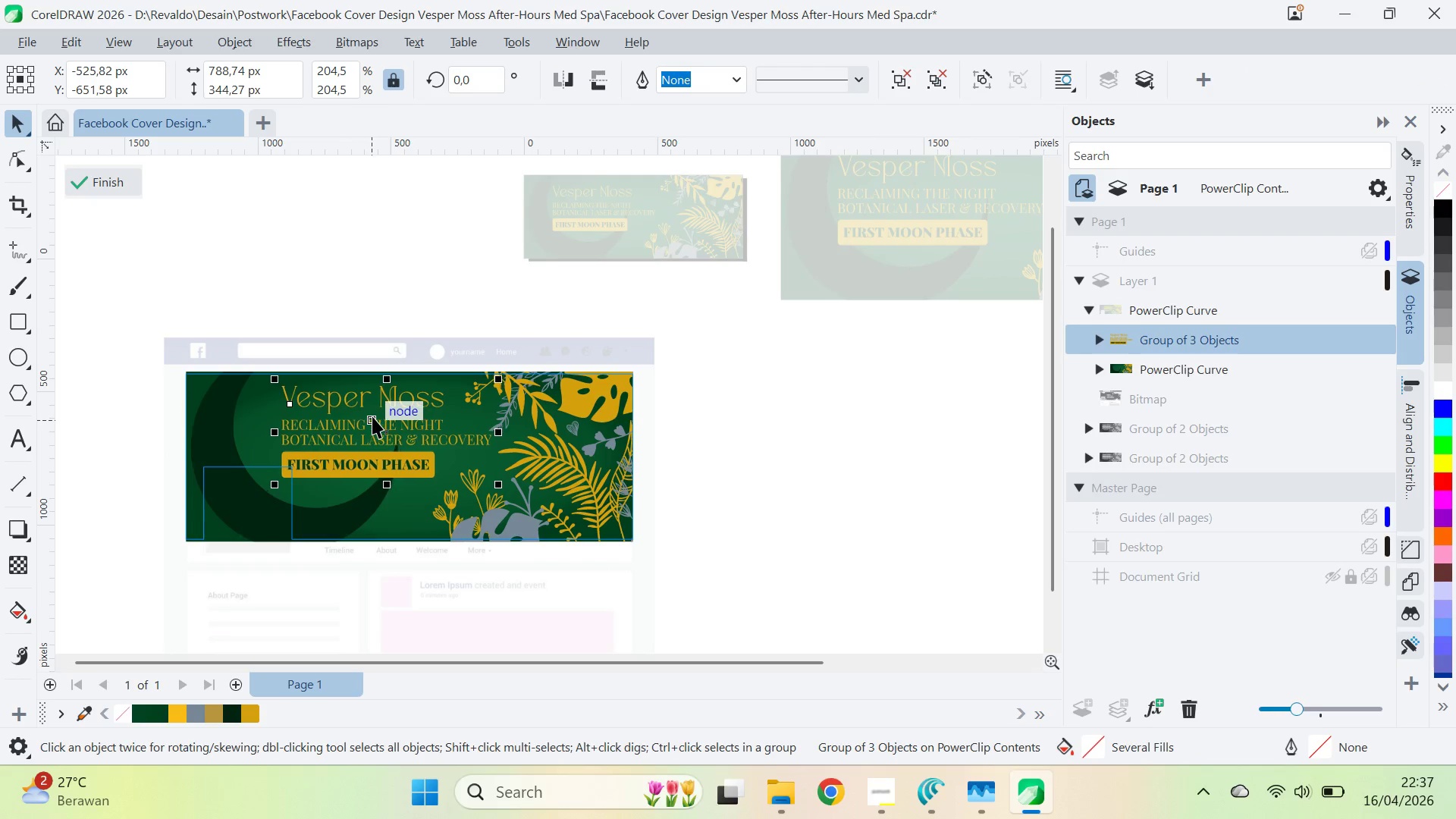 
key(ArrowRight)
 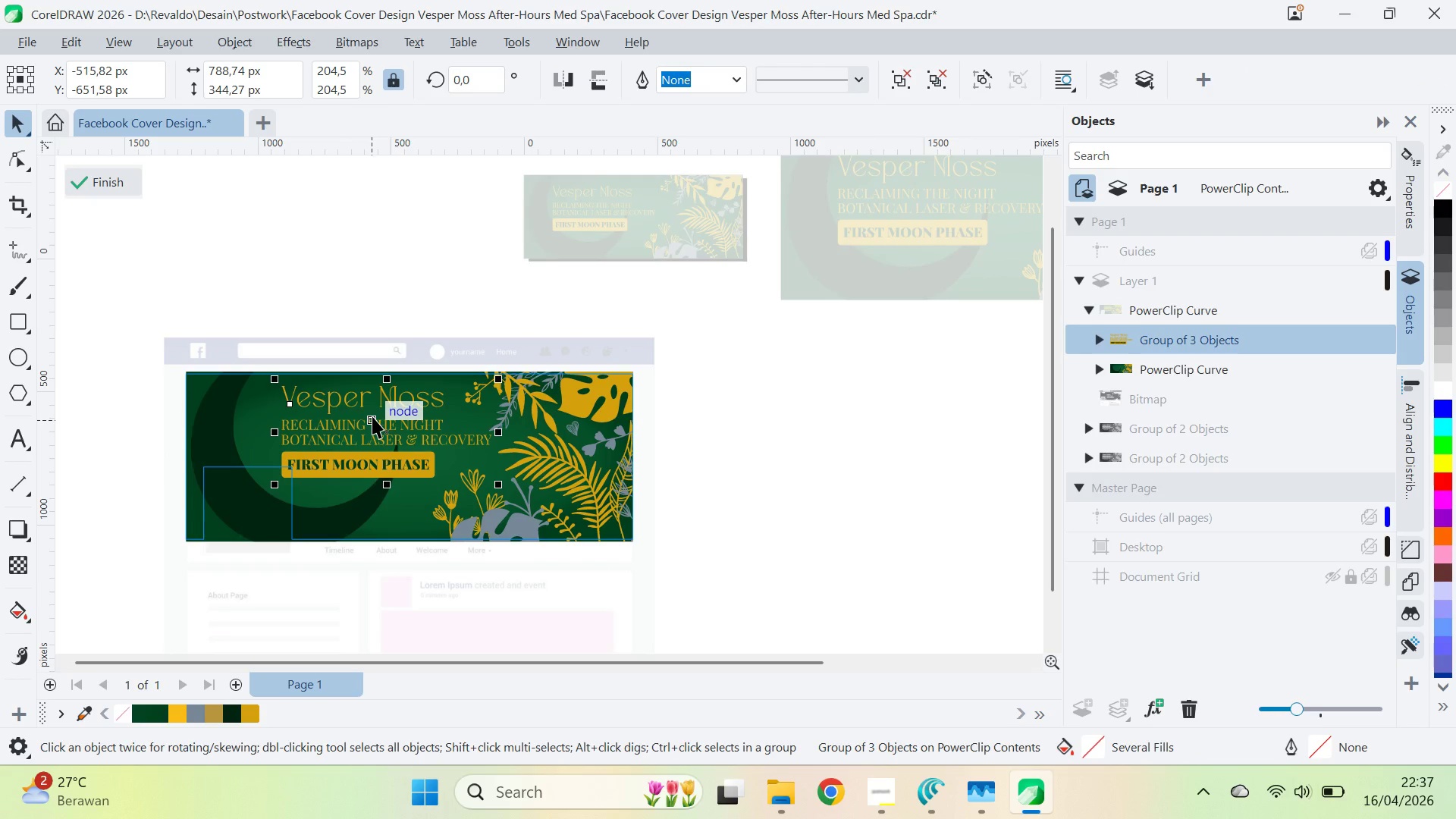 
key(ArrowRight)
 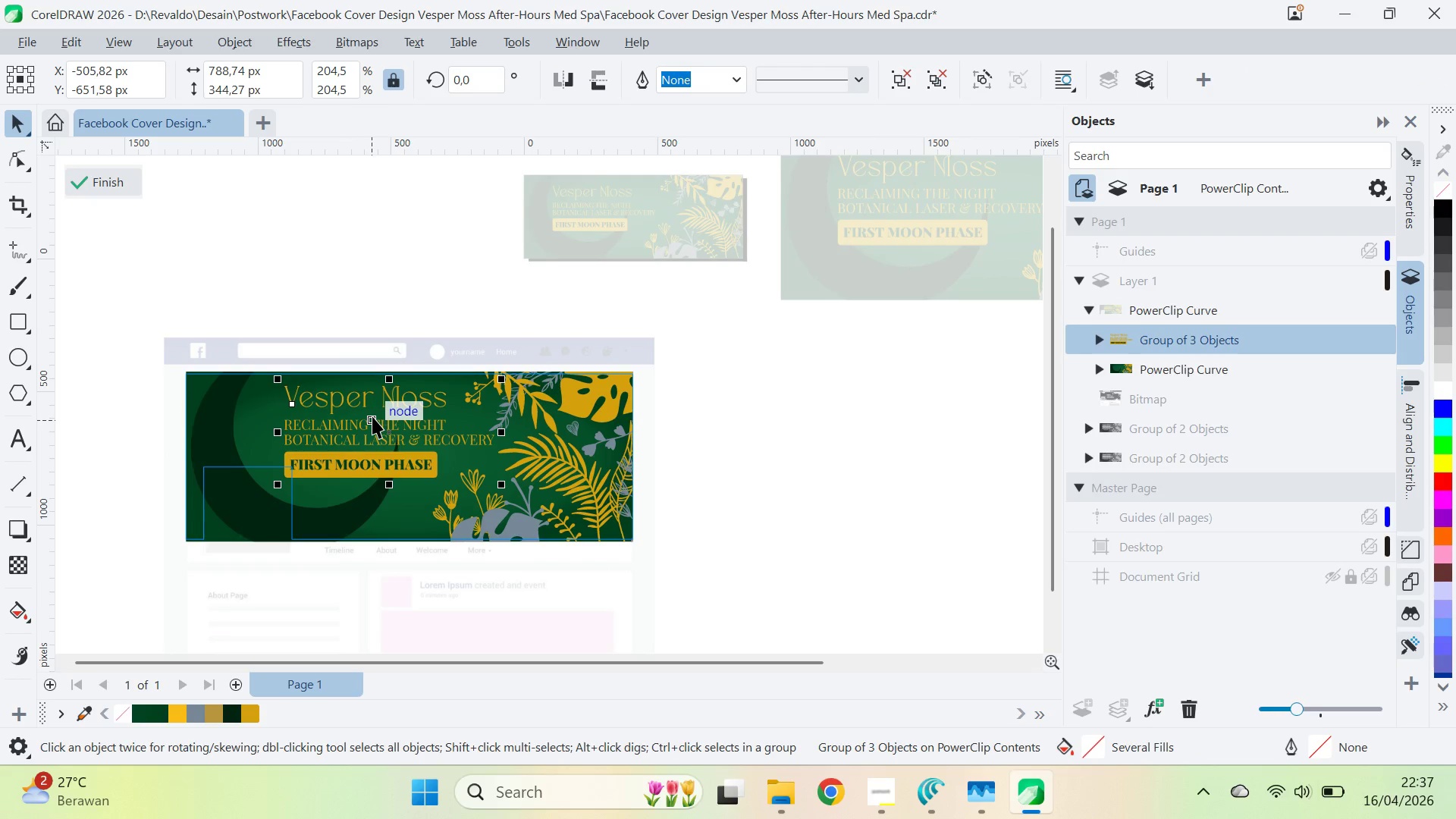 
key(ArrowRight)
 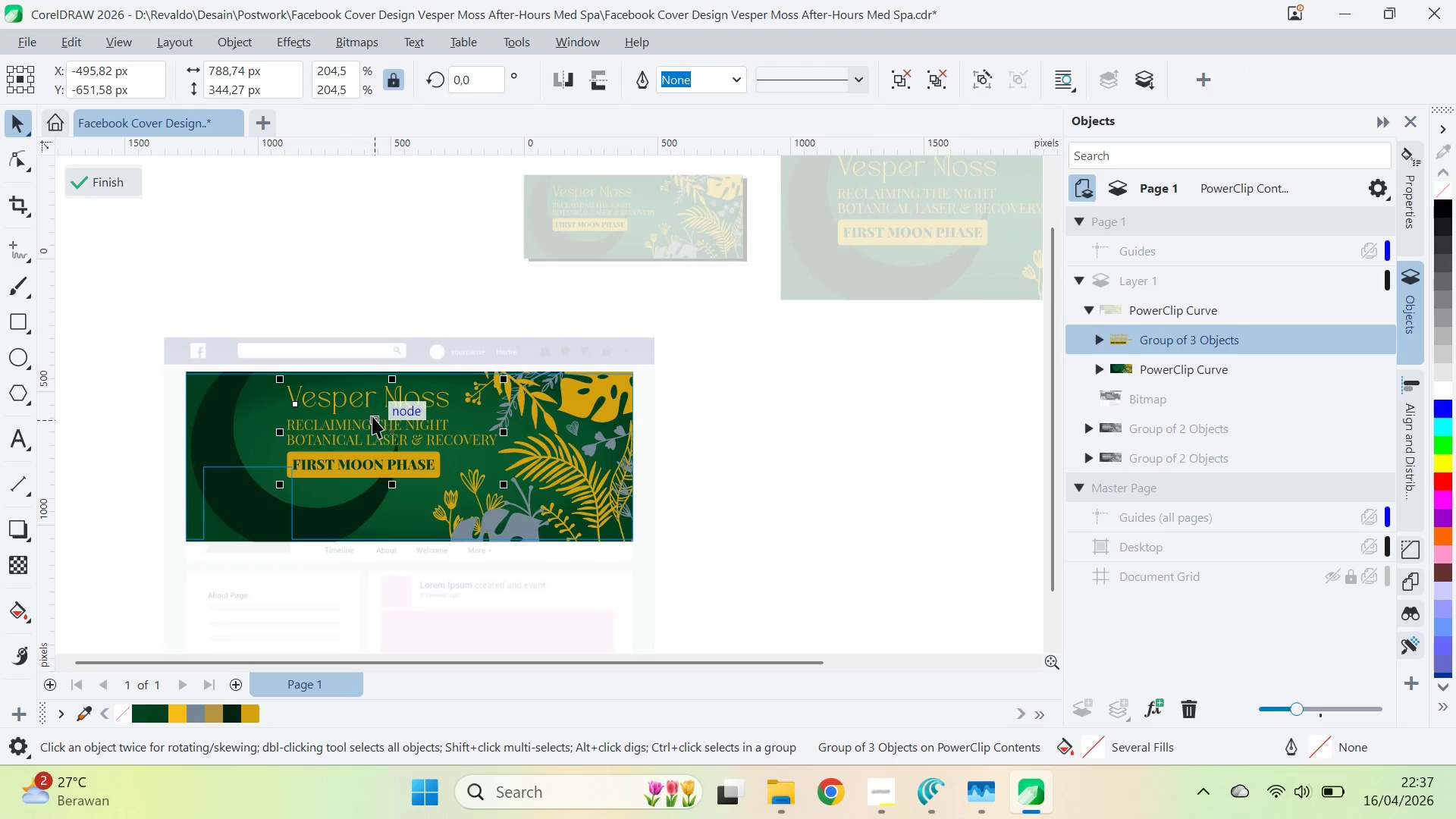 
key(ArrowRight)
 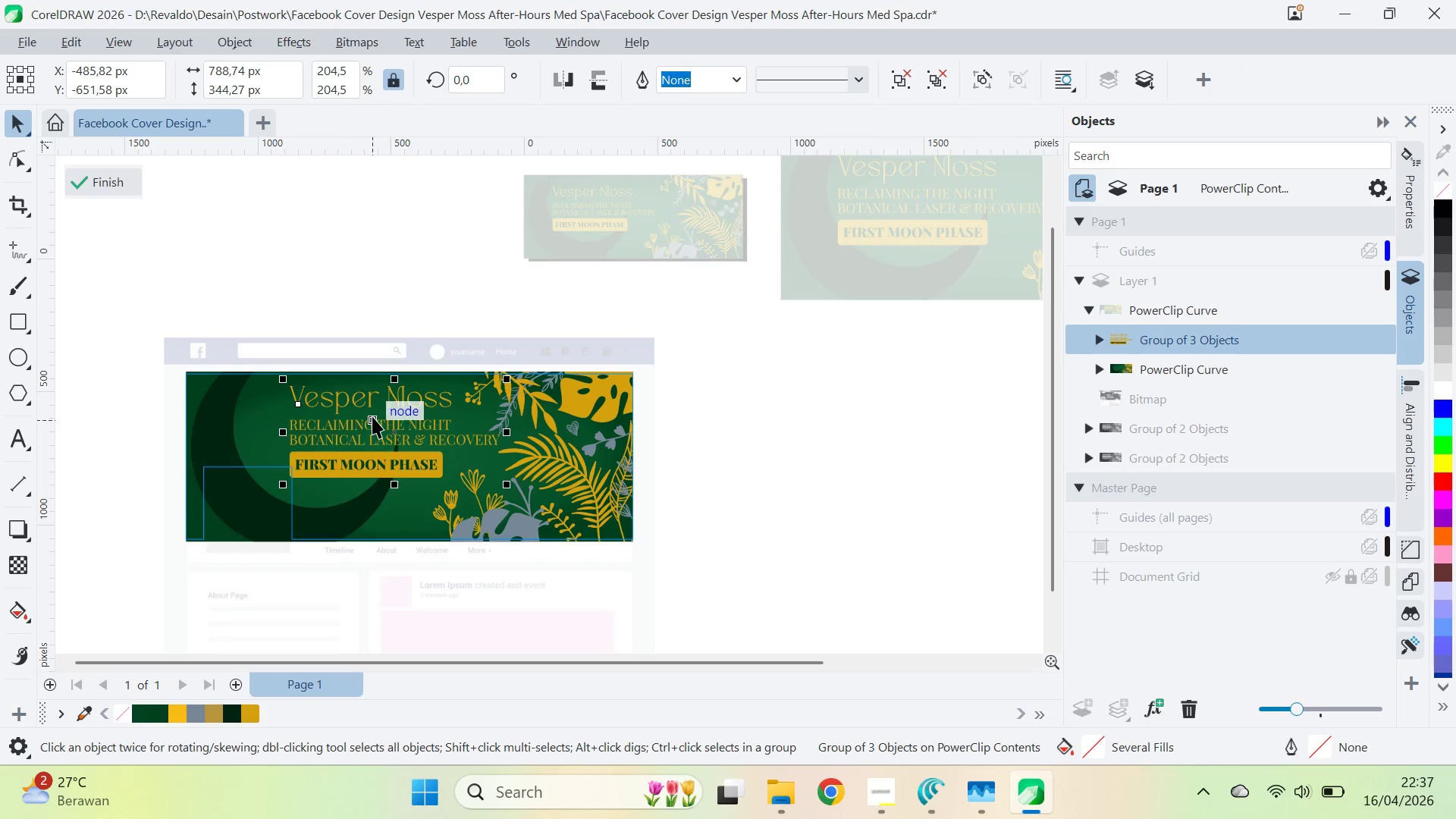 
key(ArrowRight)
 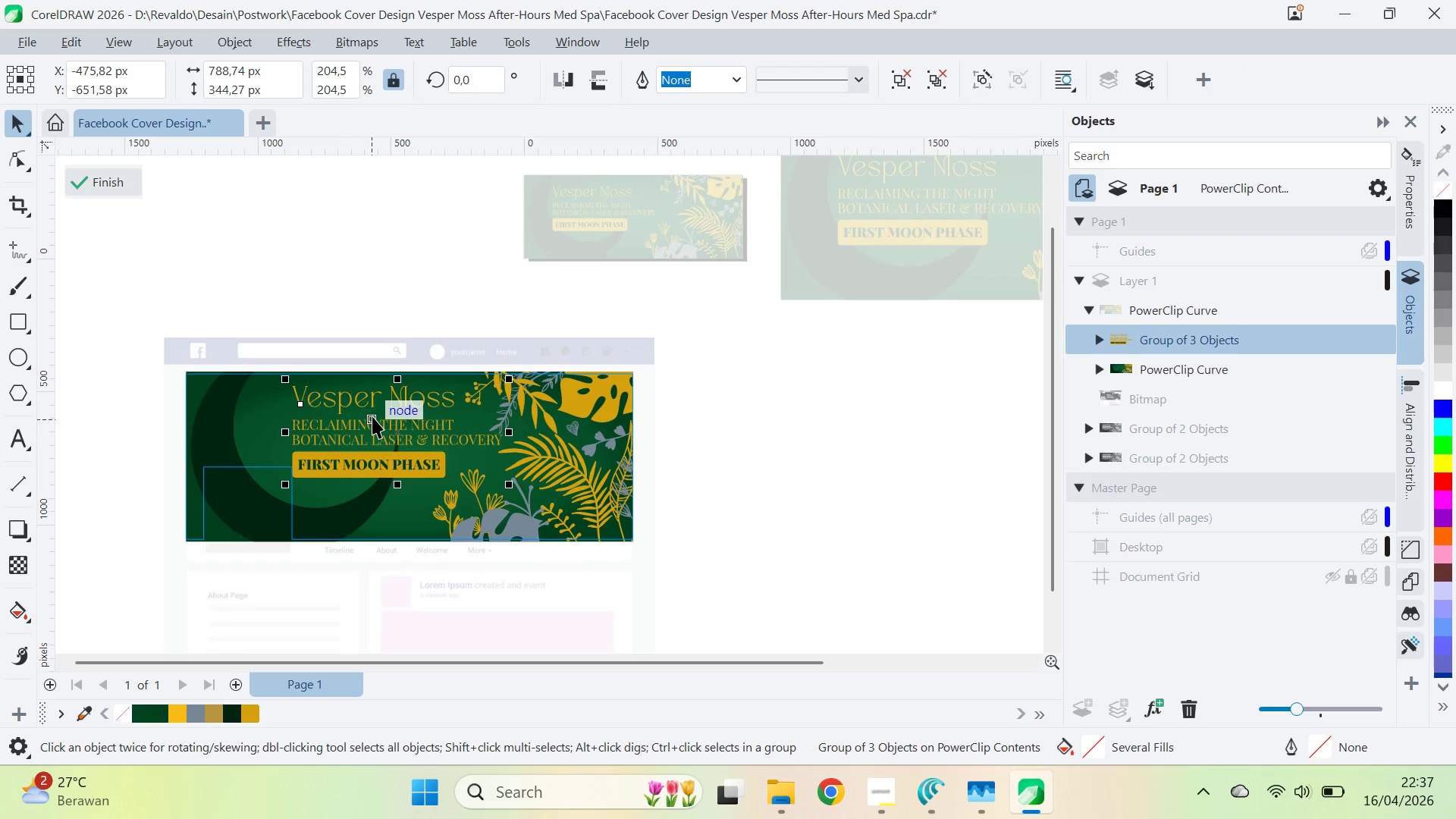 
key(ArrowRight)
 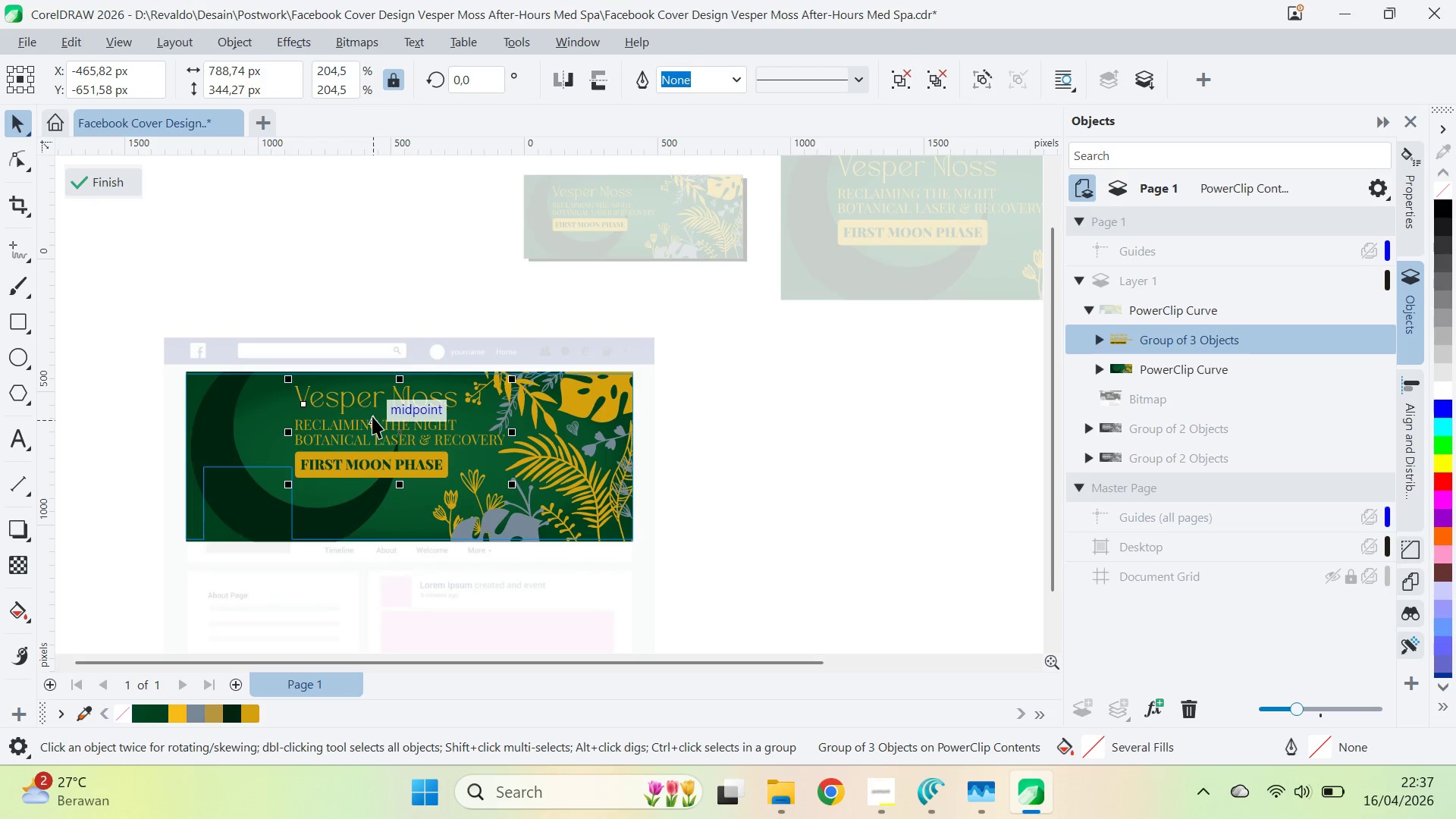 
key(ArrowRight)
 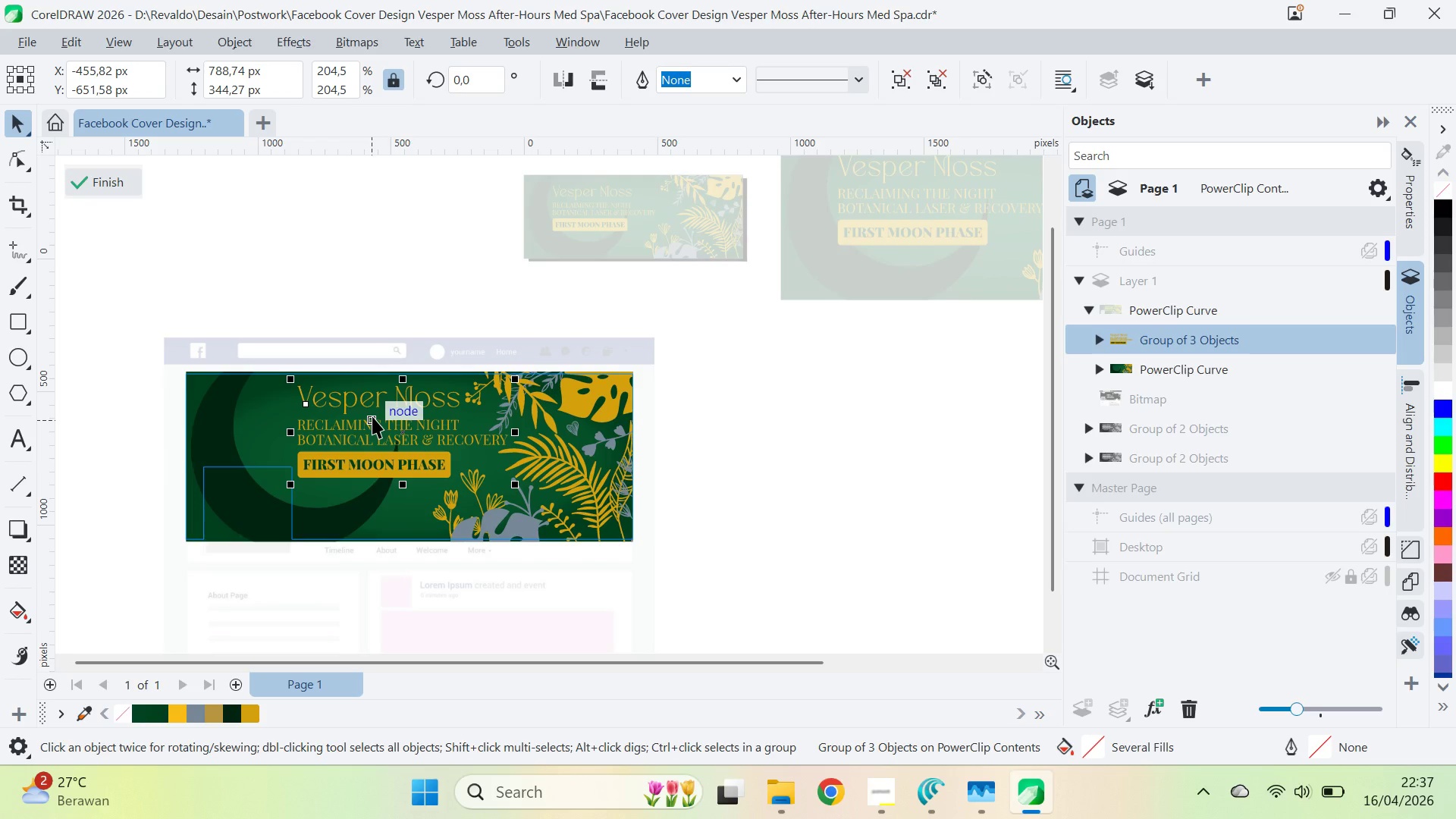 
key(ArrowDown)
 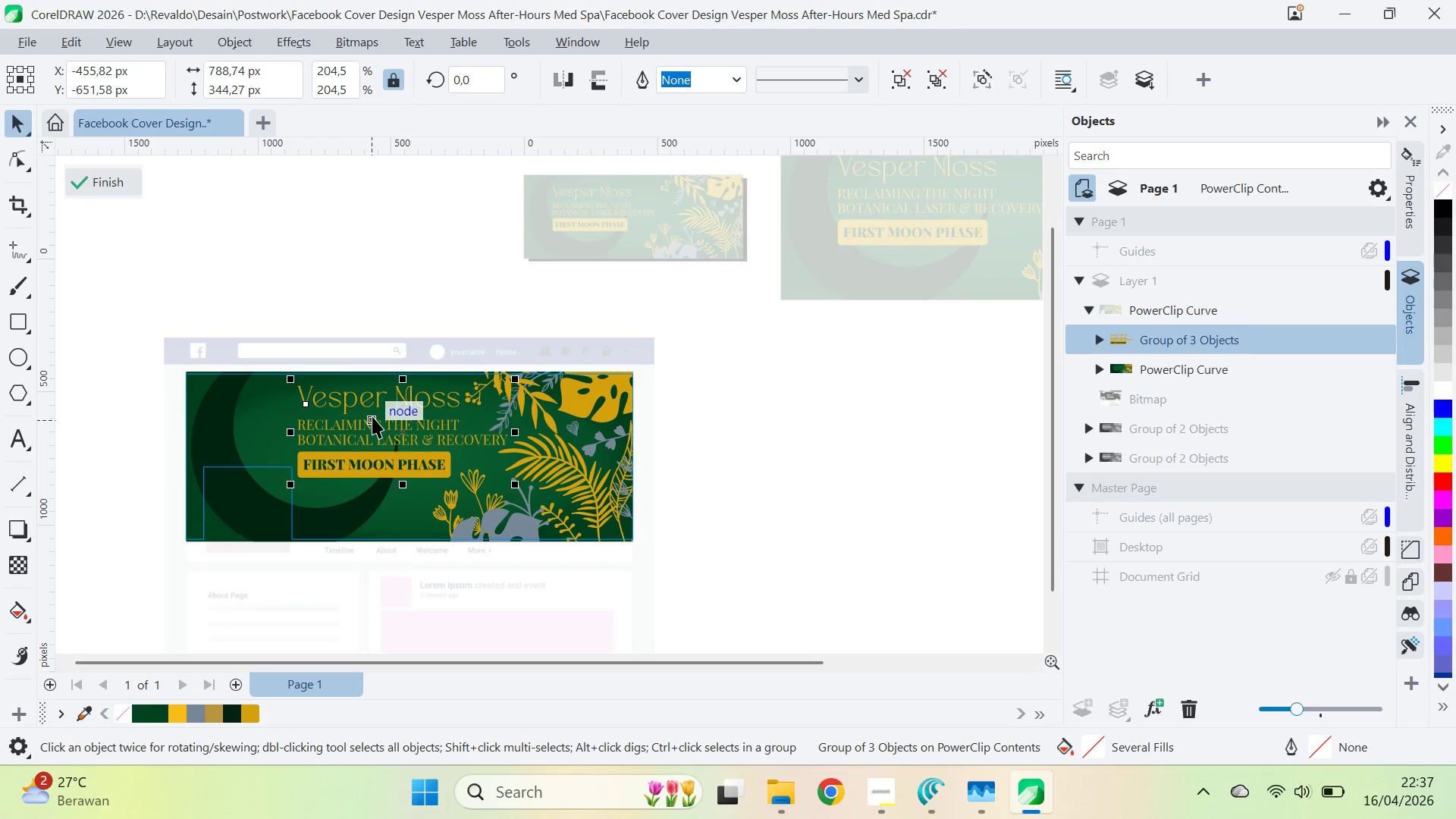 
key(ArrowDown)
 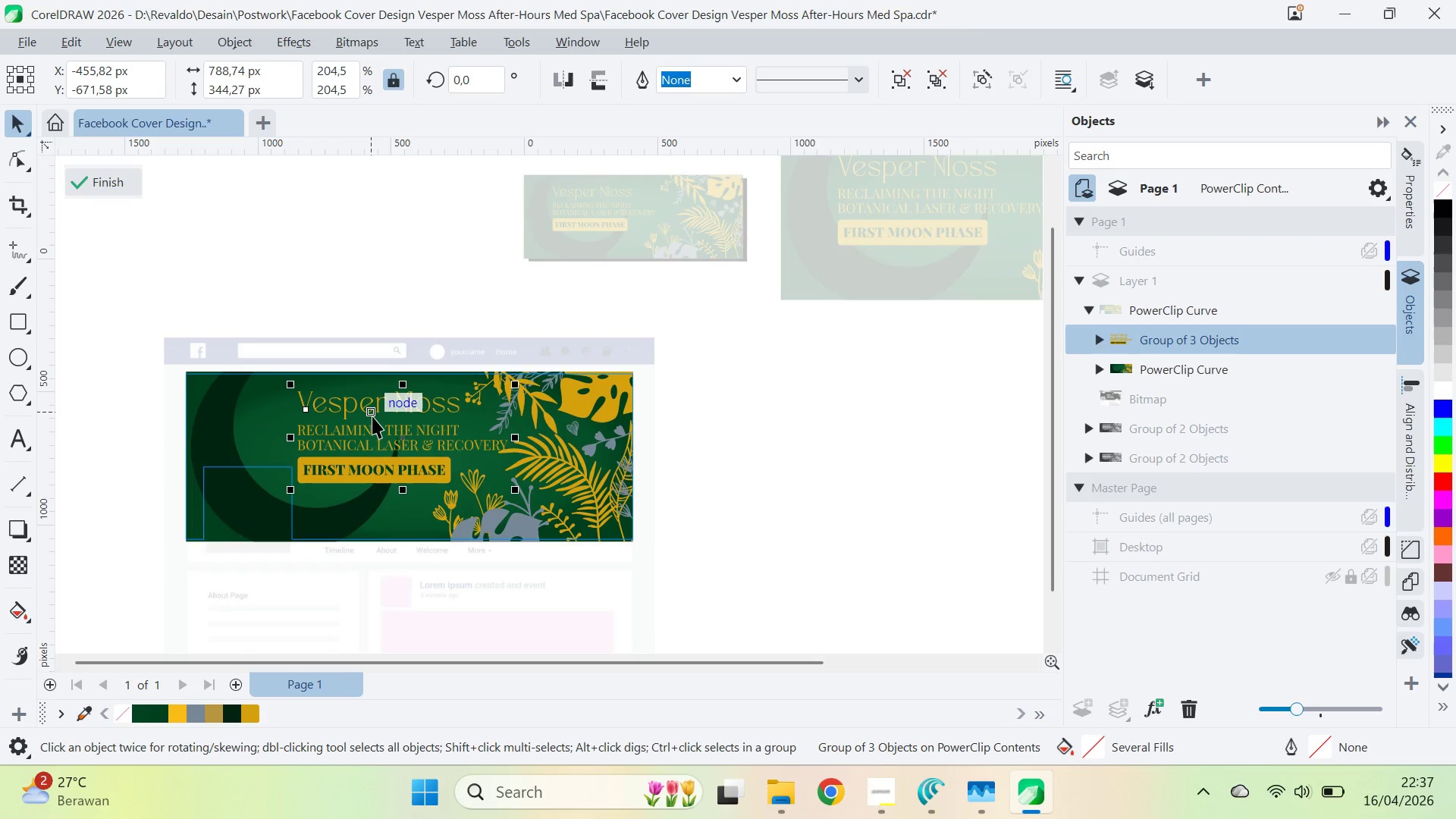 
key(ArrowDown)
 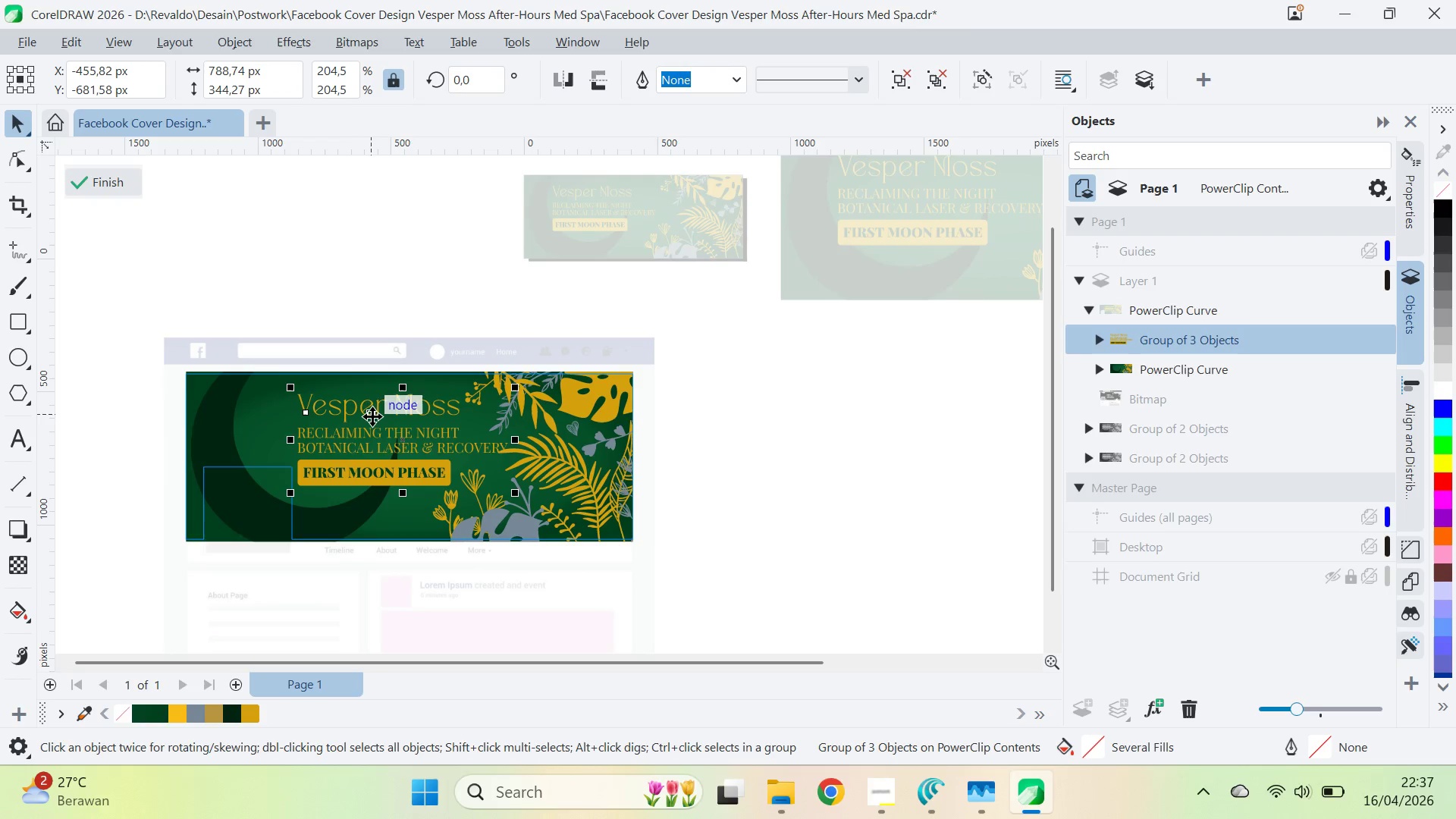 
key(ArrowDown)
 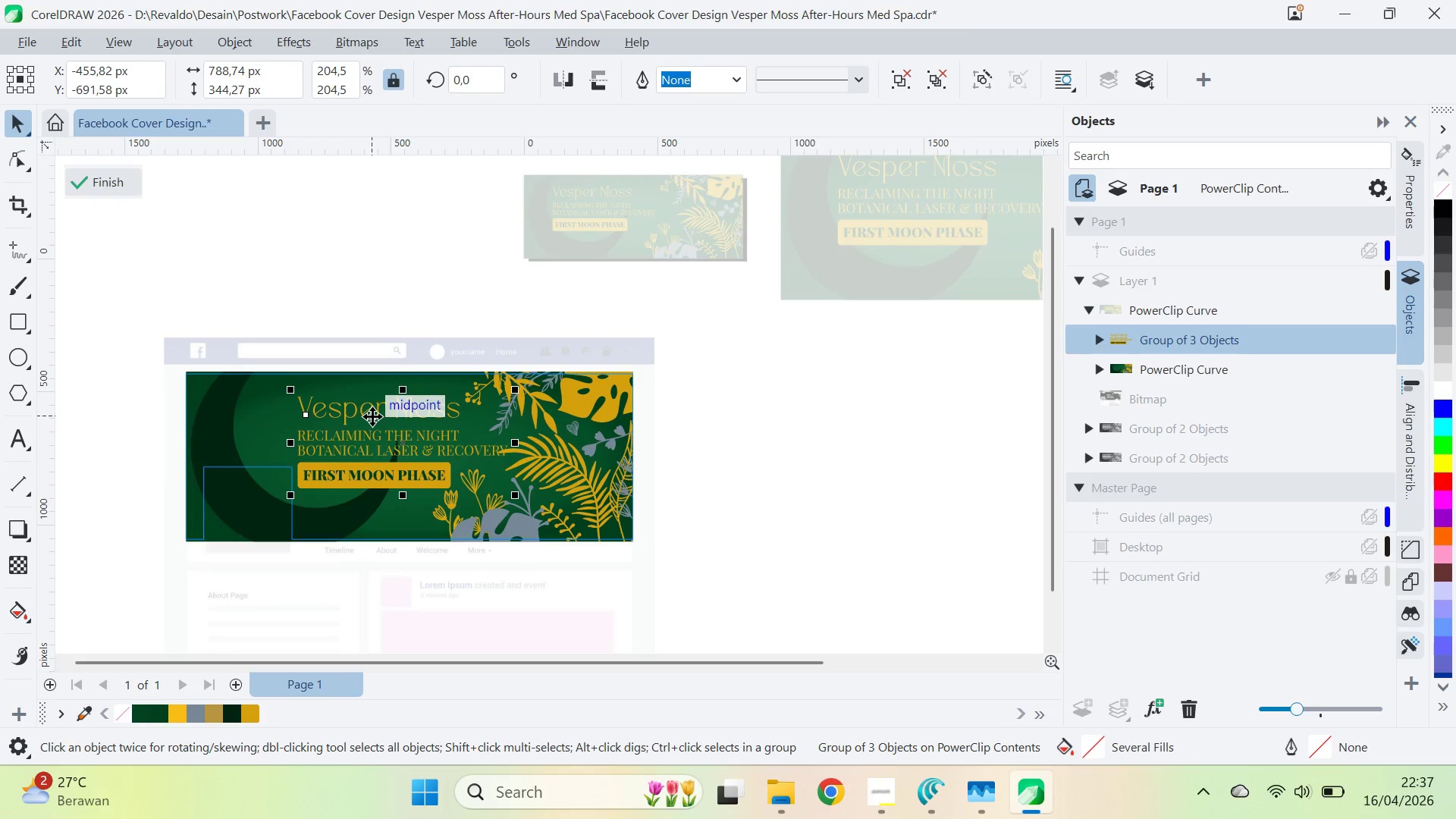 
key(ArrowDown)
 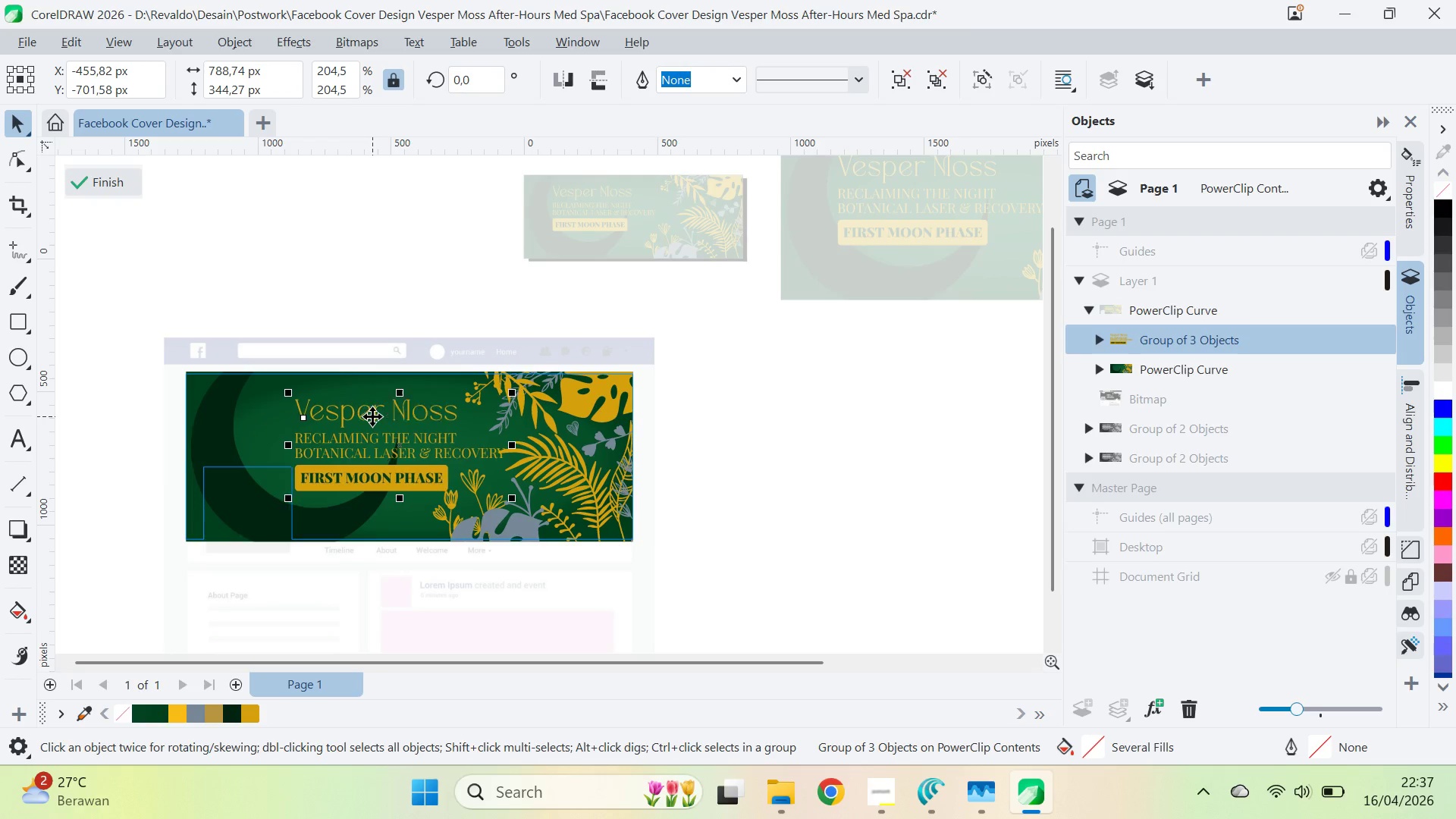 
key(ArrowLeft)
 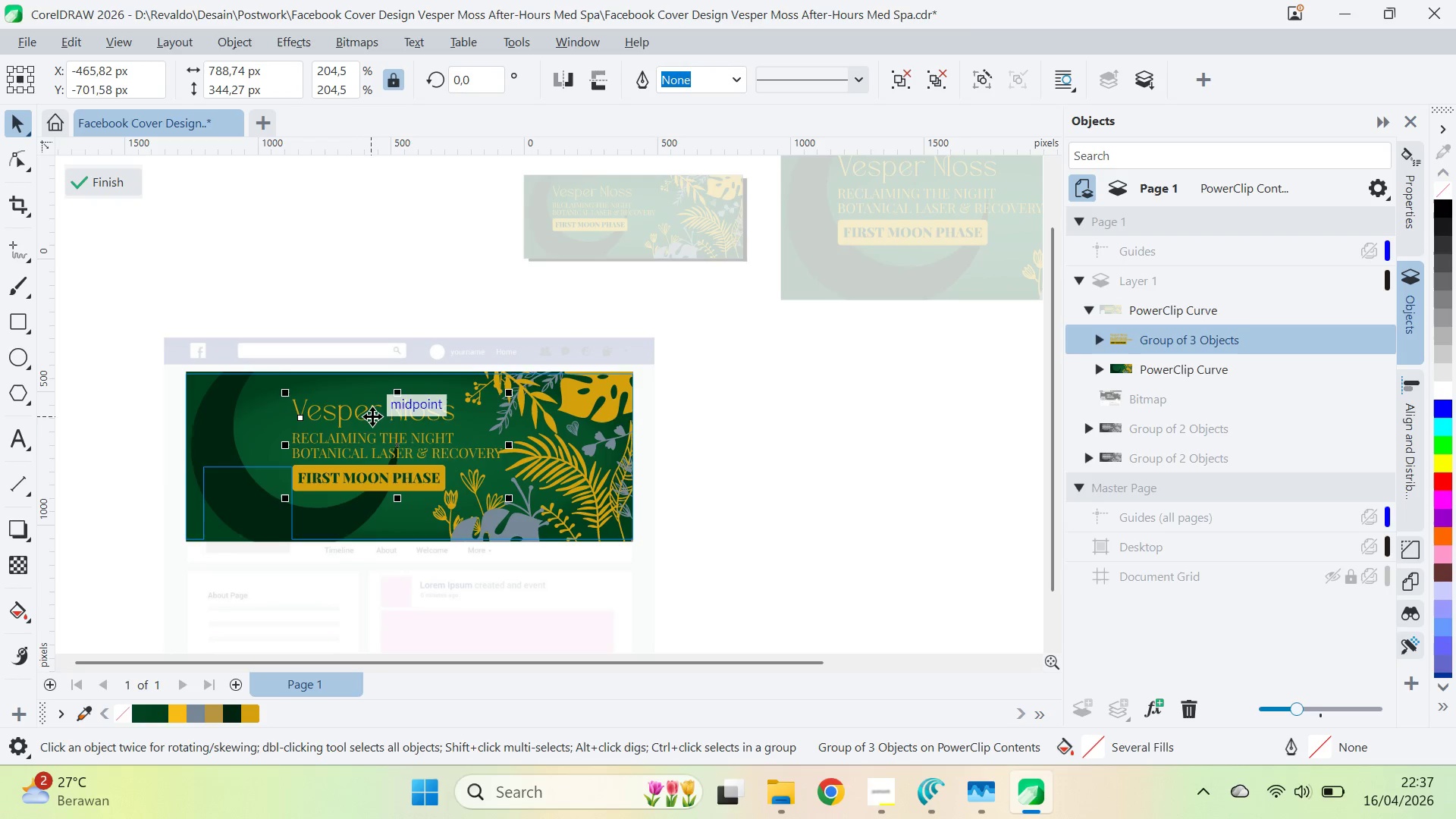 
key(ArrowLeft)
 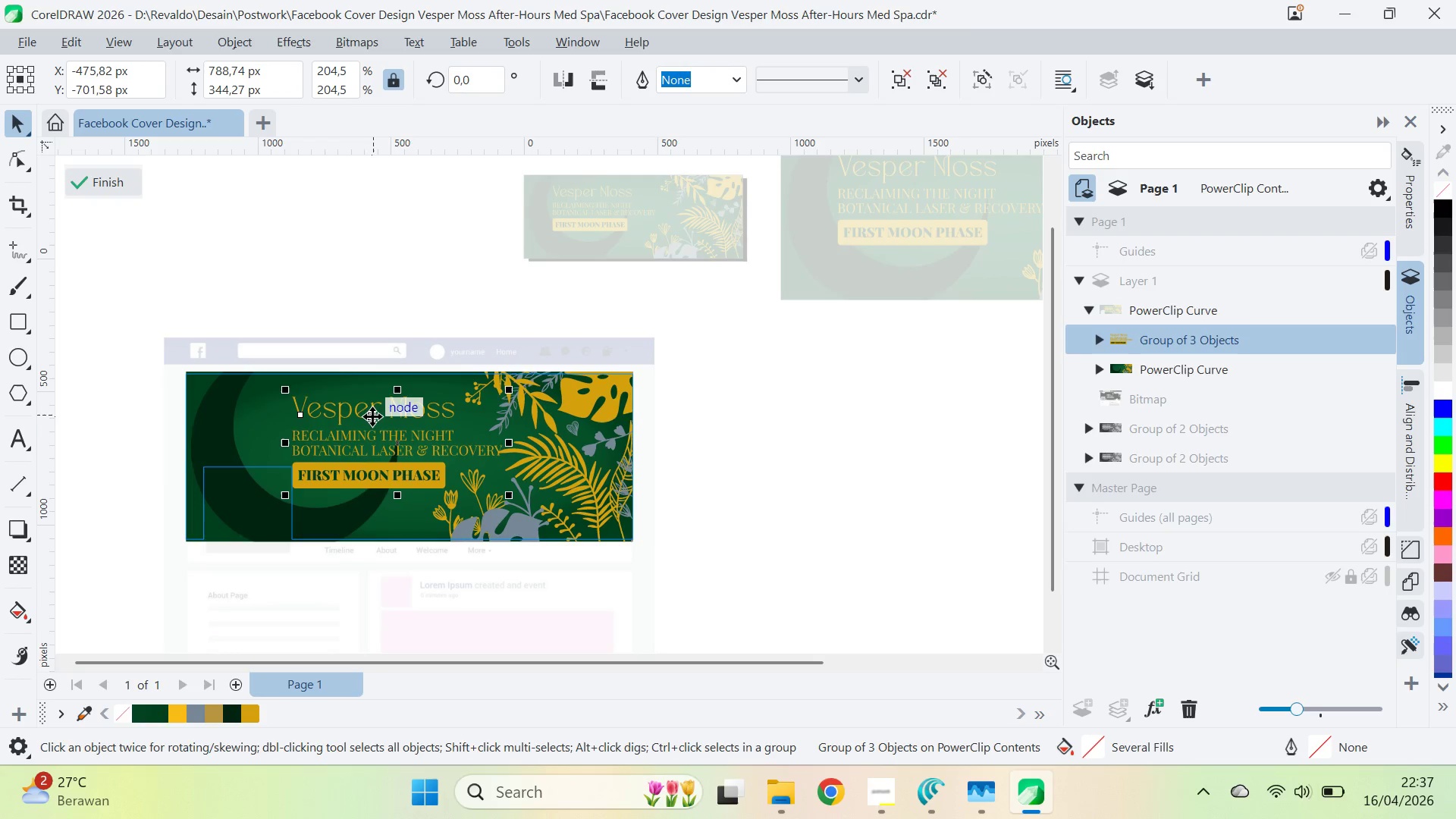 
key(ArrowUp)
 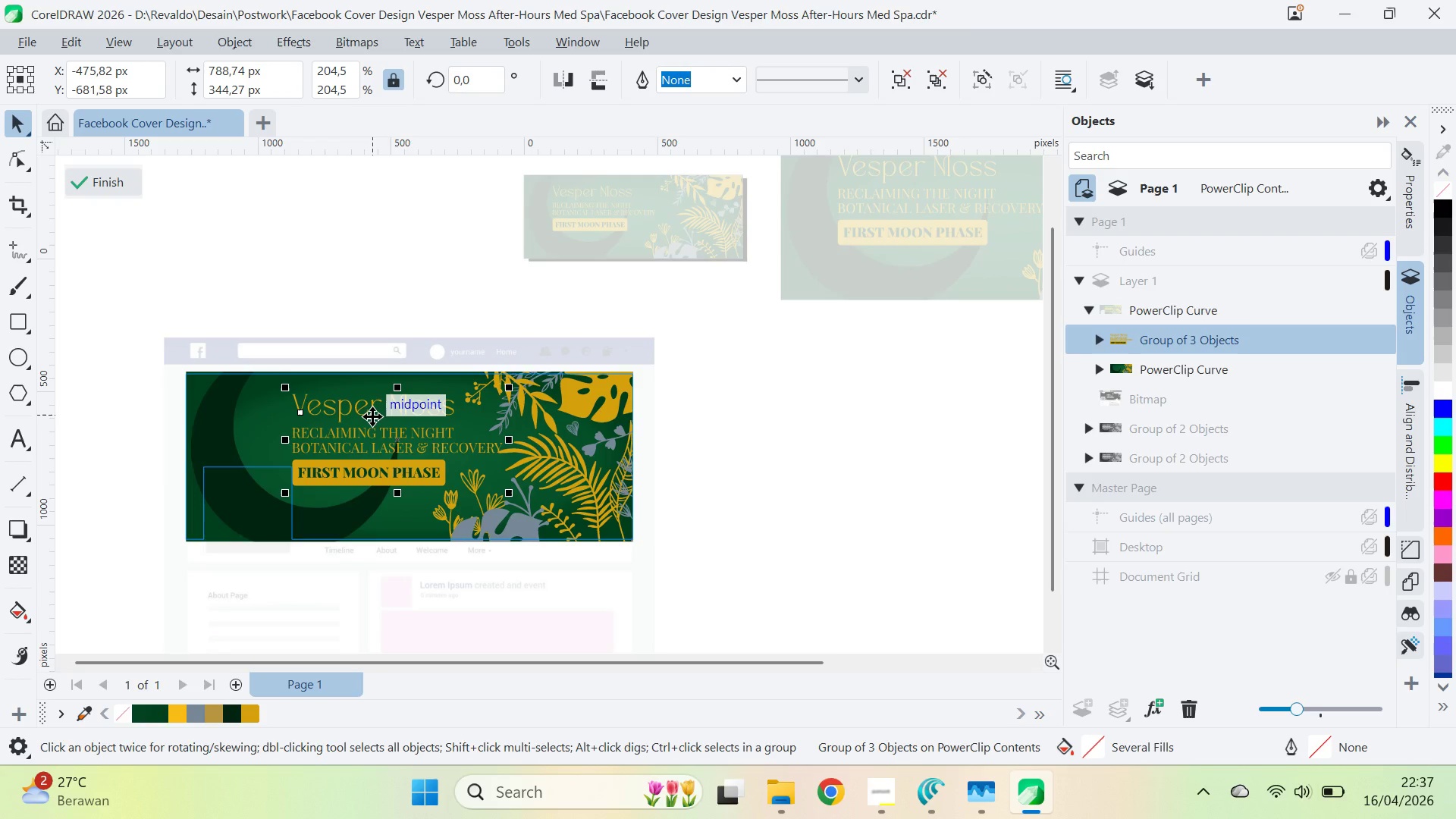 
key(ArrowUp)
 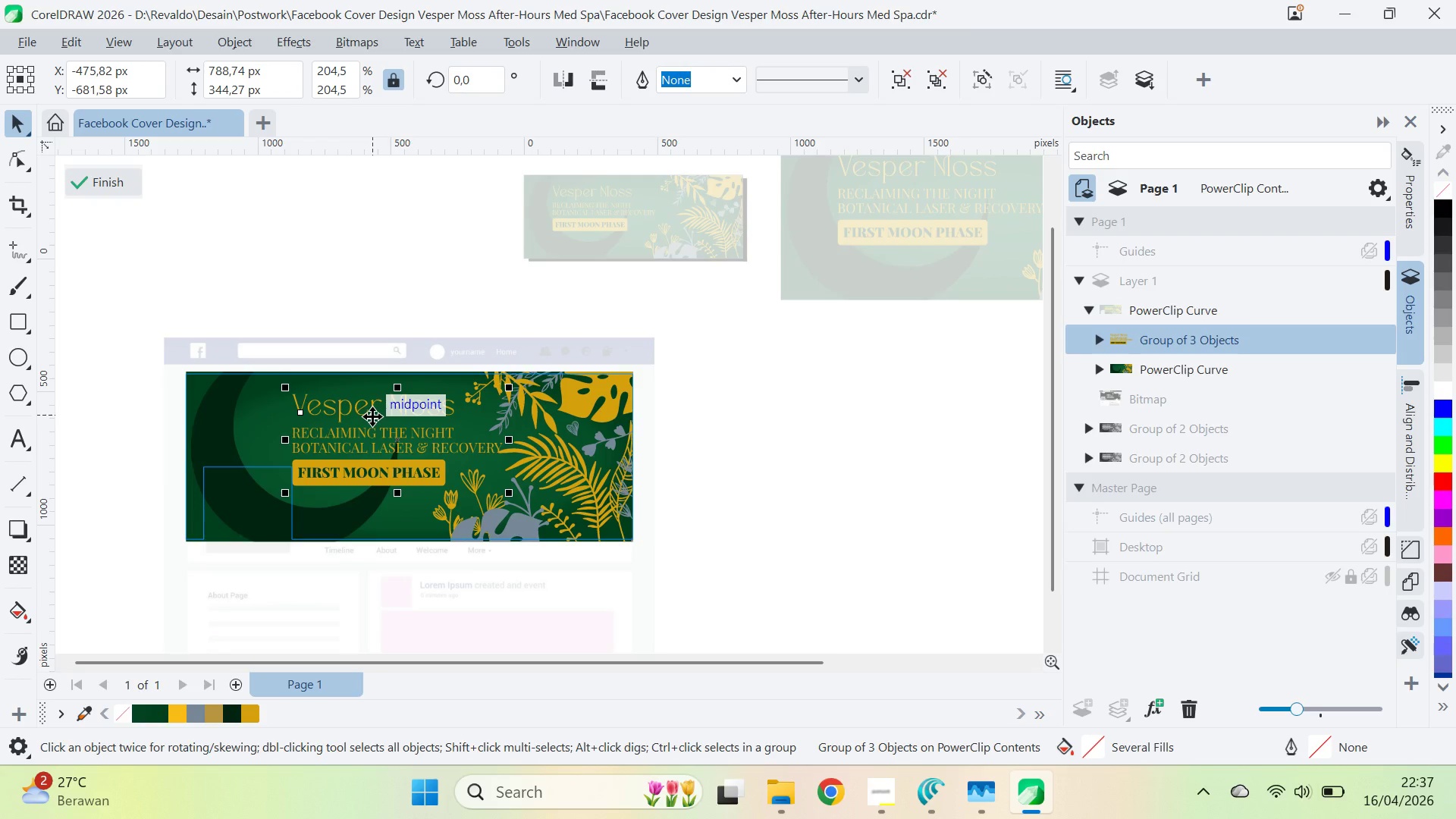 
key(ArrowUp)
 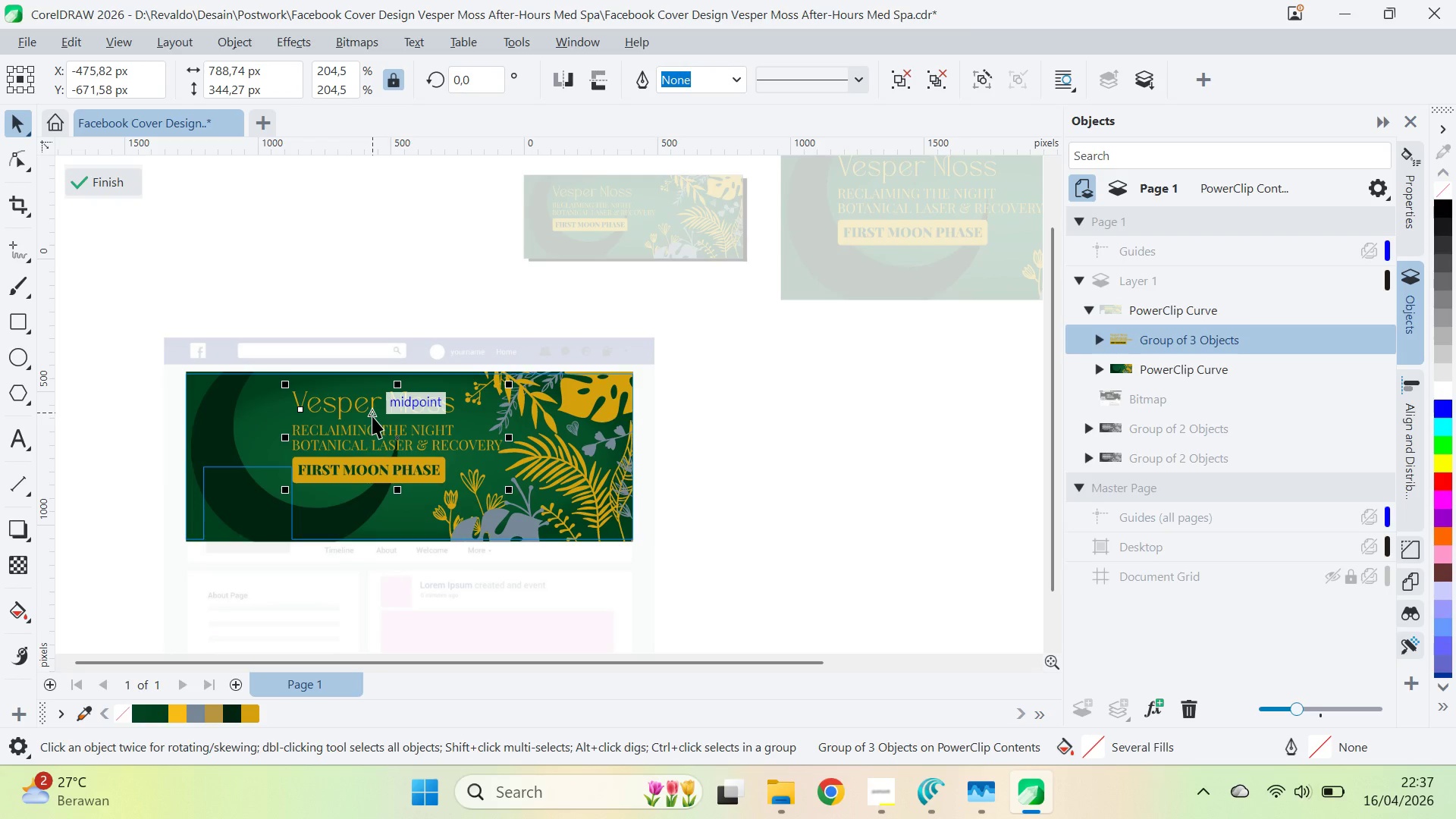 
key(ArrowUp)
 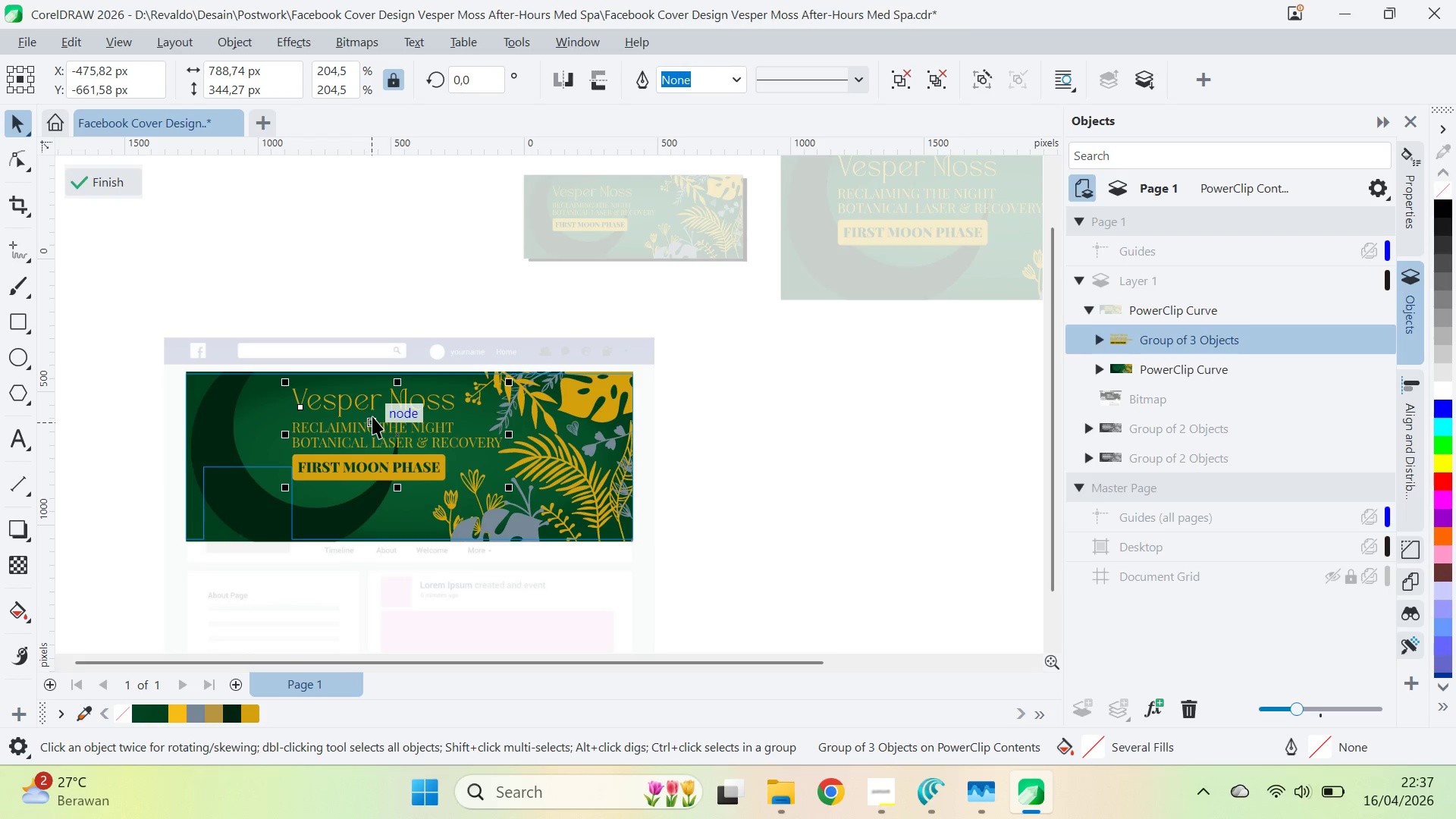 
key(ArrowRight)
 